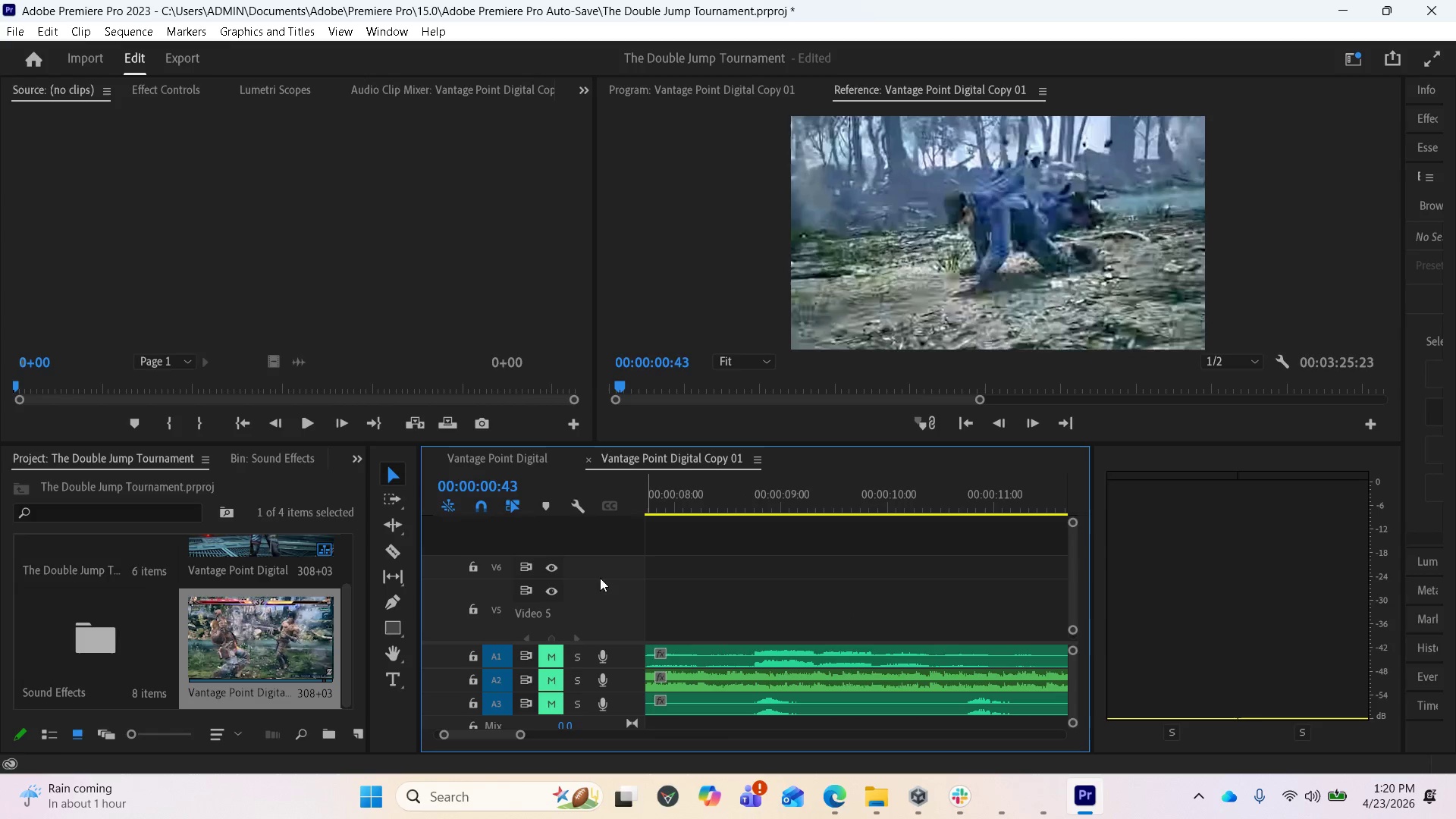 
left_click_drag(start_coordinate=[599, 582], to_coordinate=[585, 628])
 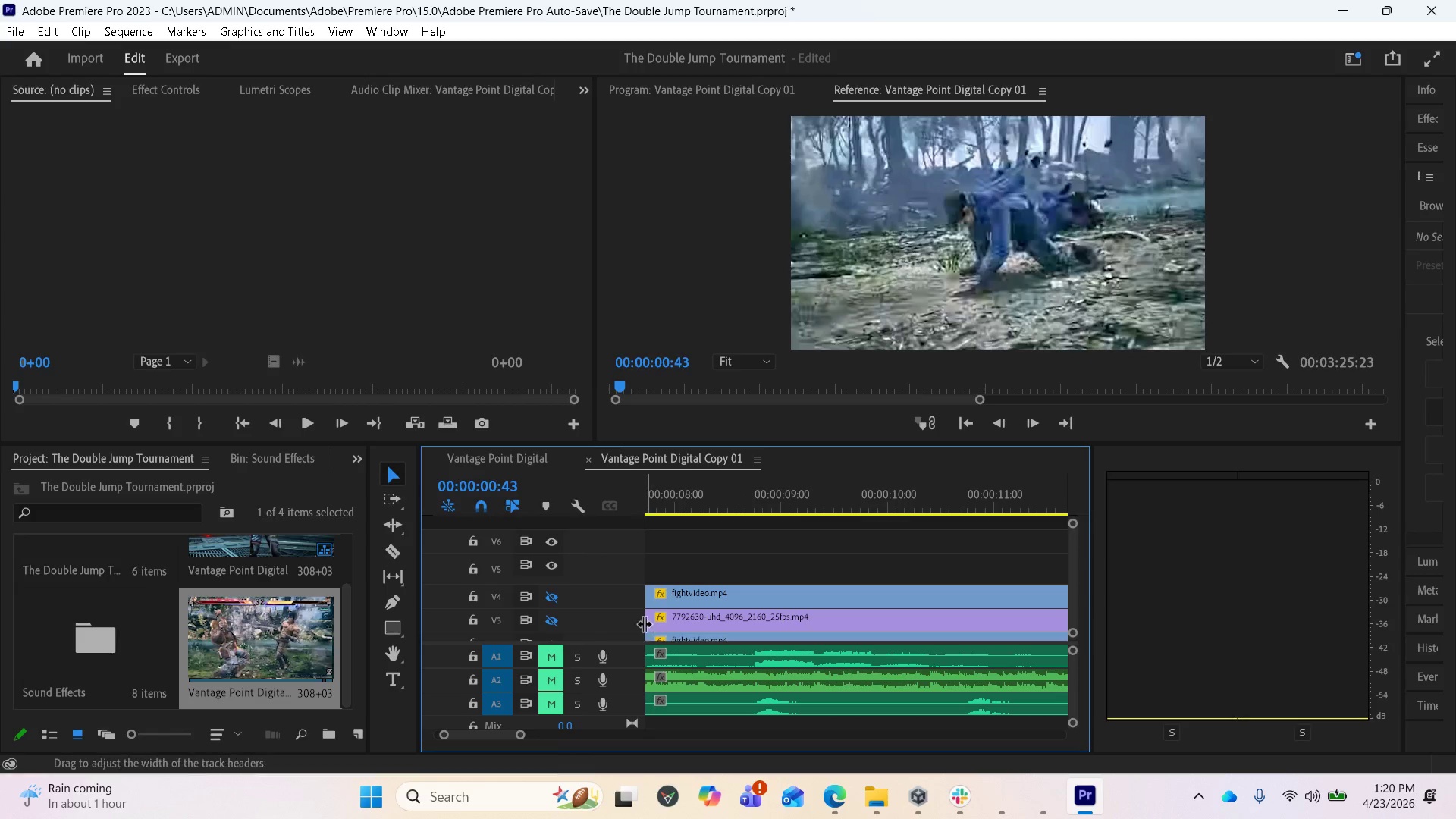 
scroll: coordinate [634, 623], scroll_direction: down, amount: 2.0
 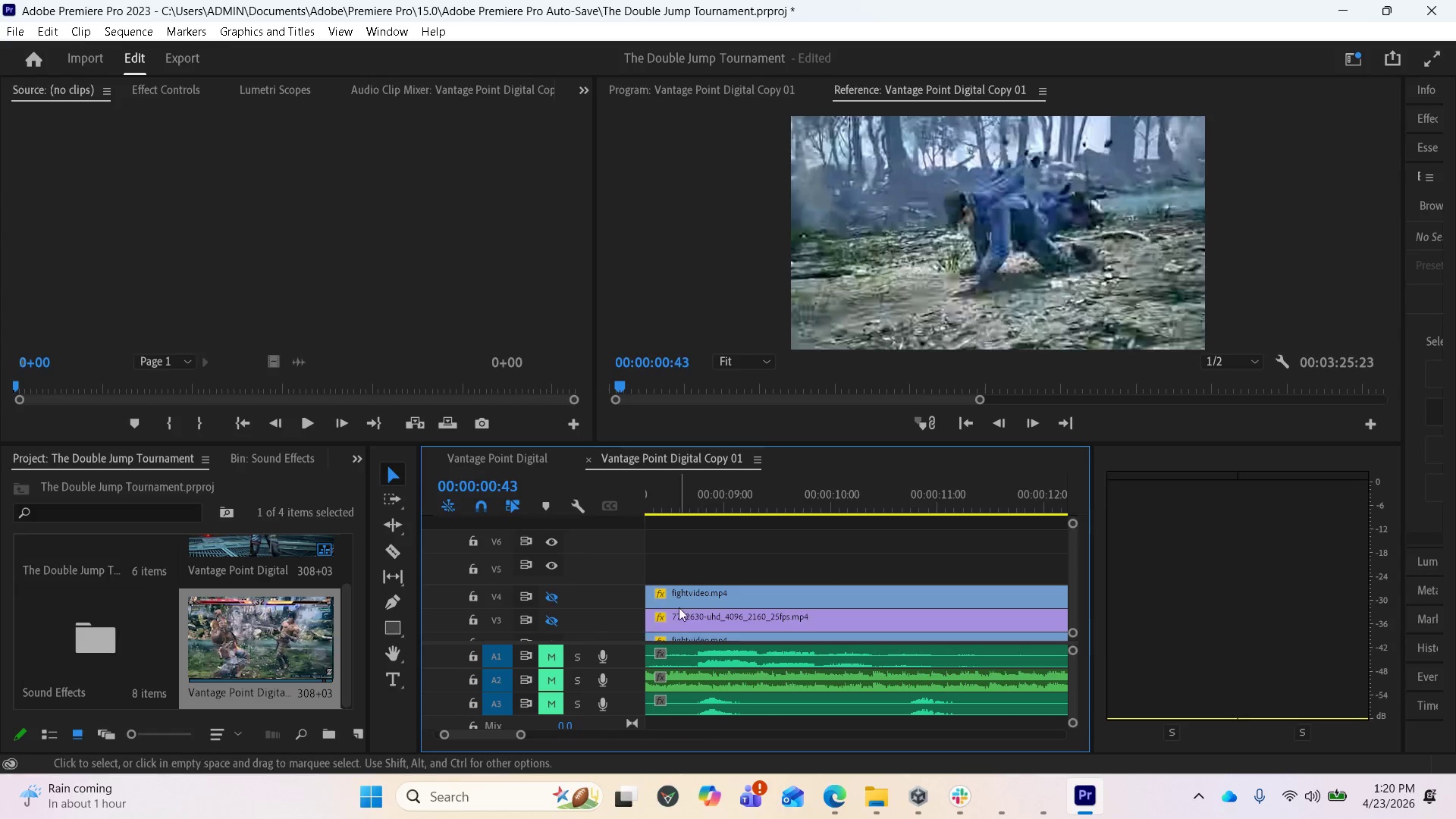 
scroll: coordinate [754, 614], scroll_direction: up, amount: 12.0
 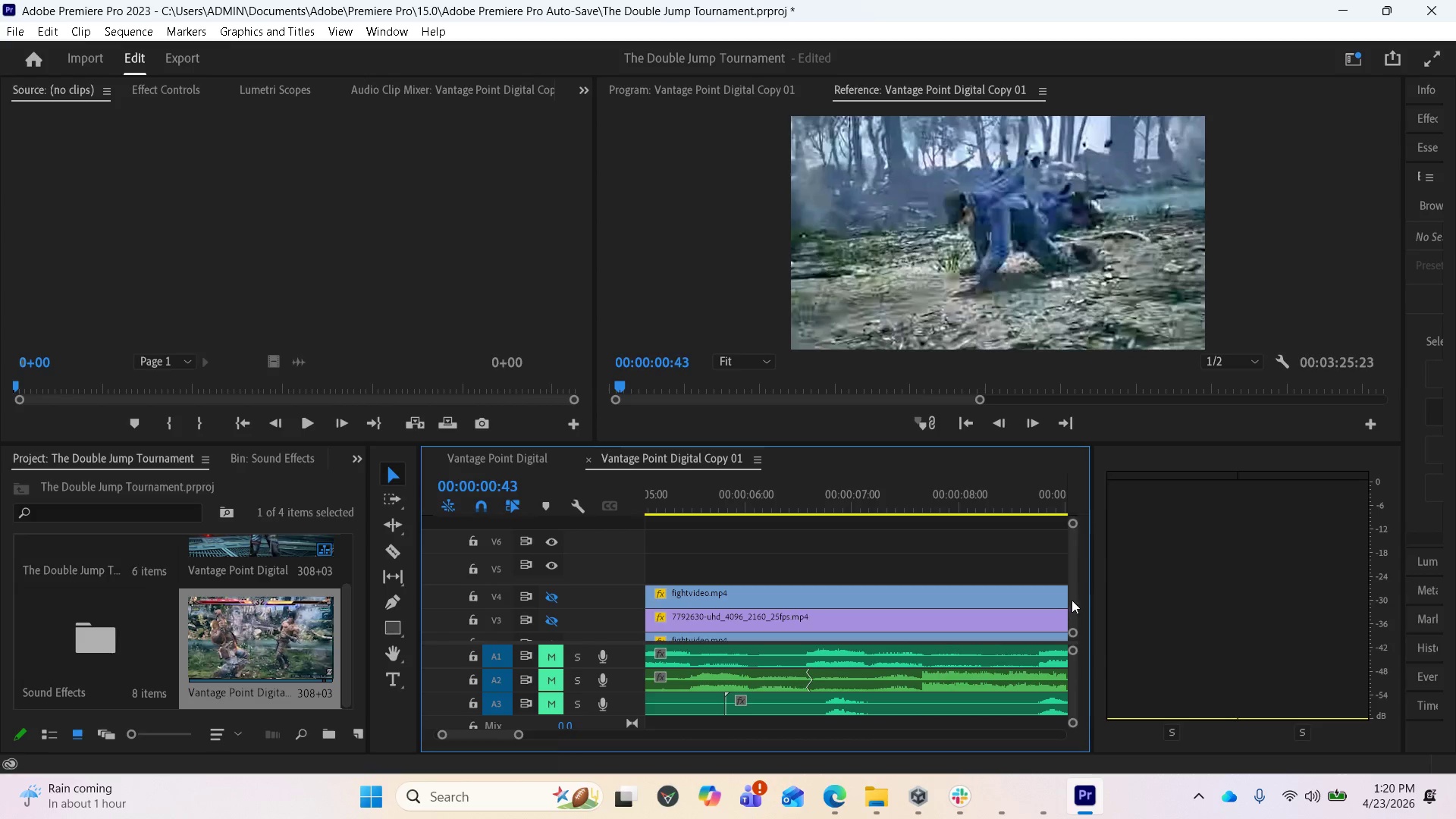 
left_click_drag(start_coordinate=[1074, 596], to_coordinate=[1072, 619])
 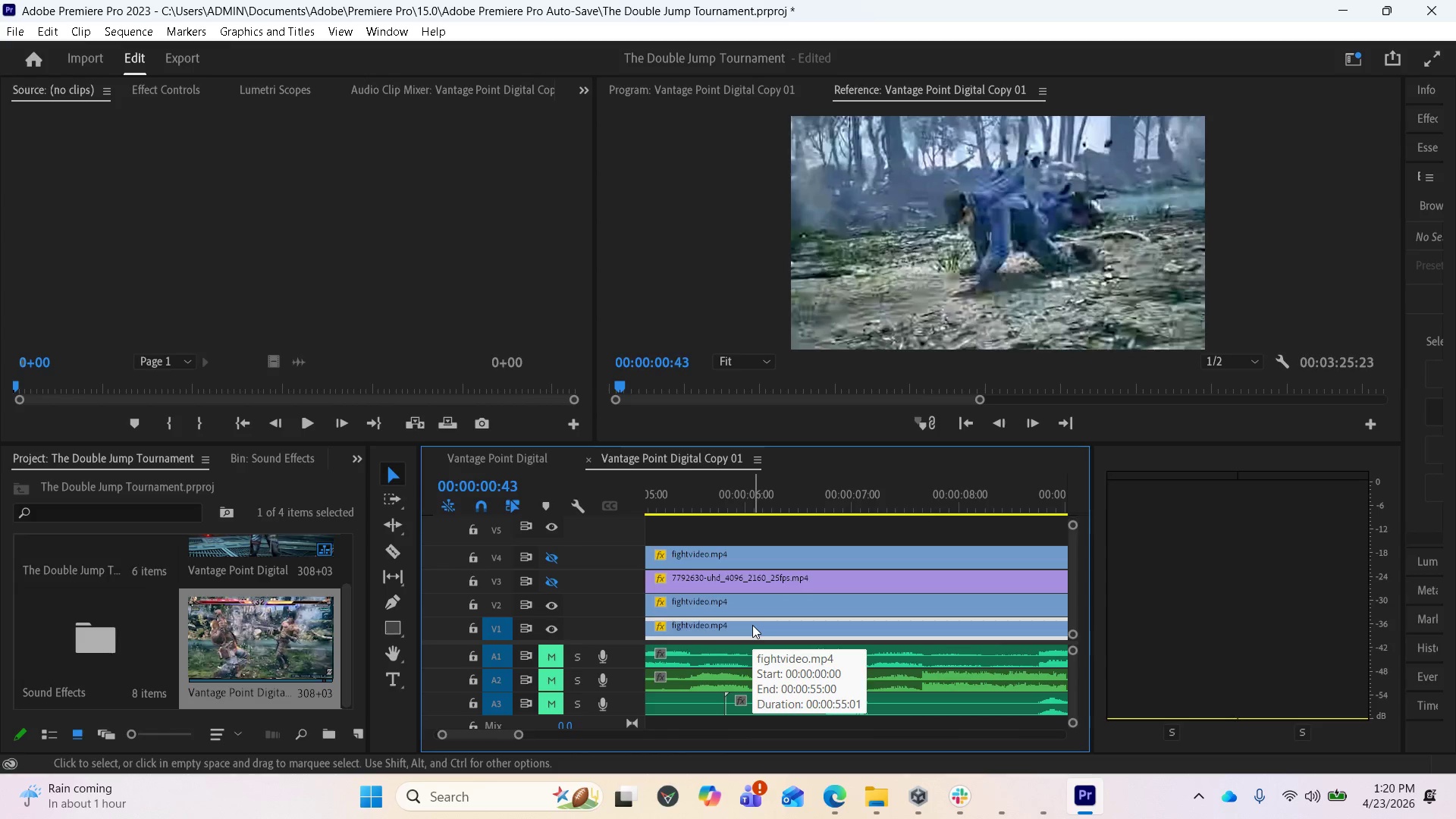 
wait(6.42)
 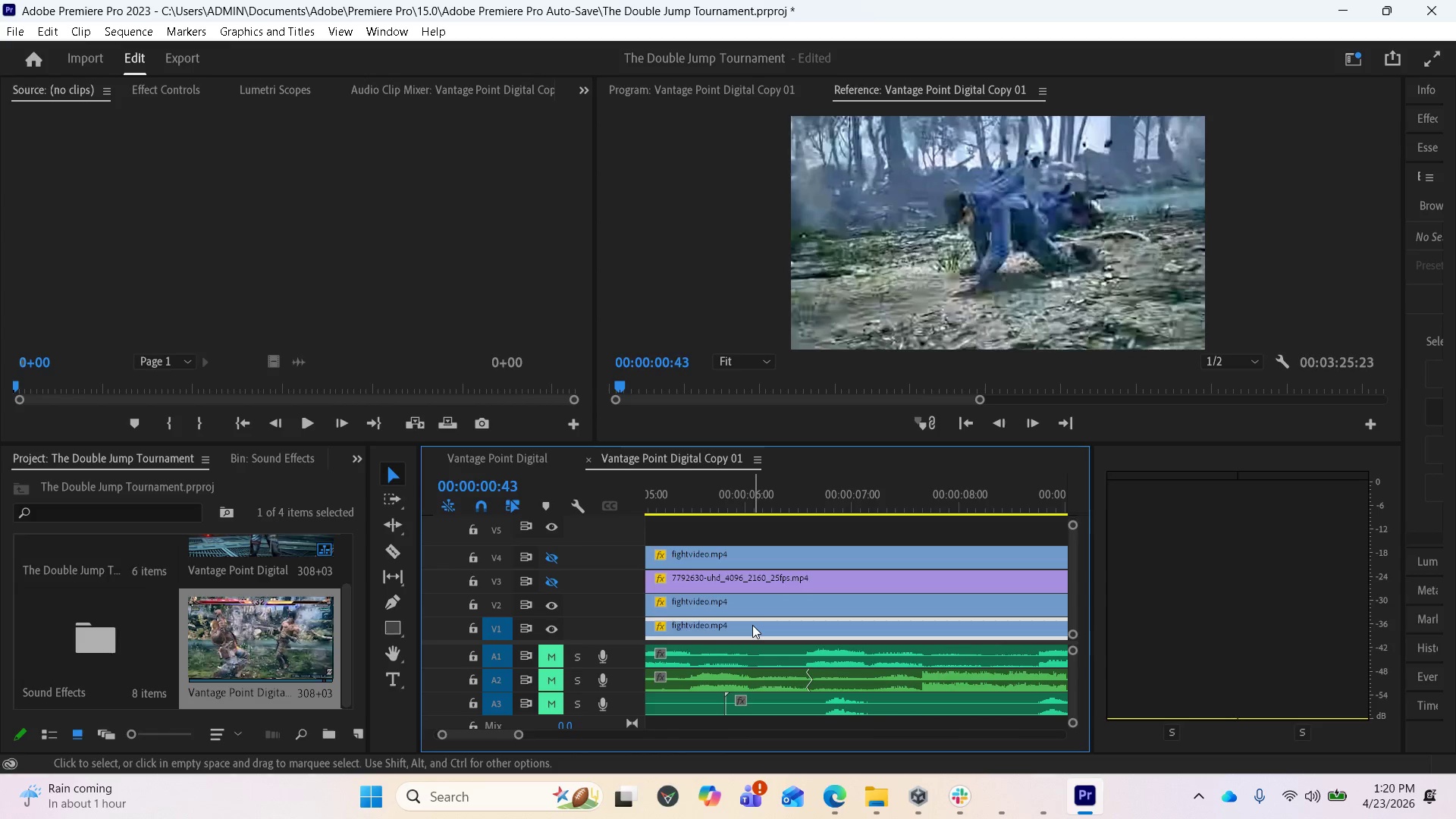 
left_click_drag(start_coordinate=[752, 625], to_coordinate=[718, 541])
 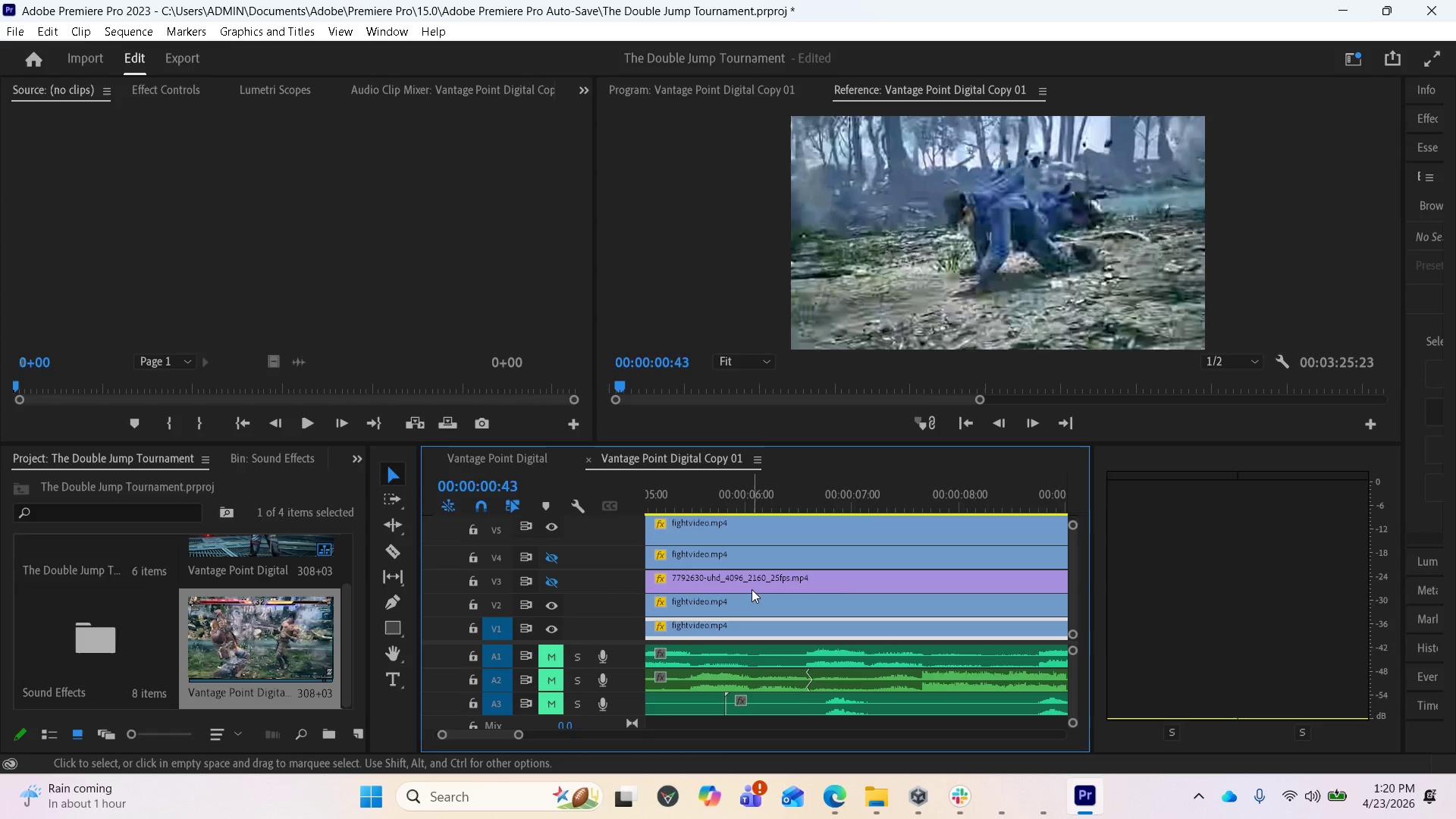 
hold_key(key=AltLeft, duration=1.47)
 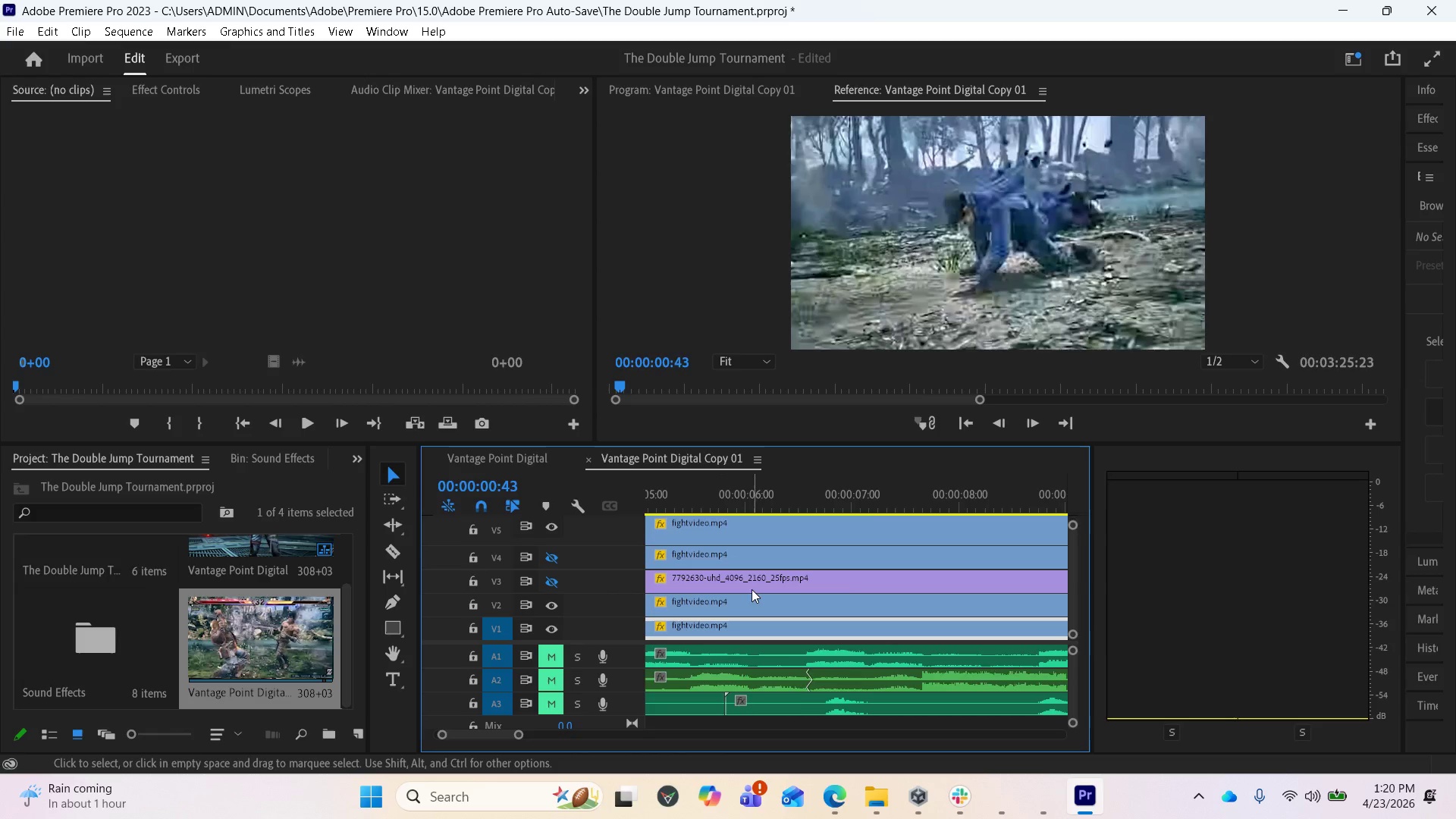 
scroll: coordinate [766, 601], scroll_direction: up, amount: 4.0
 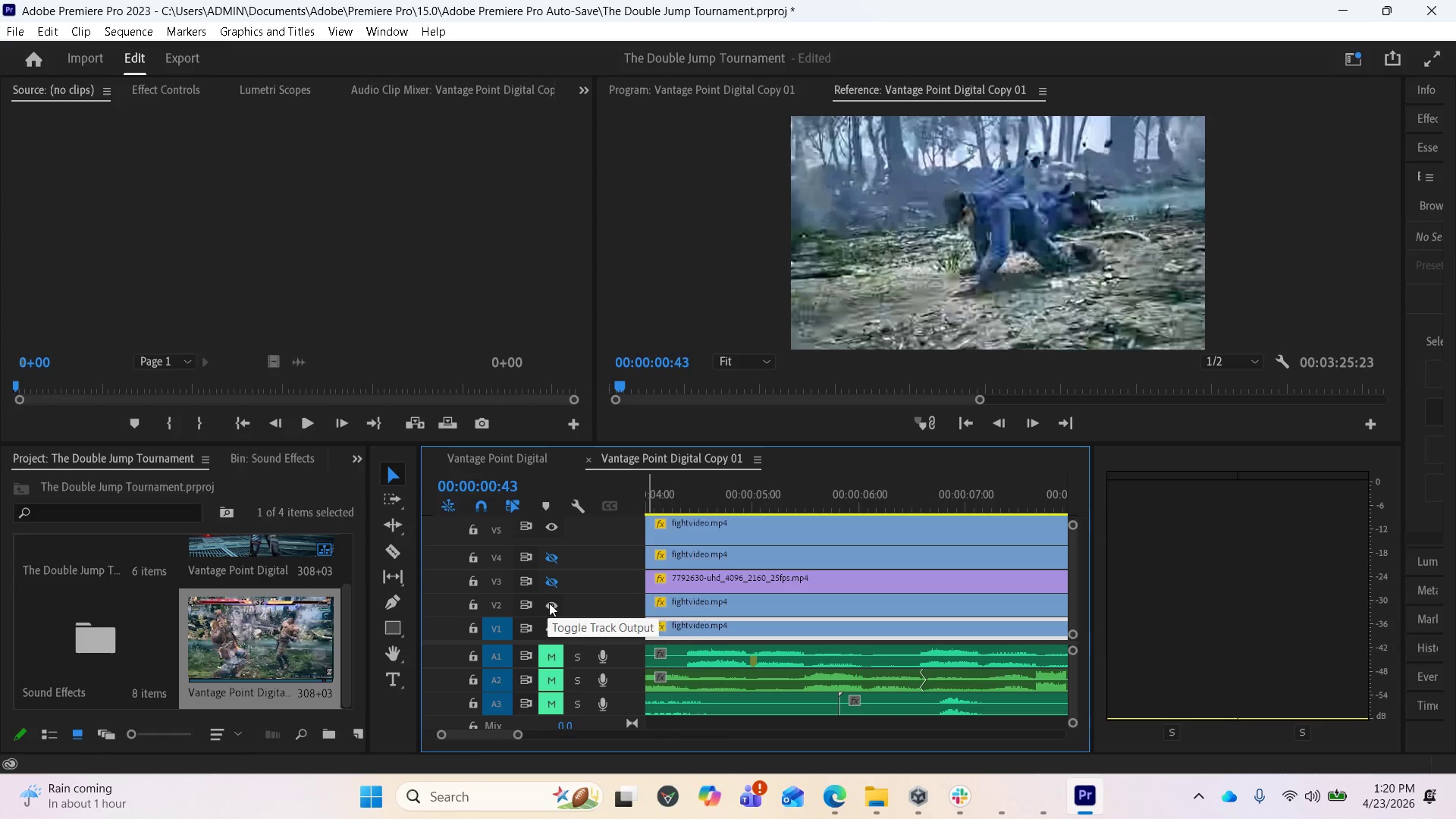 
scroll: coordinate [795, 619], scroll_direction: down, amount: 9.0
 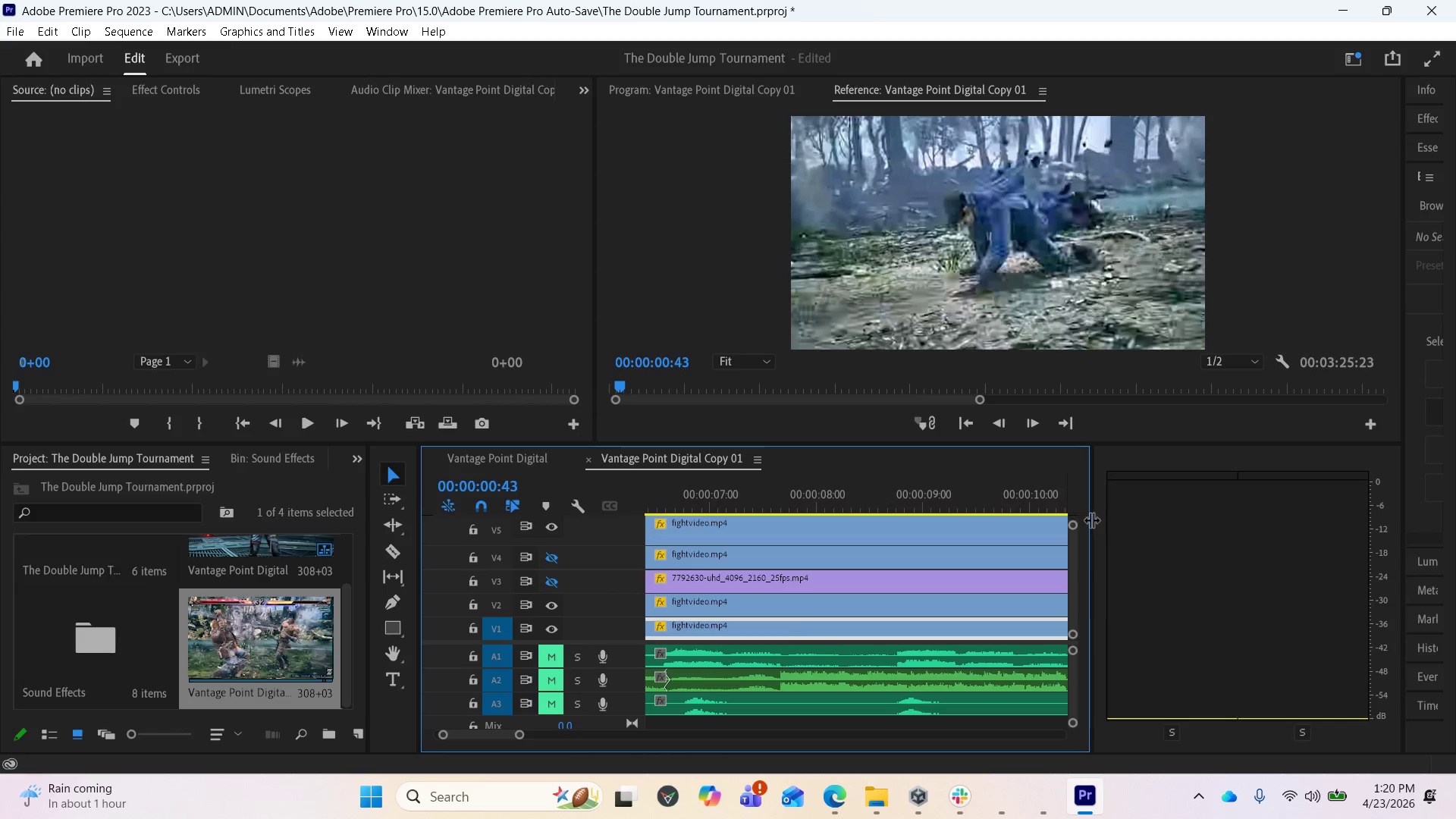 
left_click_drag(start_coordinate=[1089, 519], to_coordinate=[1120, 522])
 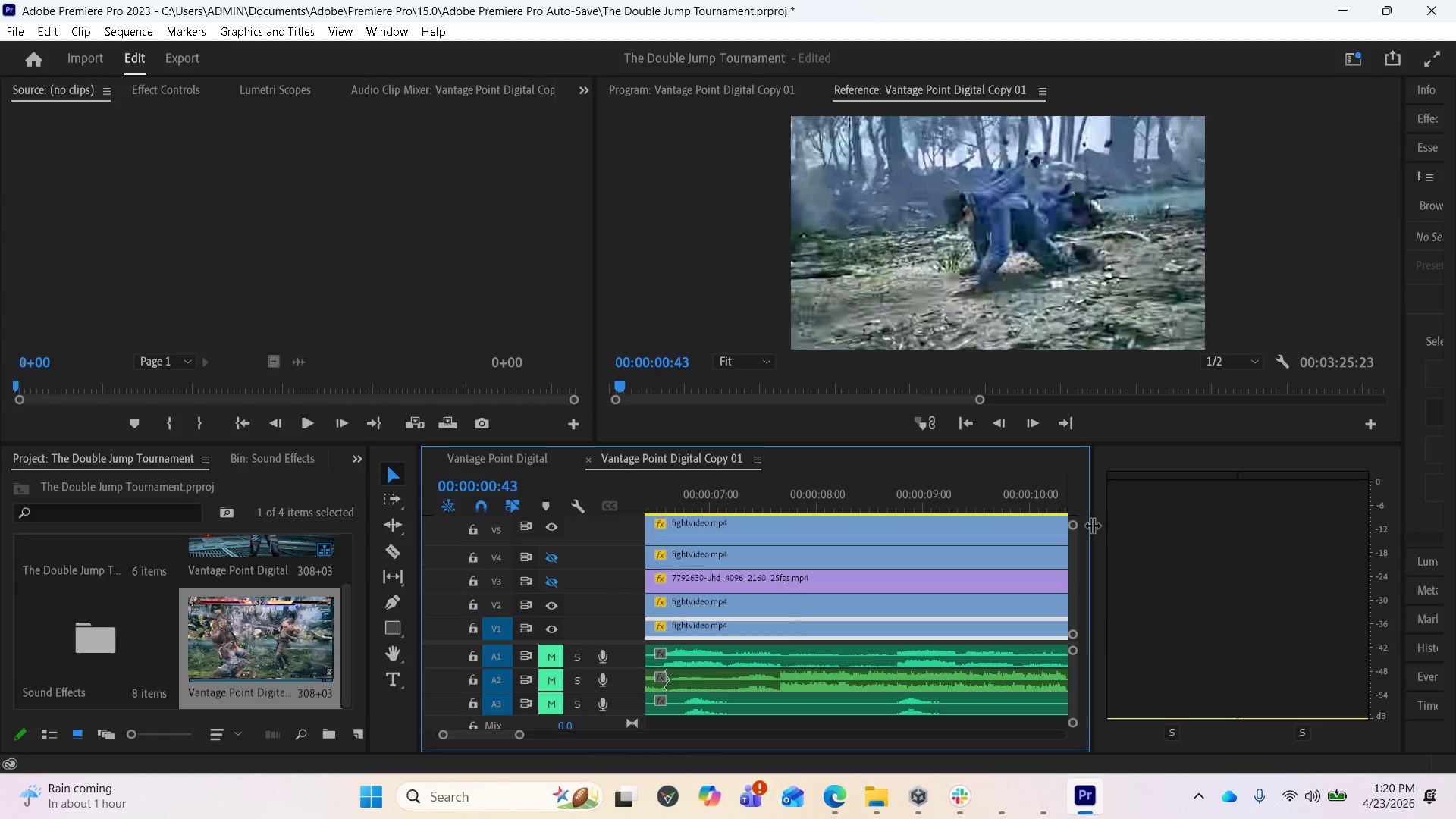 
left_click_drag(start_coordinate=[1092, 525], to_coordinate=[1178, 525])
 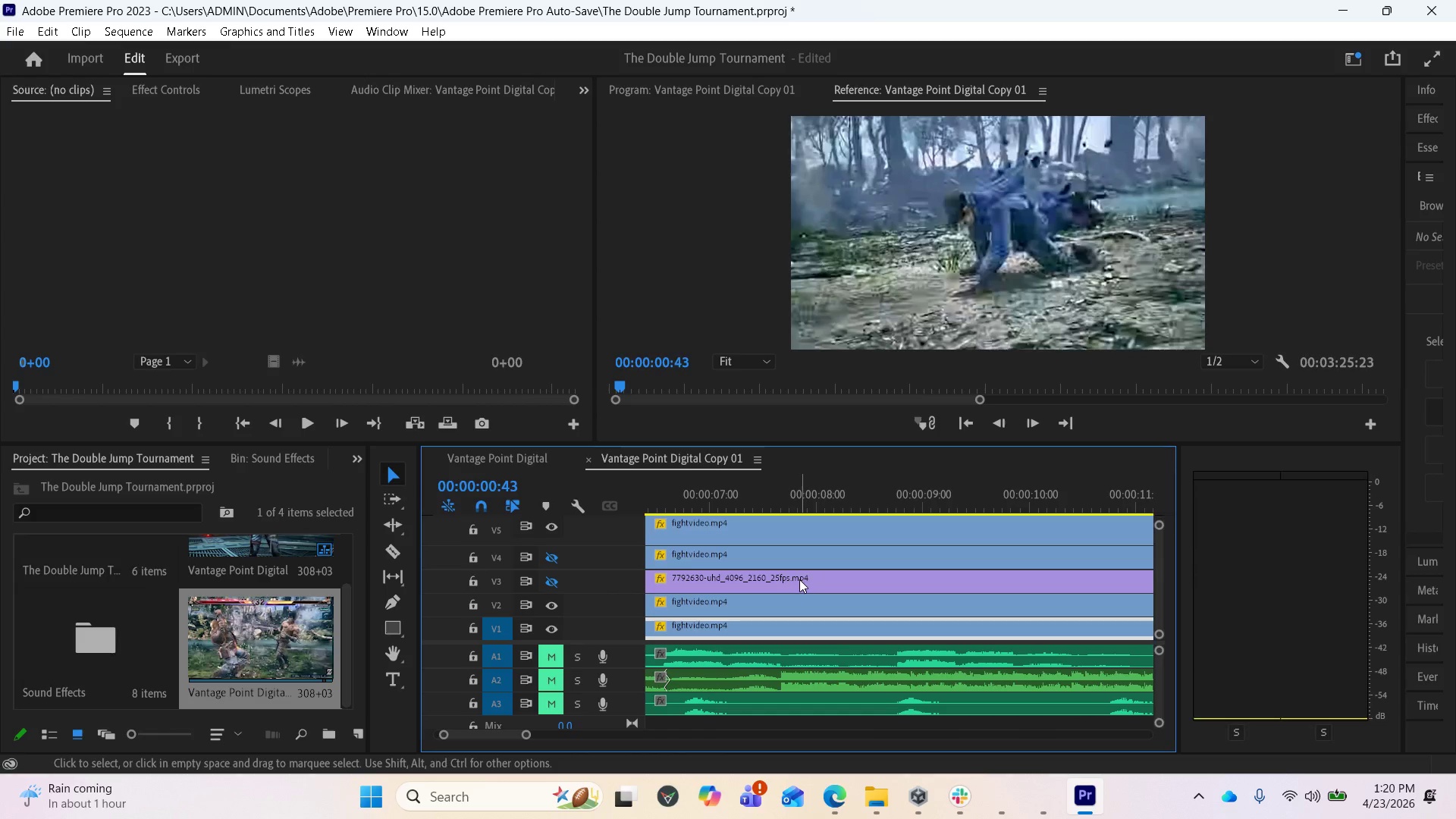 
left_click([799, 579])
 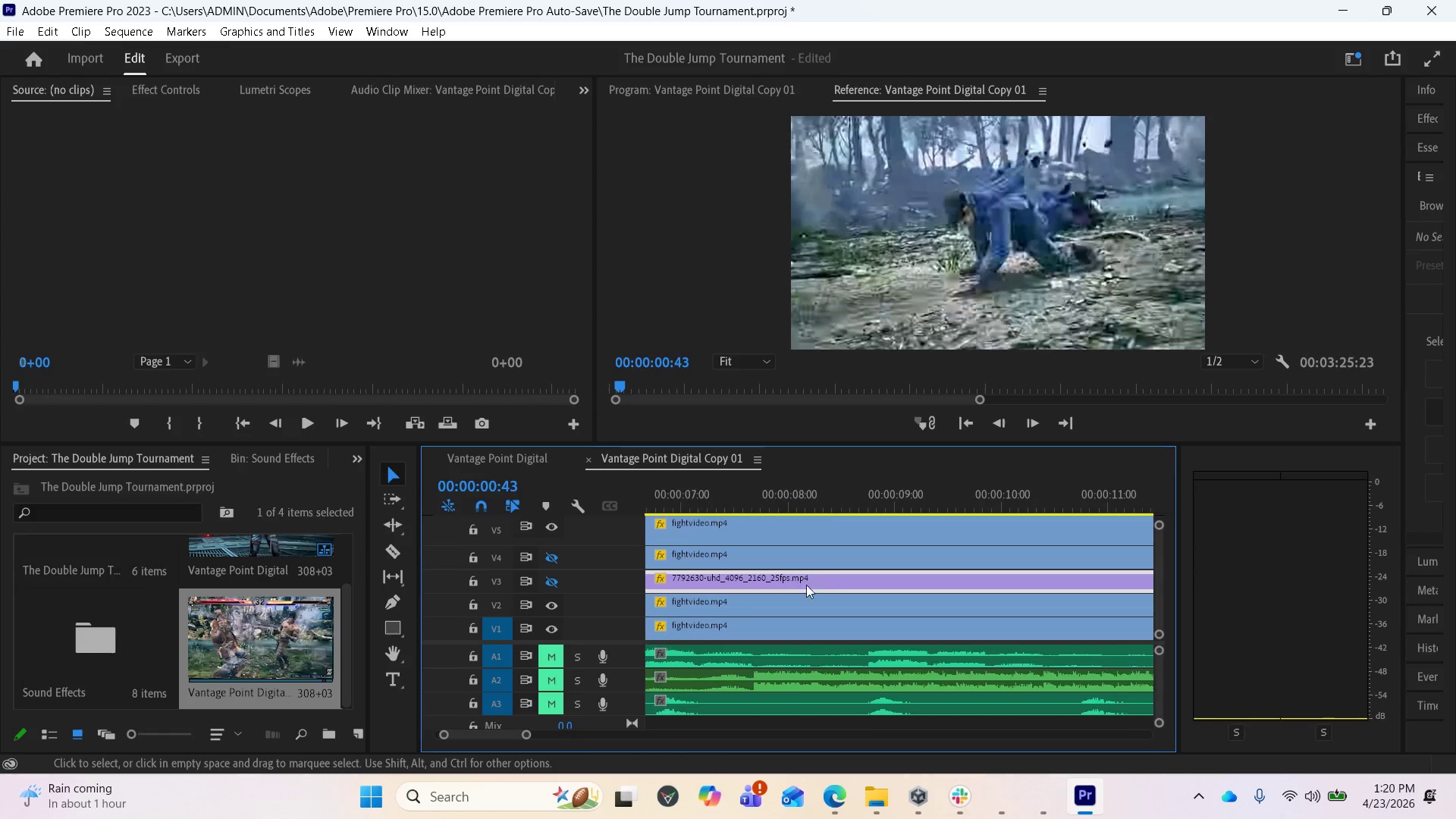 
scroll: coordinate [811, 584], scroll_direction: down, amount: 45.0
 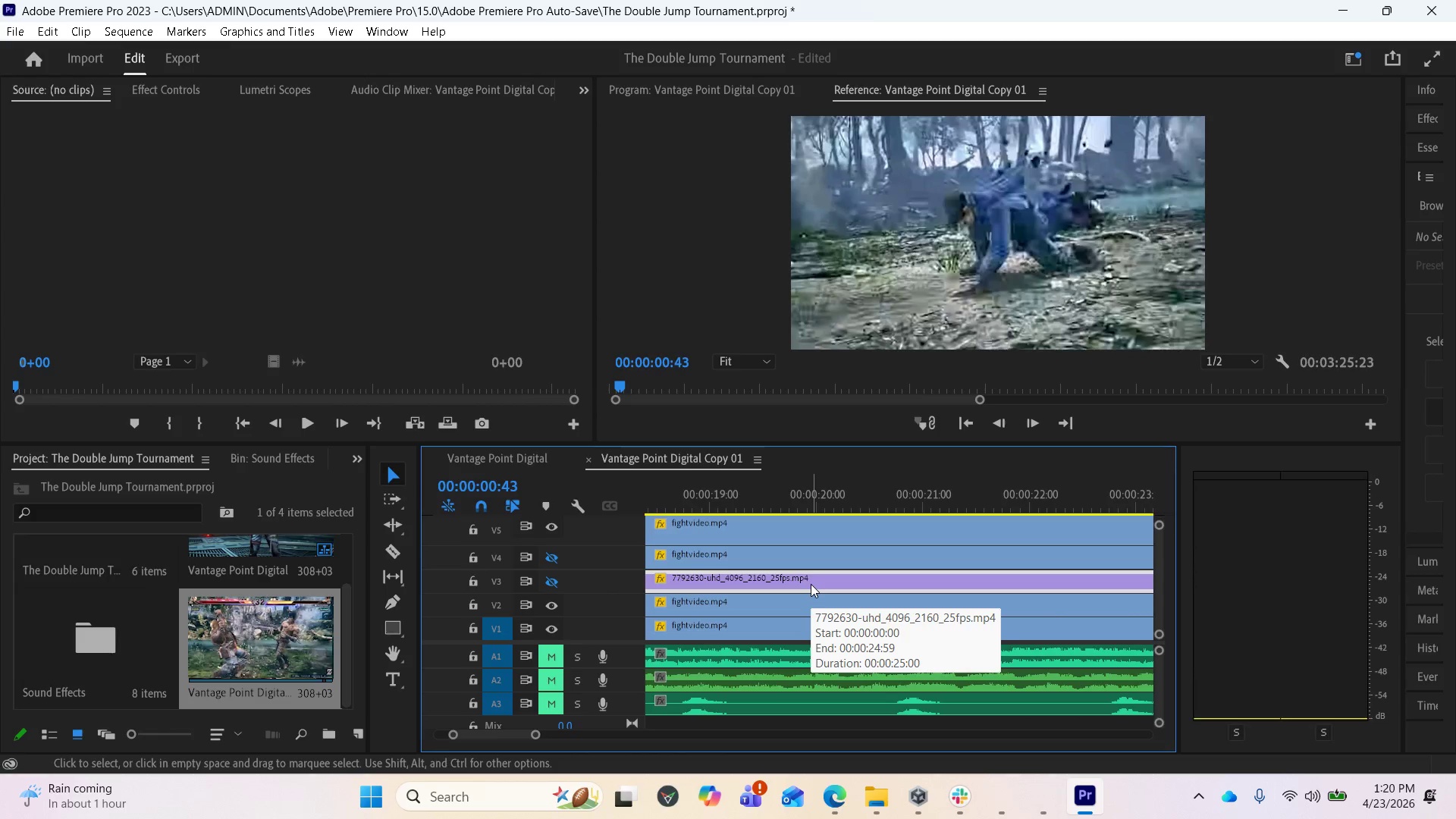 
key(Minus)
 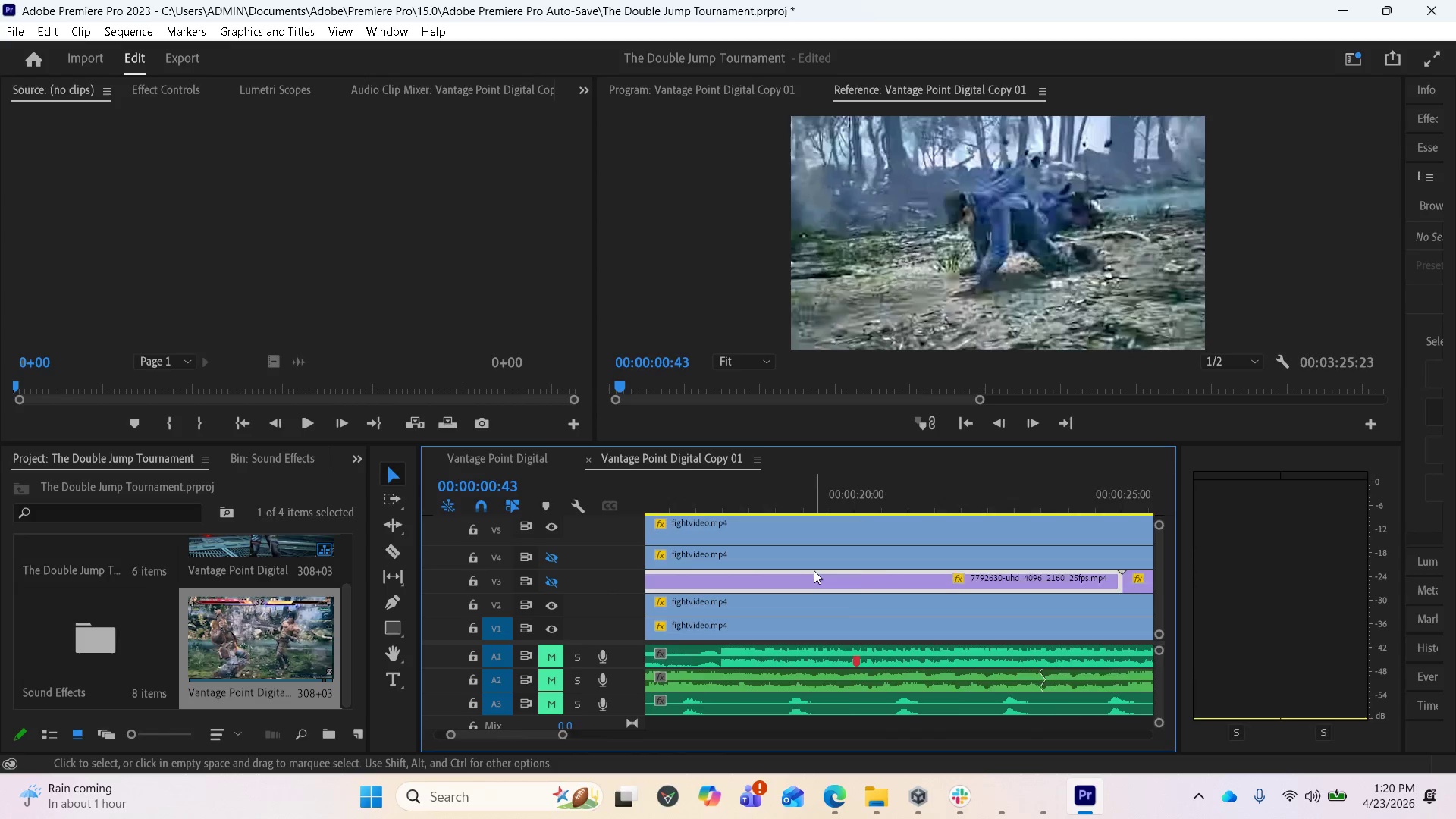 
key(Minus)
 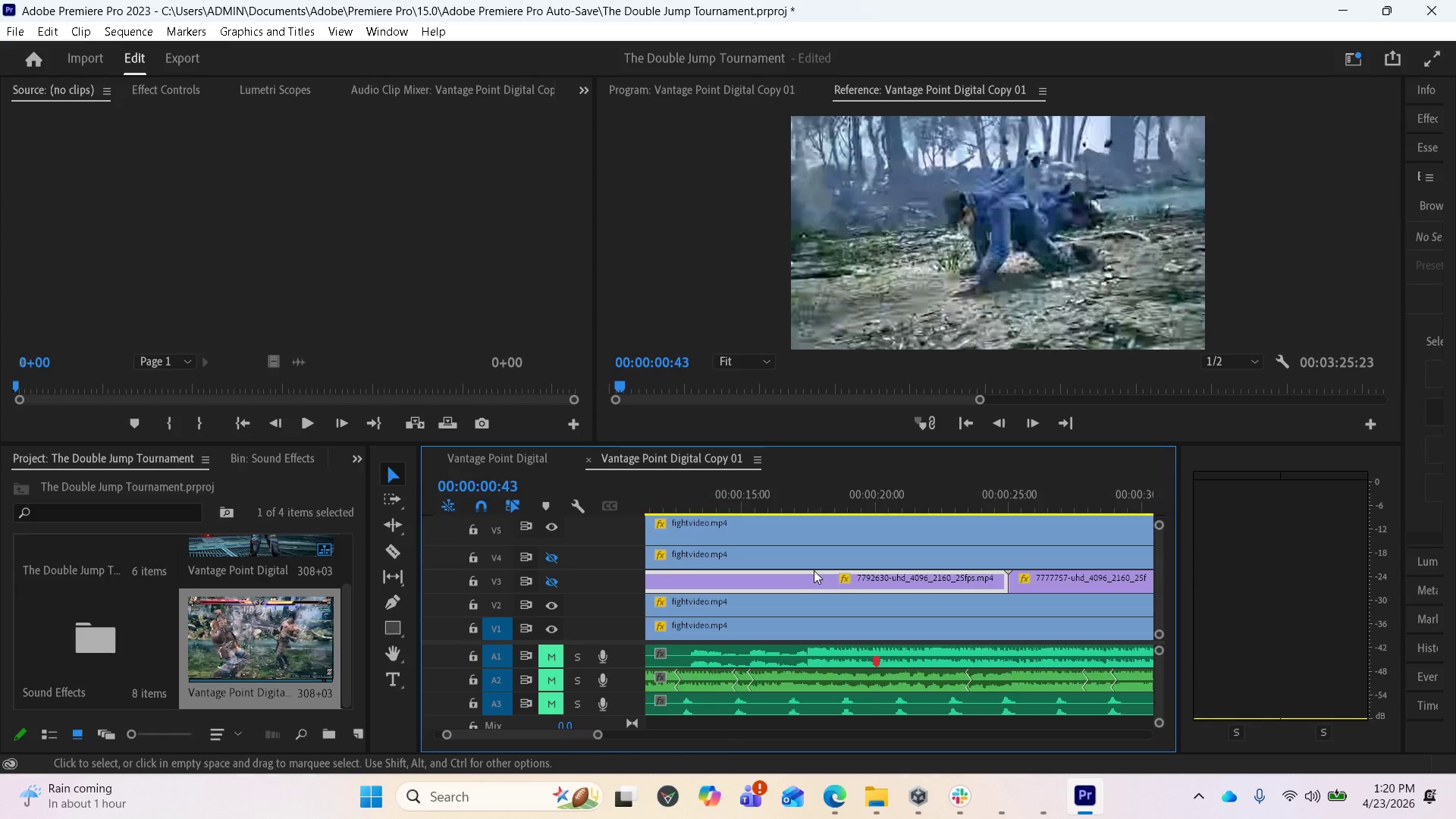 
key(Minus)
 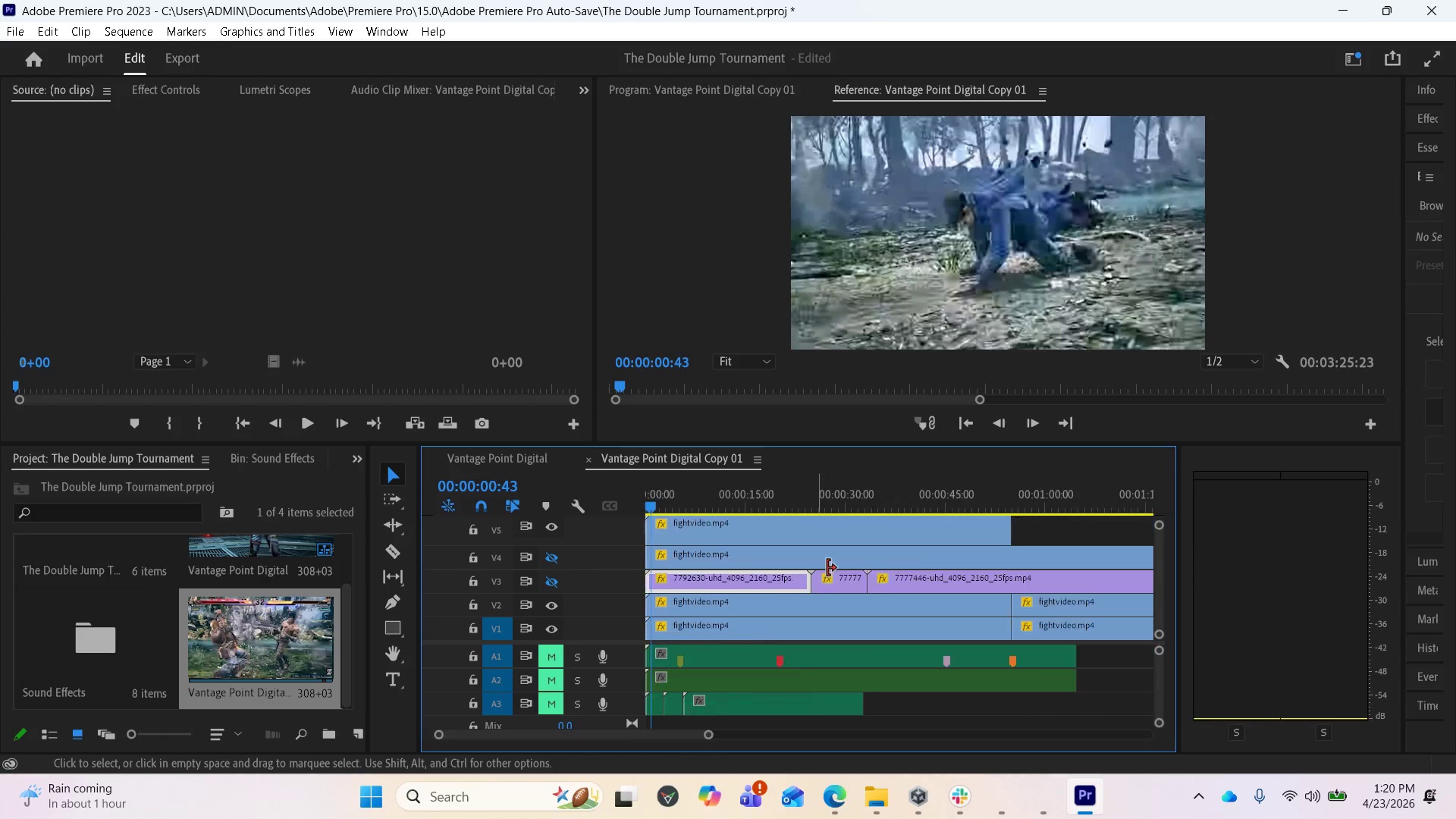 
key(Minus)
 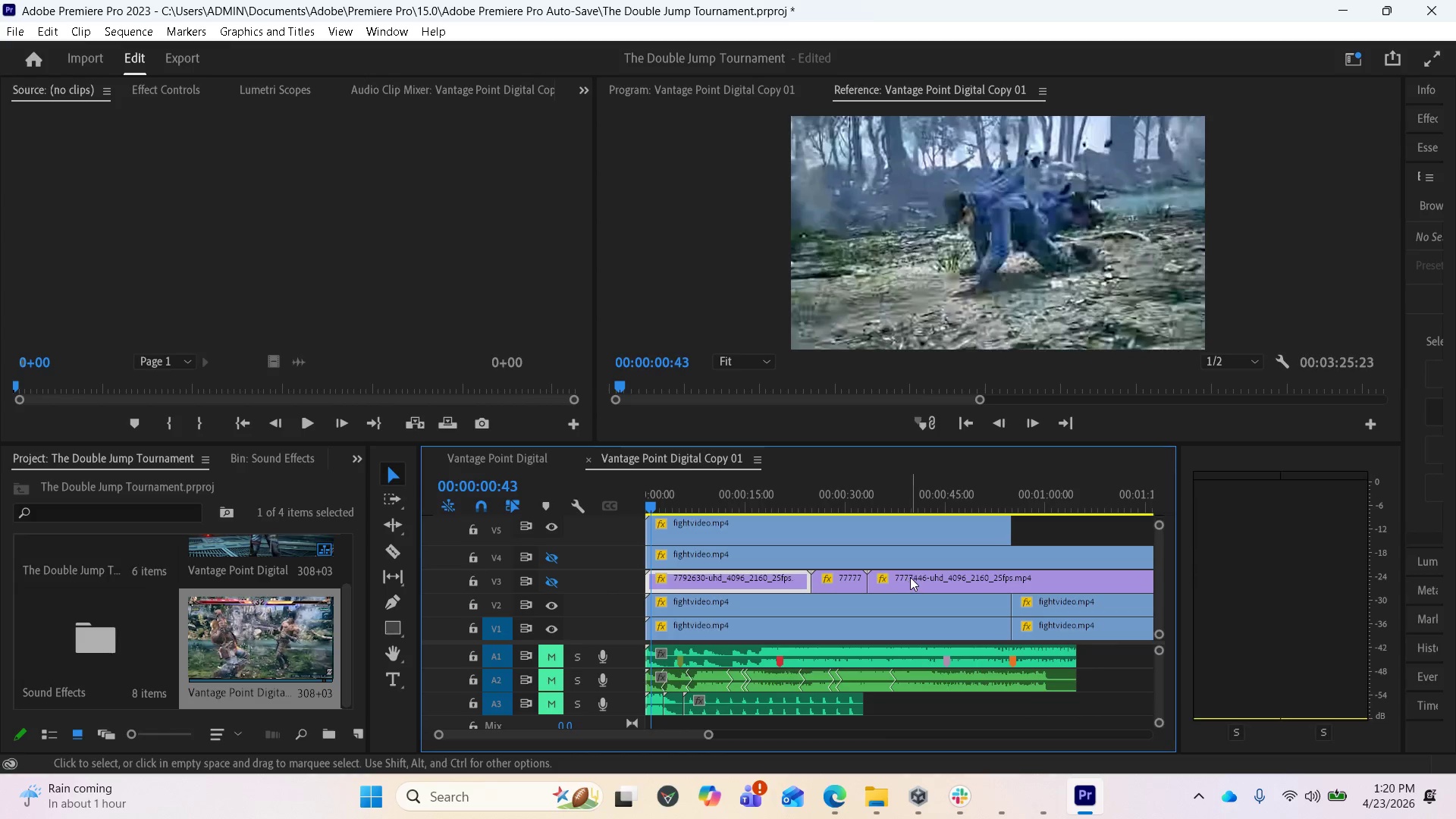 
key(Minus)
 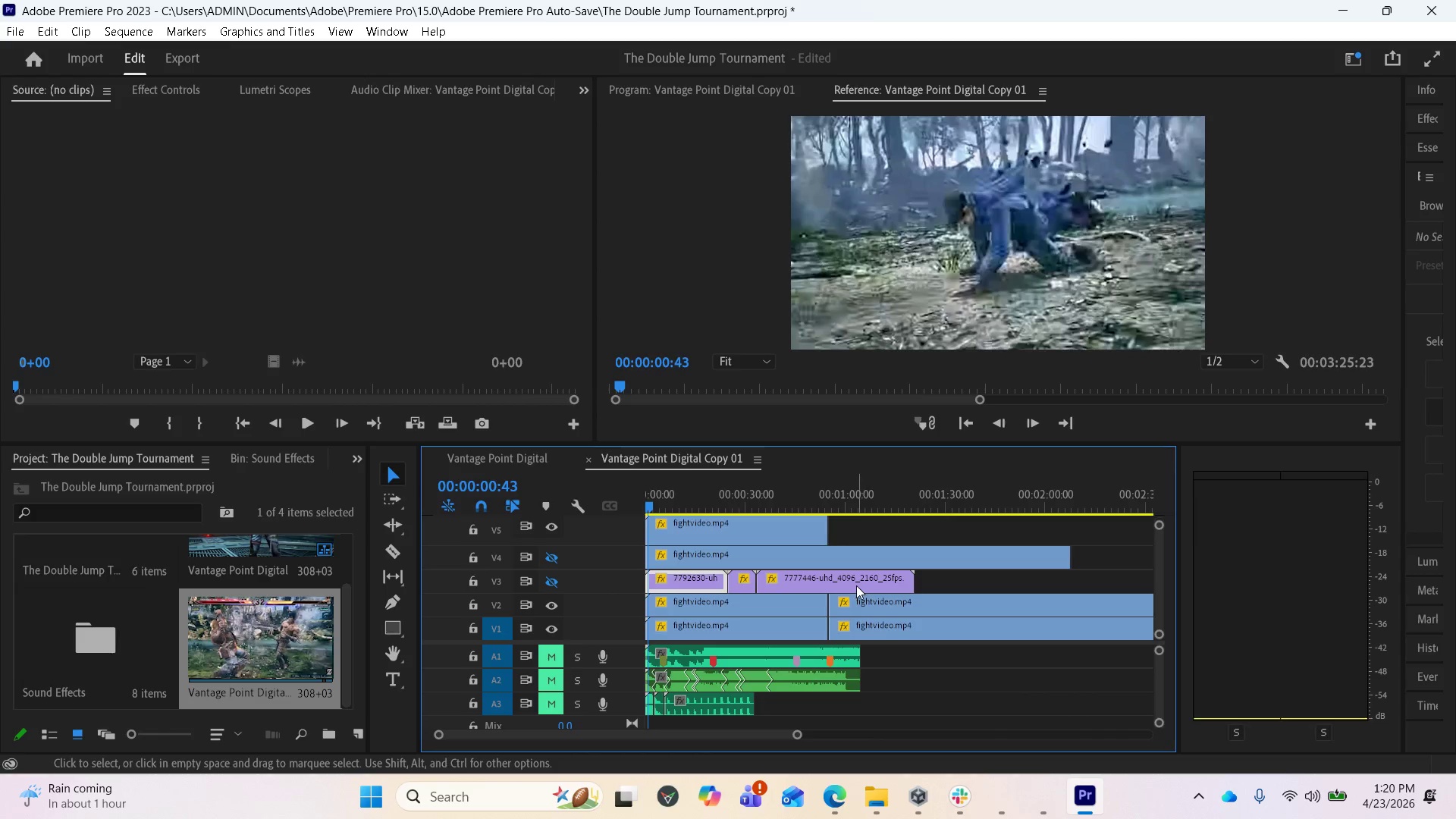 
left_click([855, 585])
 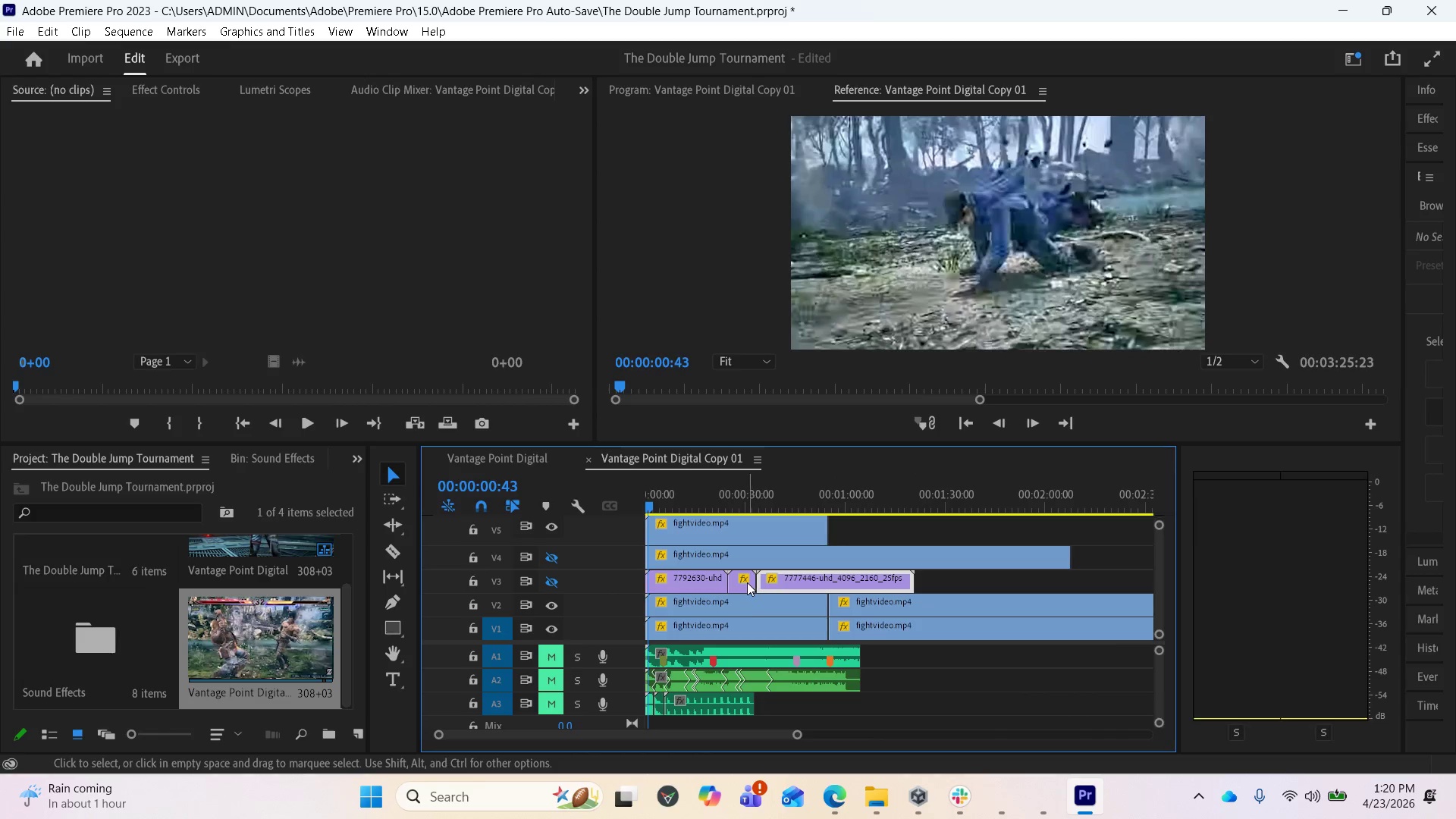 
hold_key(key=ShiftLeft, duration=1.44)
left_click([746, 582])
 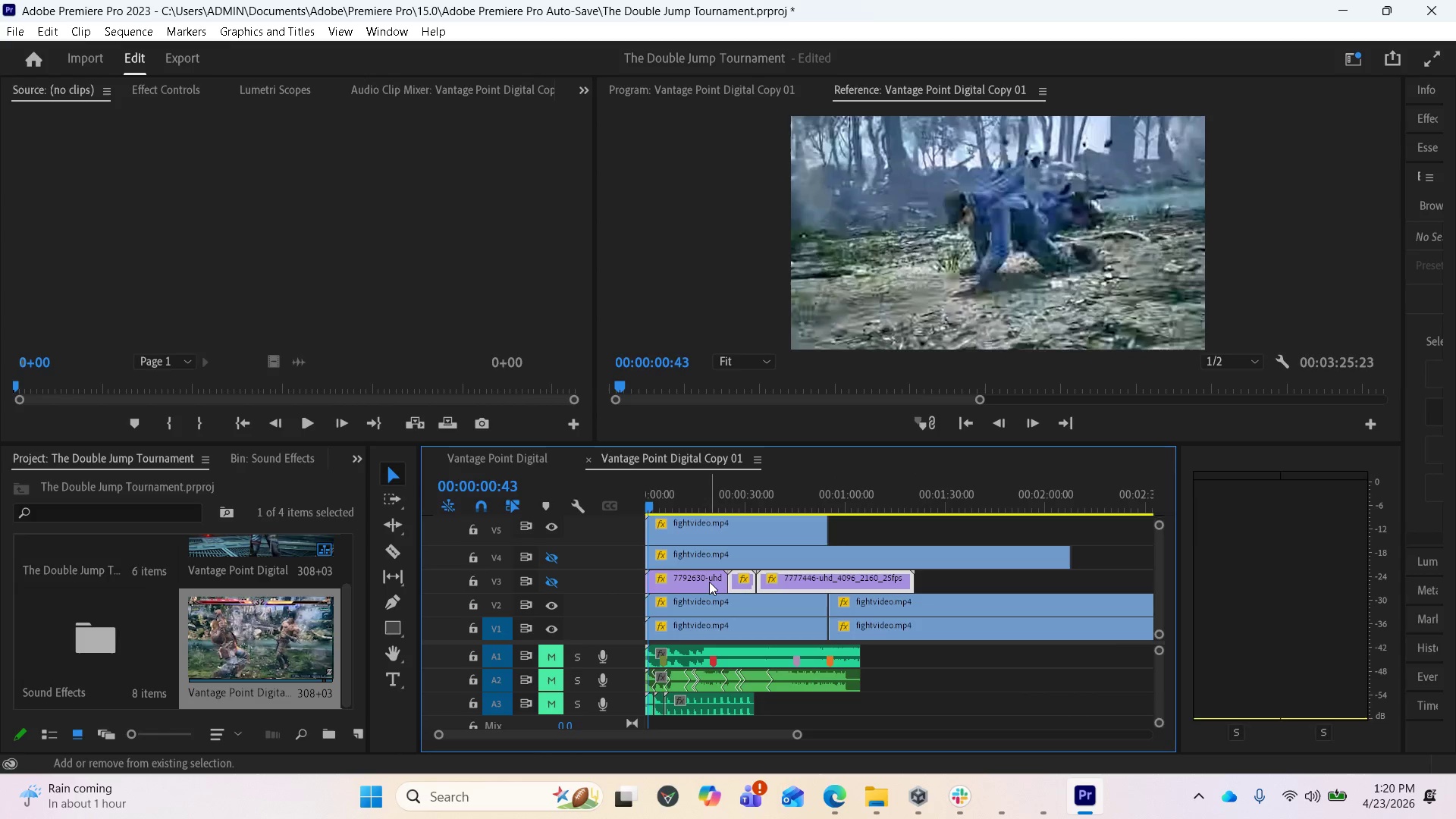 
left_click([709, 582])
 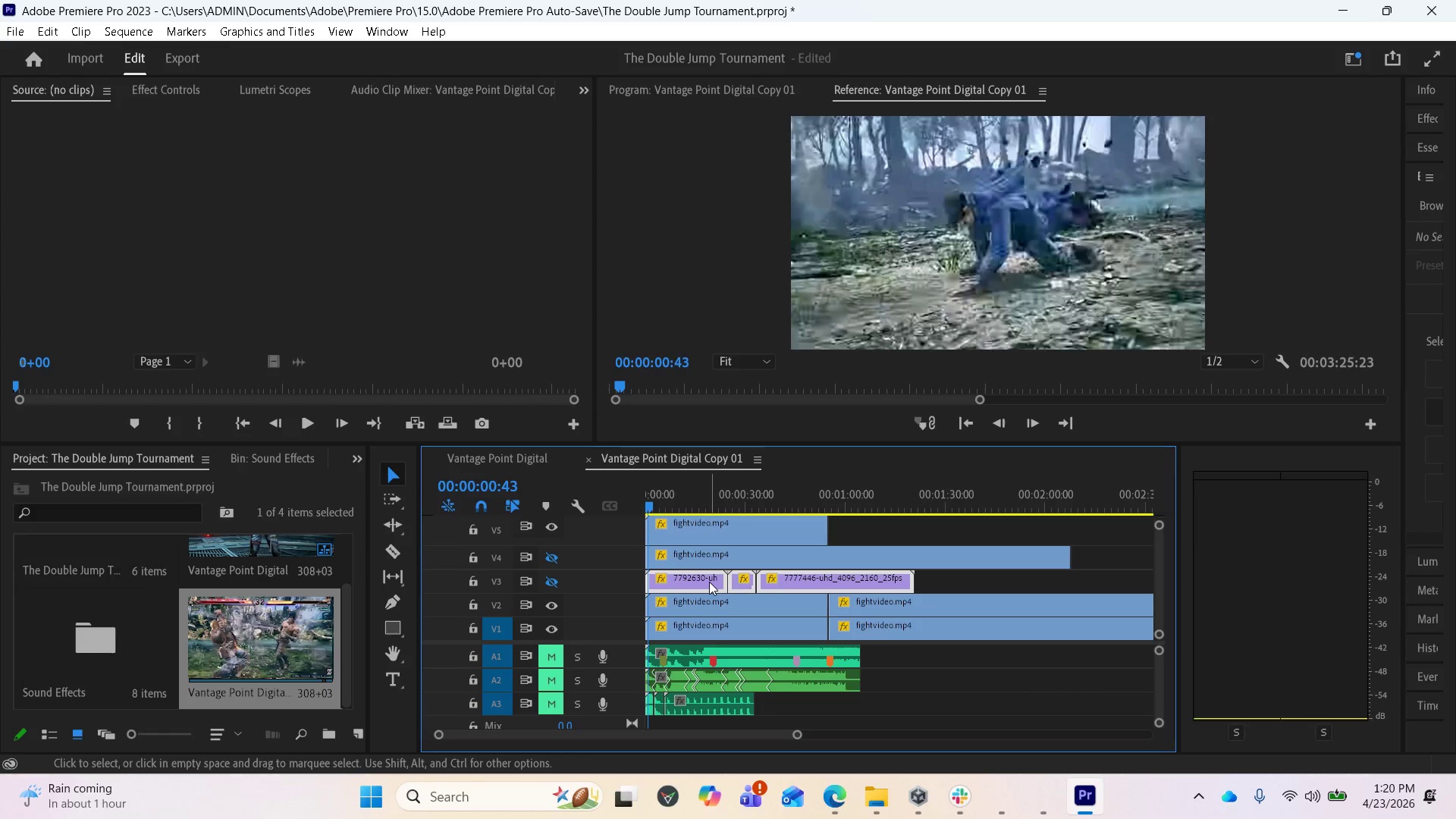 
key(Delete)
 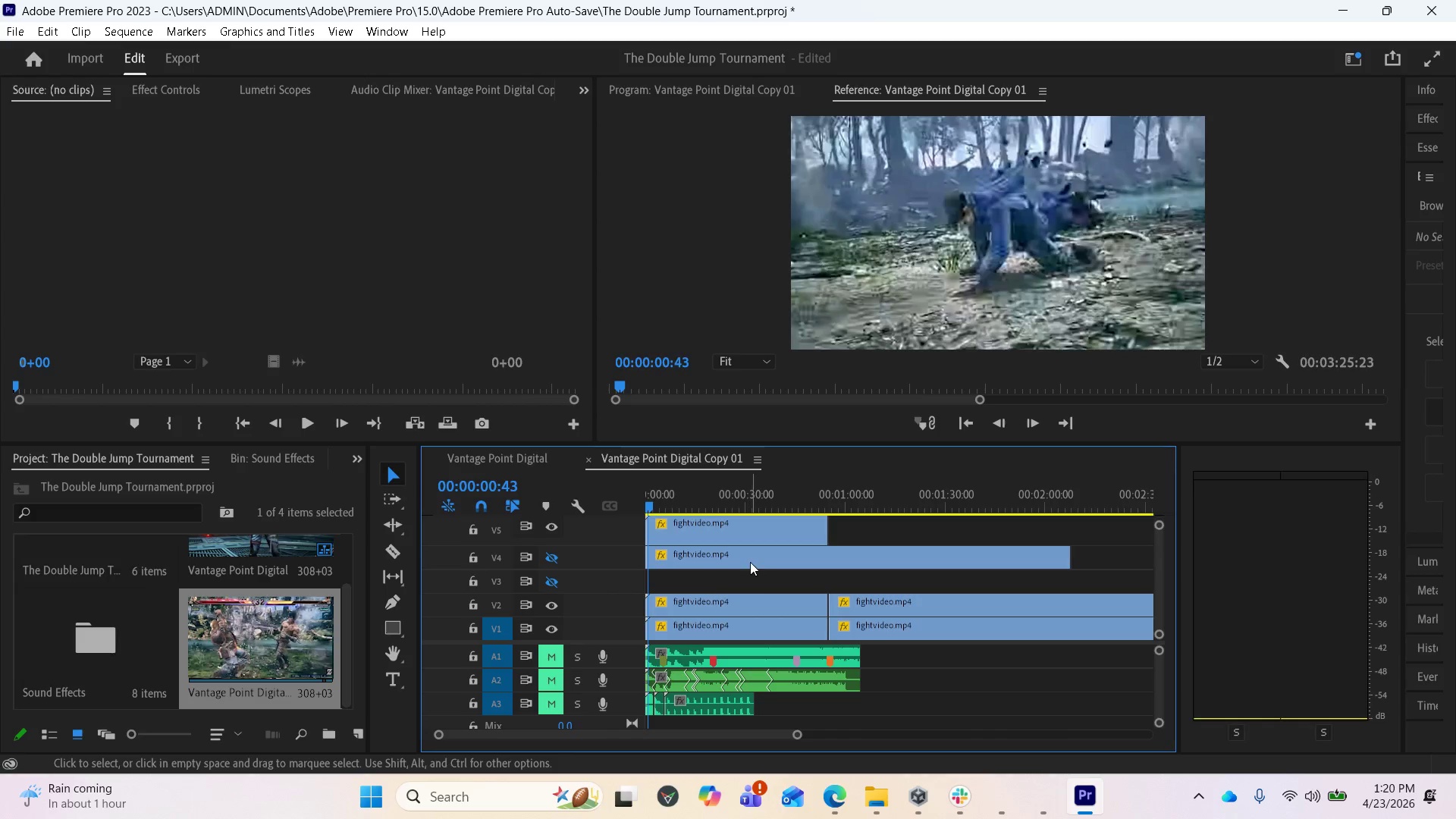 
scroll: coordinate [751, 578], scroll_direction: up, amount: 3.0
 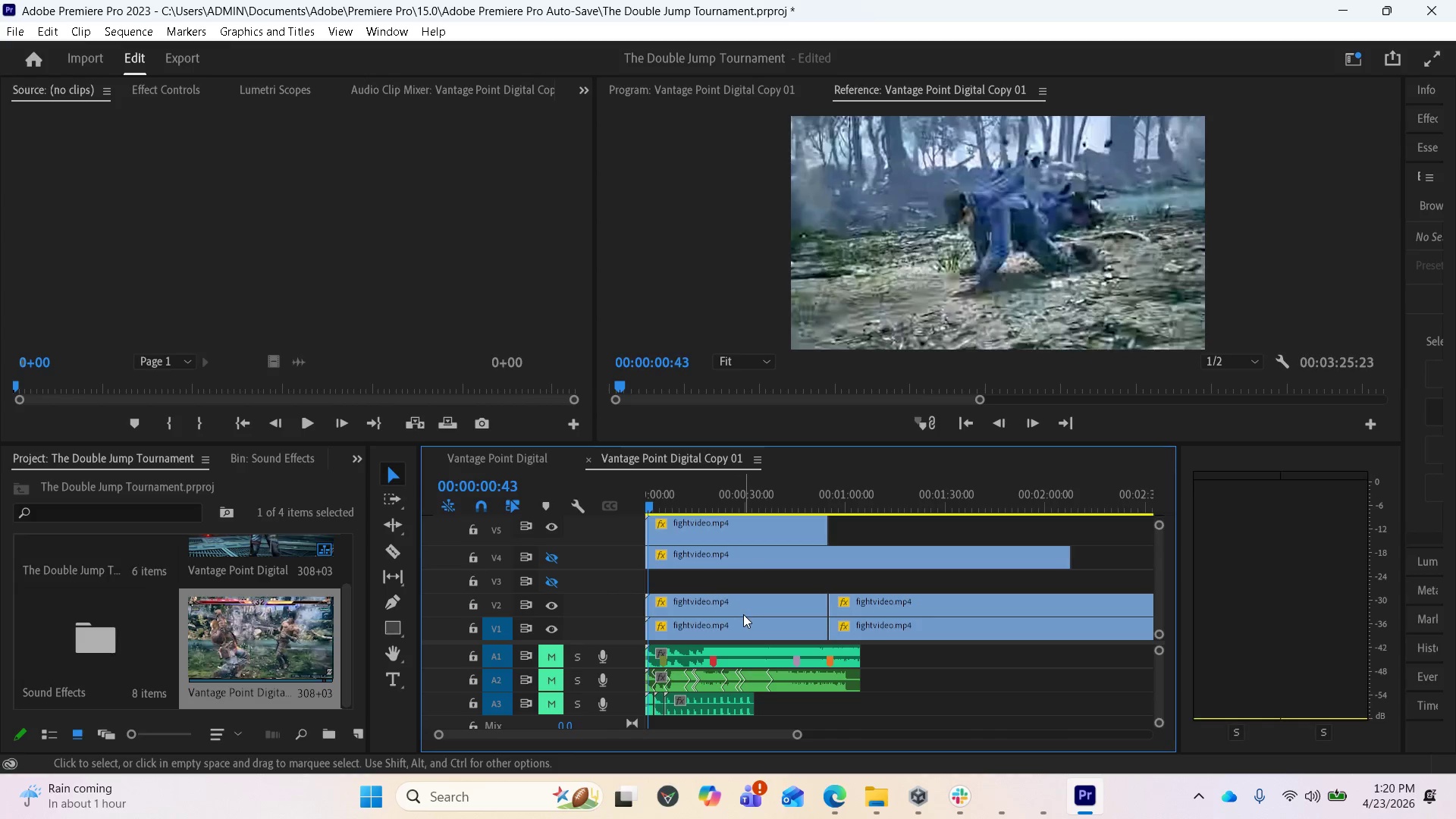 
left_click([745, 607])
 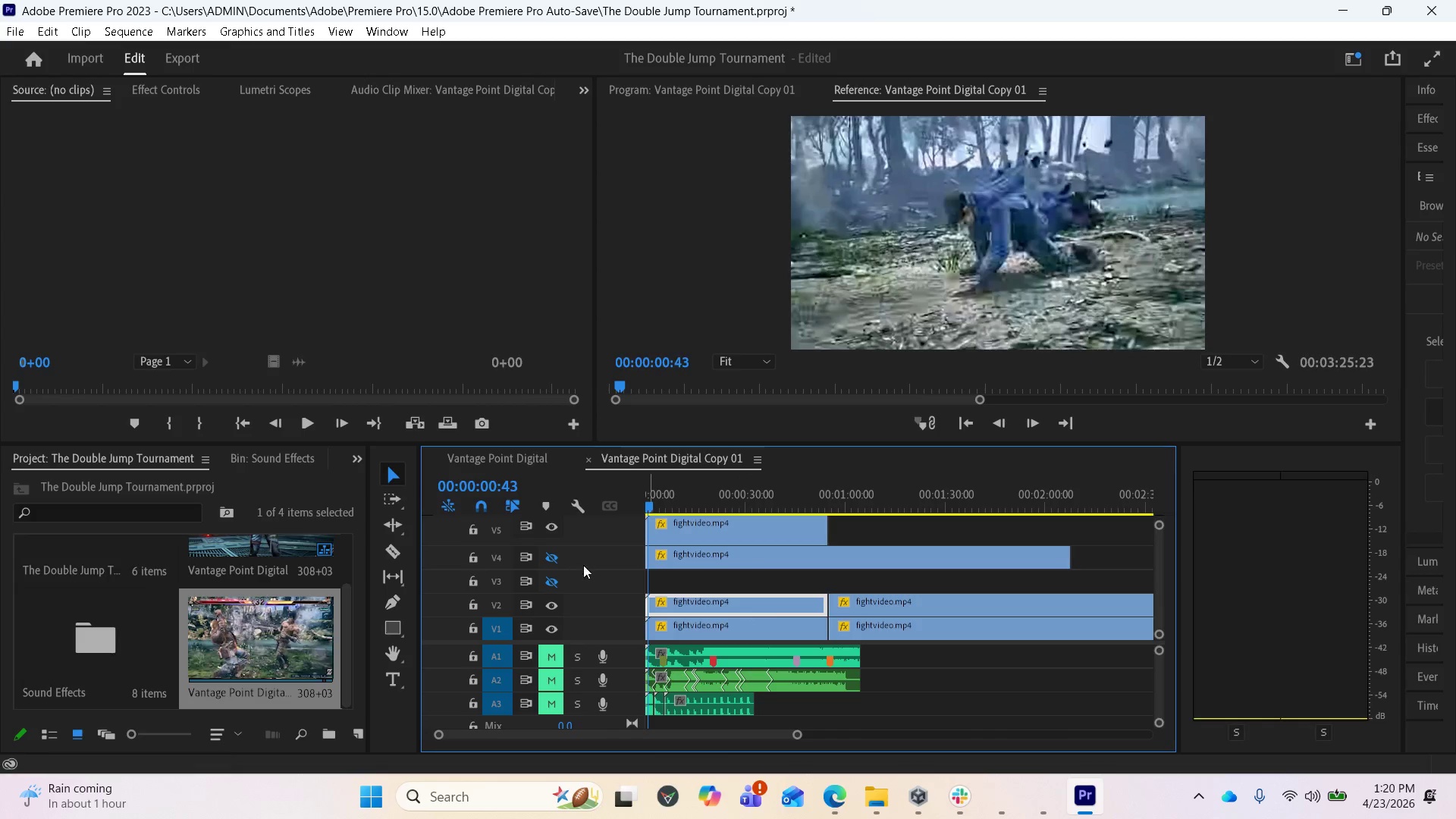 
left_click([552, 558])
 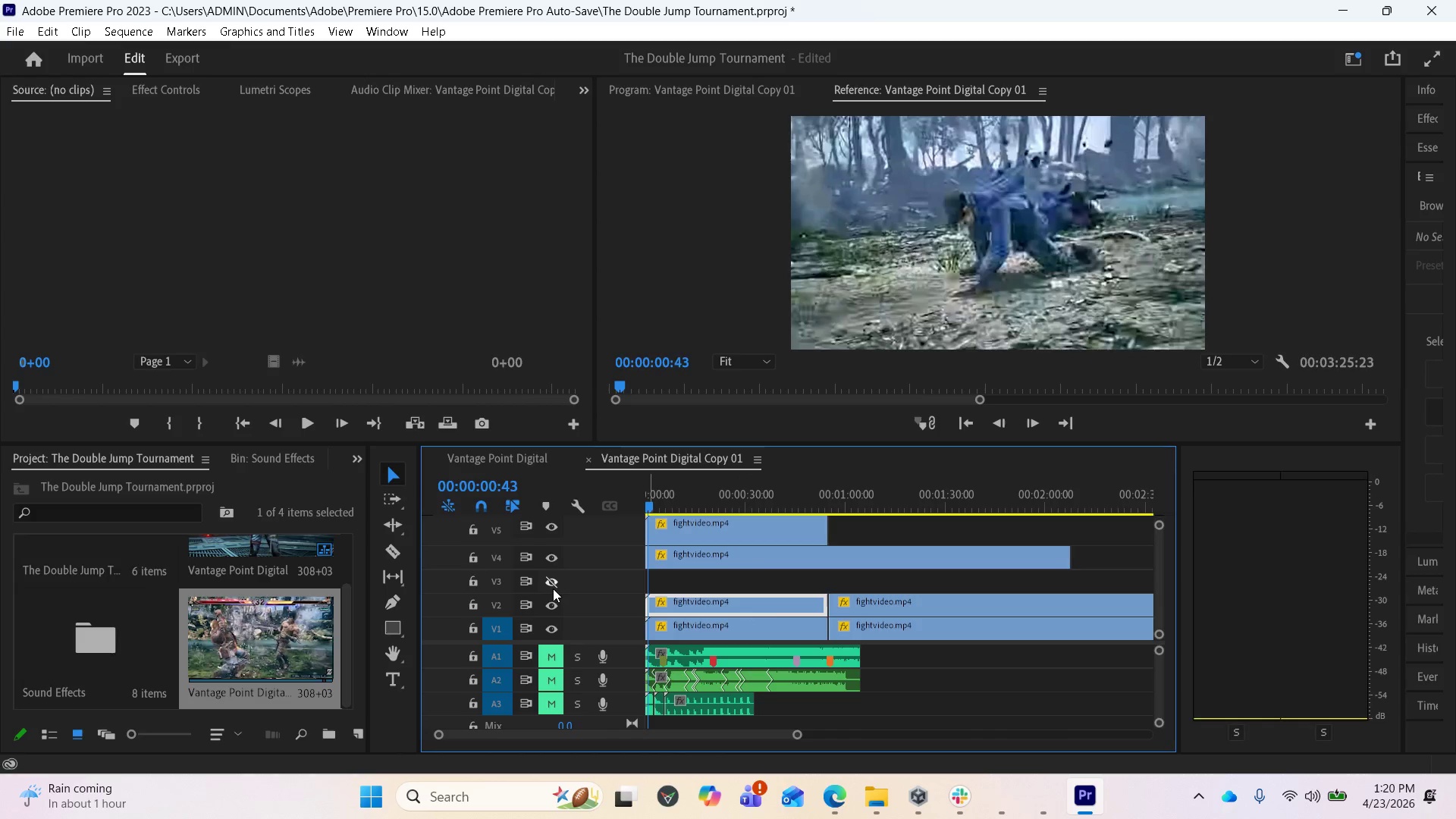 
left_click([551, 587])
 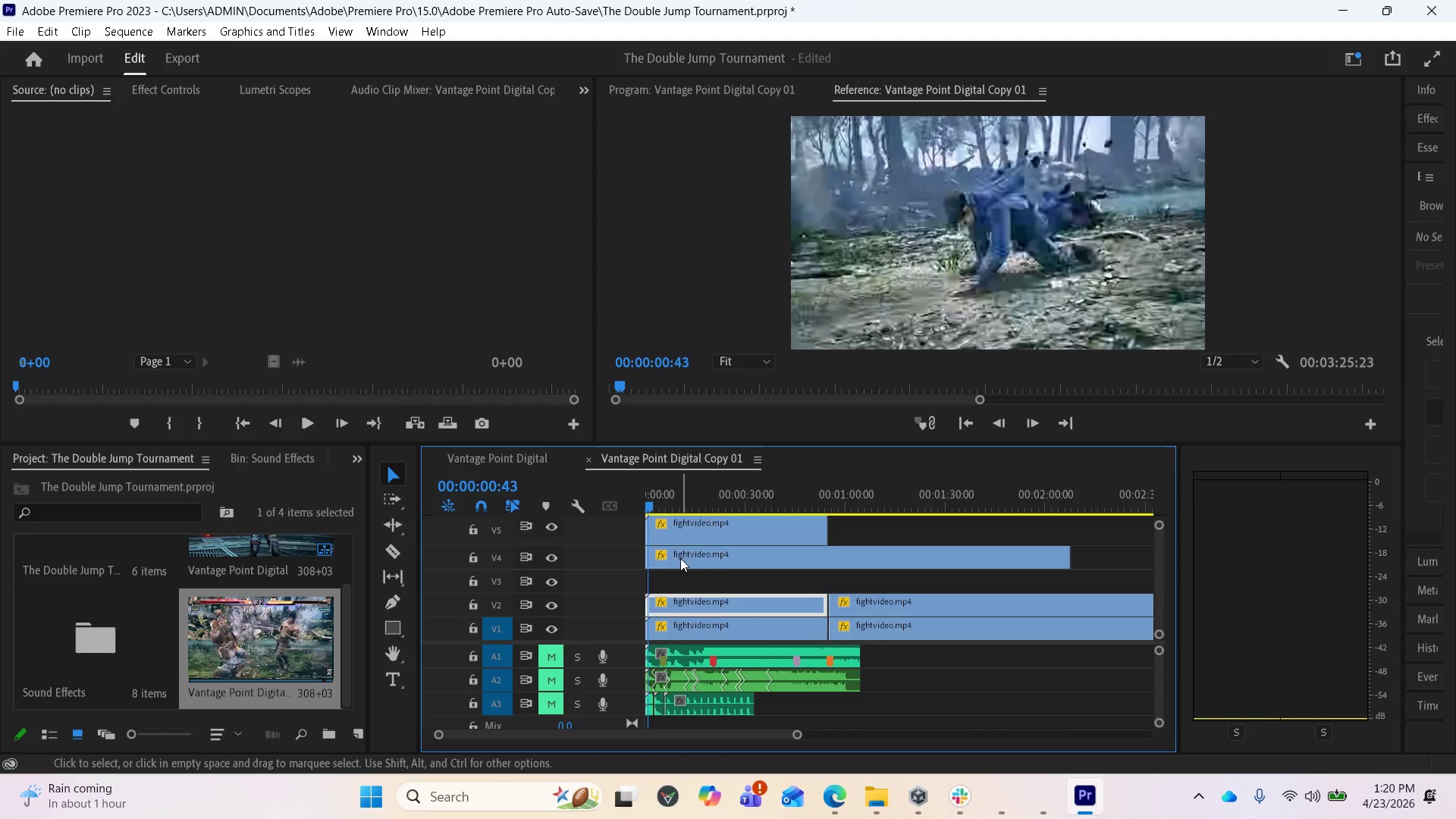 
left_click([682, 558])
 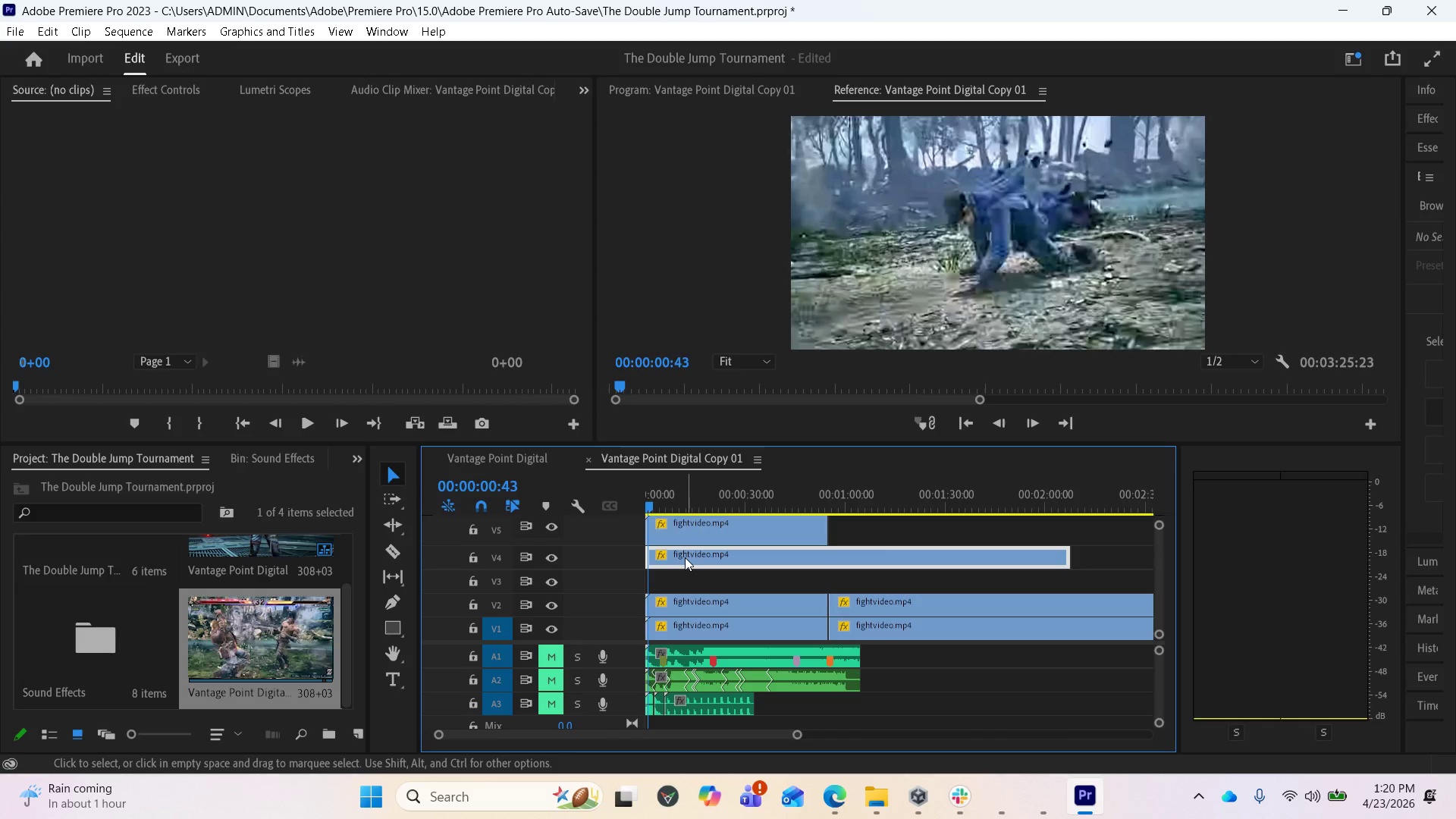 
left_click_drag(start_coordinate=[685, 557], to_coordinate=[873, 555])
 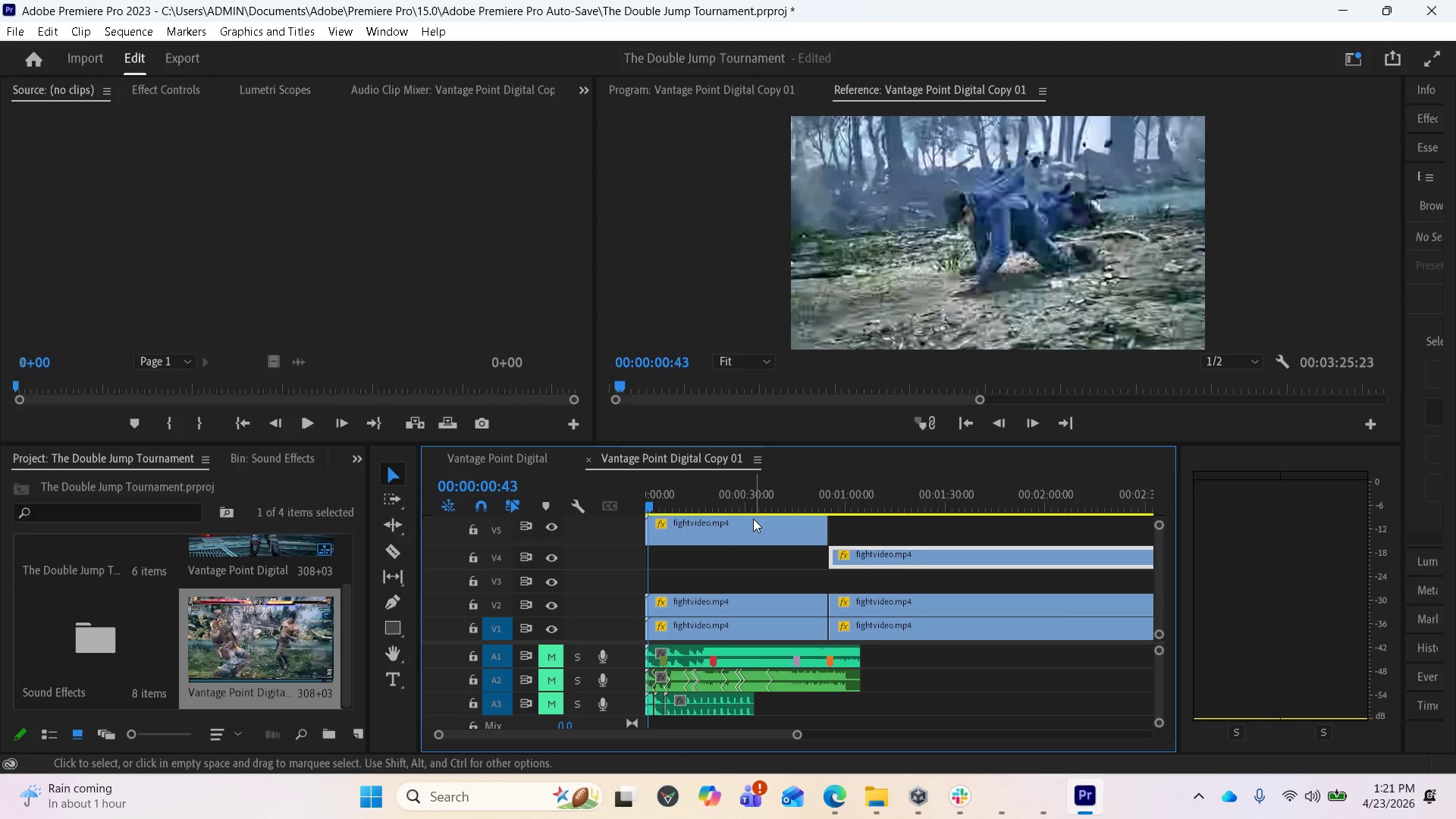 
left_click_drag(start_coordinate=[753, 519], to_coordinate=[745, 548])
 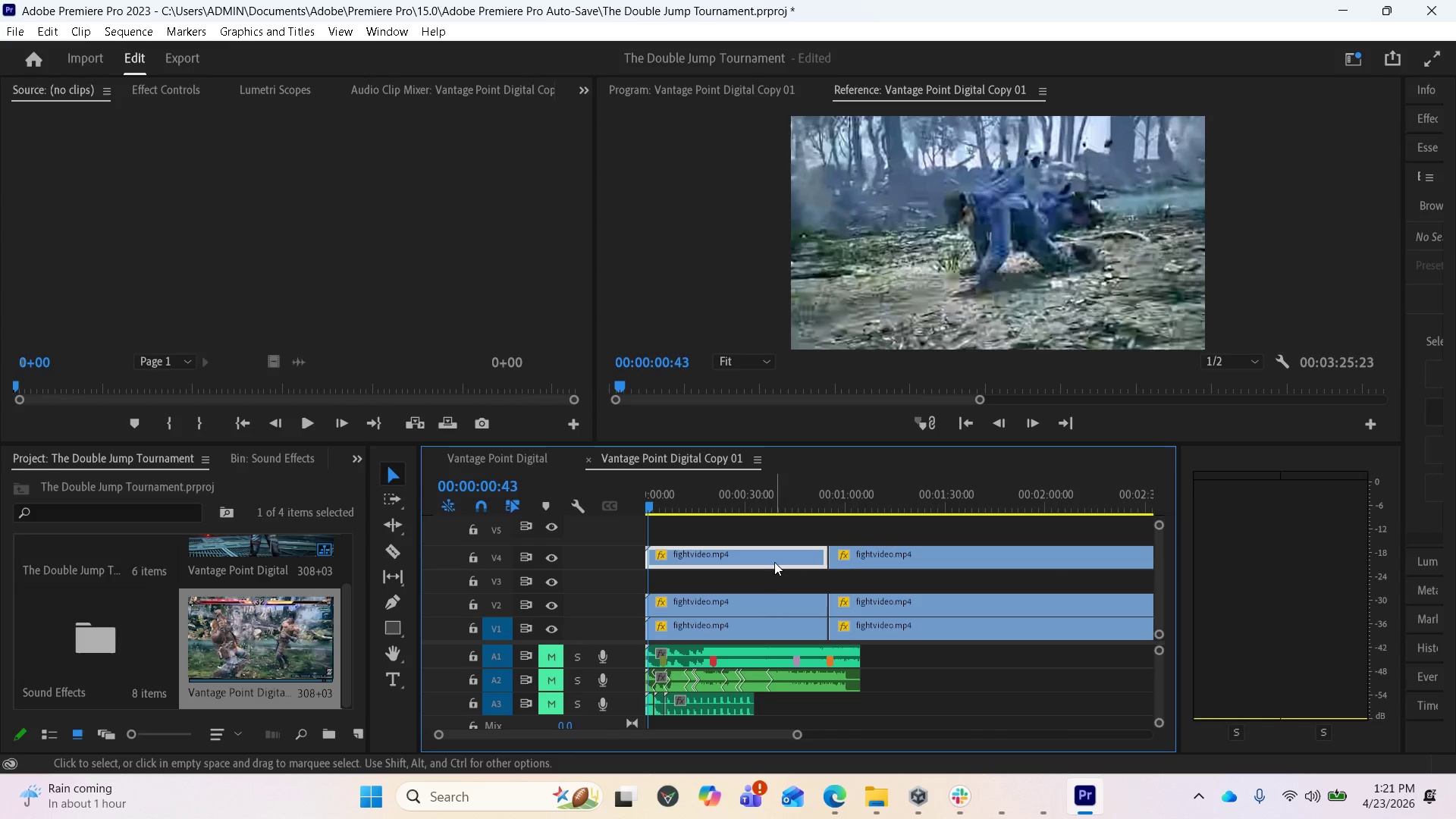 
wait(7.69)
 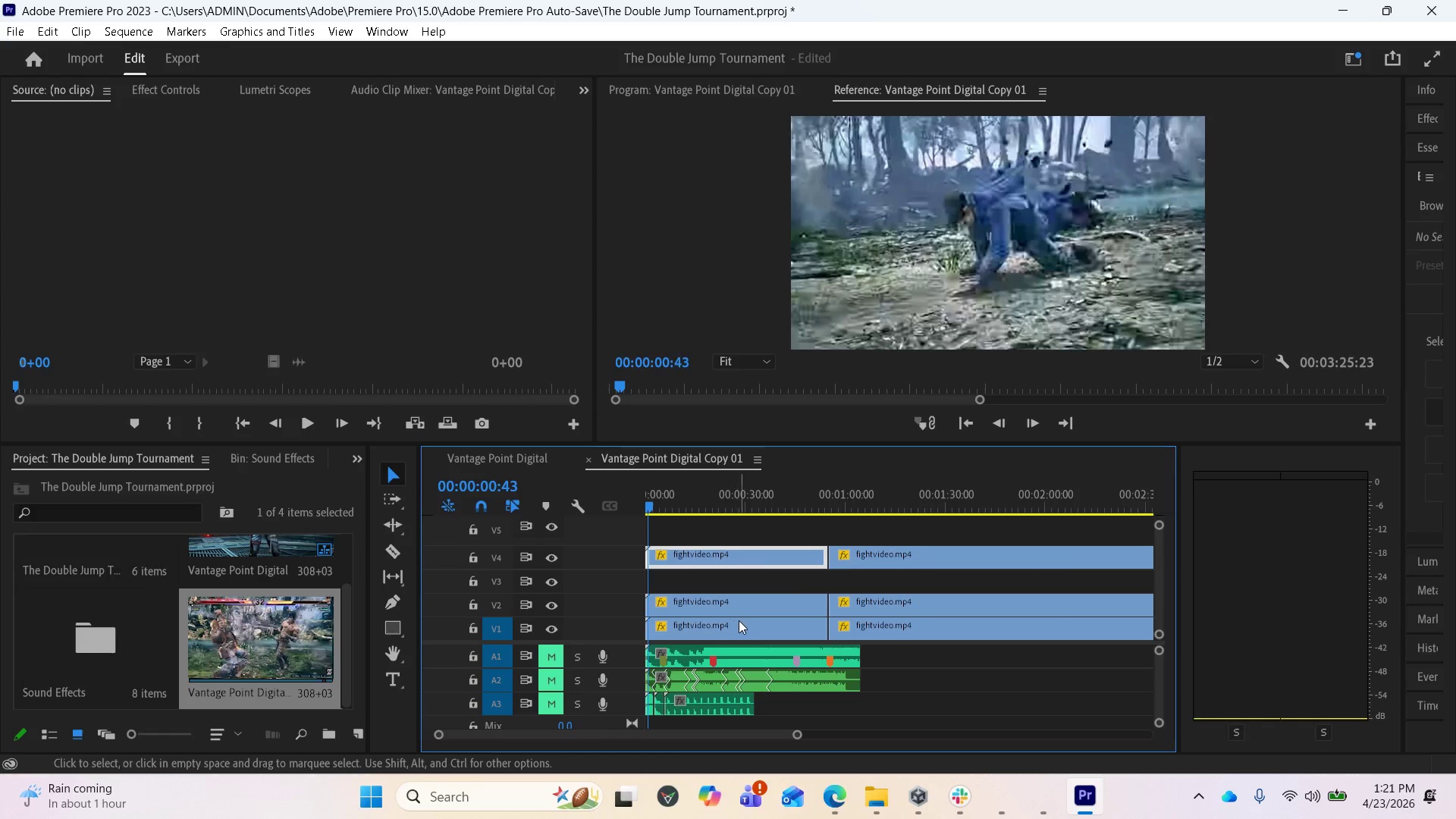 
left_click_drag(start_coordinate=[650, 504], to_coordinate=[633, 504])
 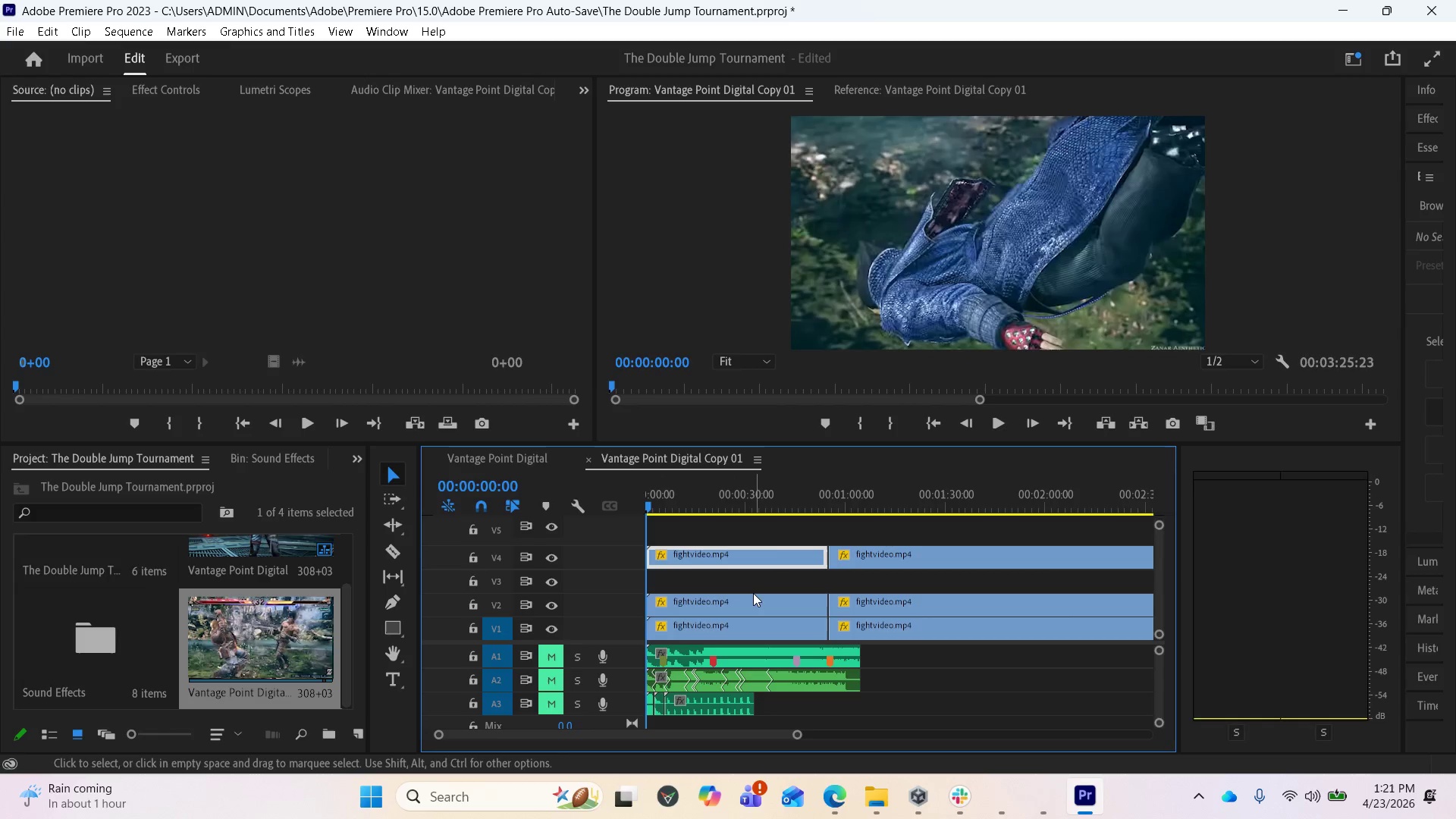 
wait(5.09)
 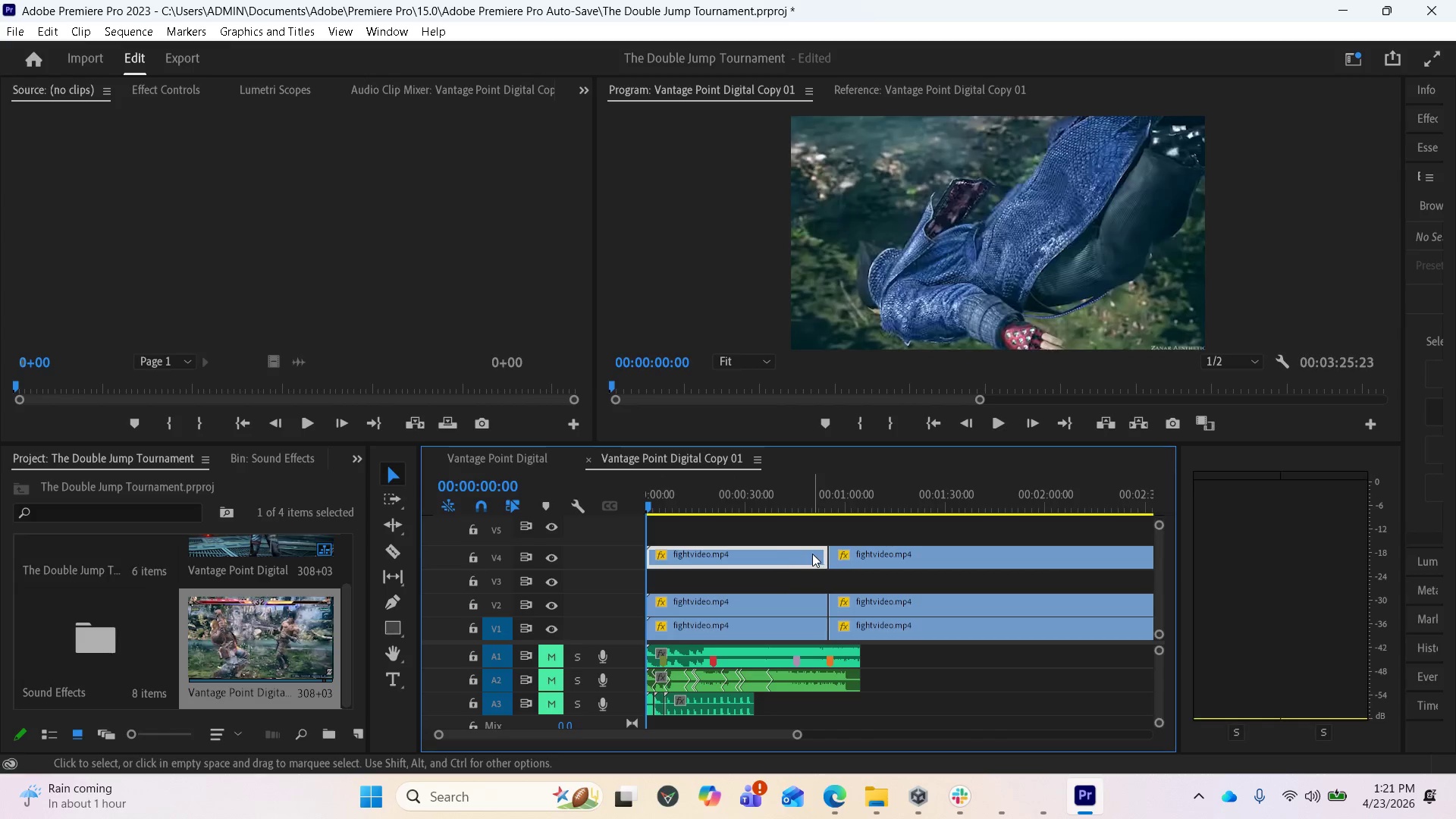 
scroll: coordinate [752, 592], scroll_direction: up, amount: 2.0
 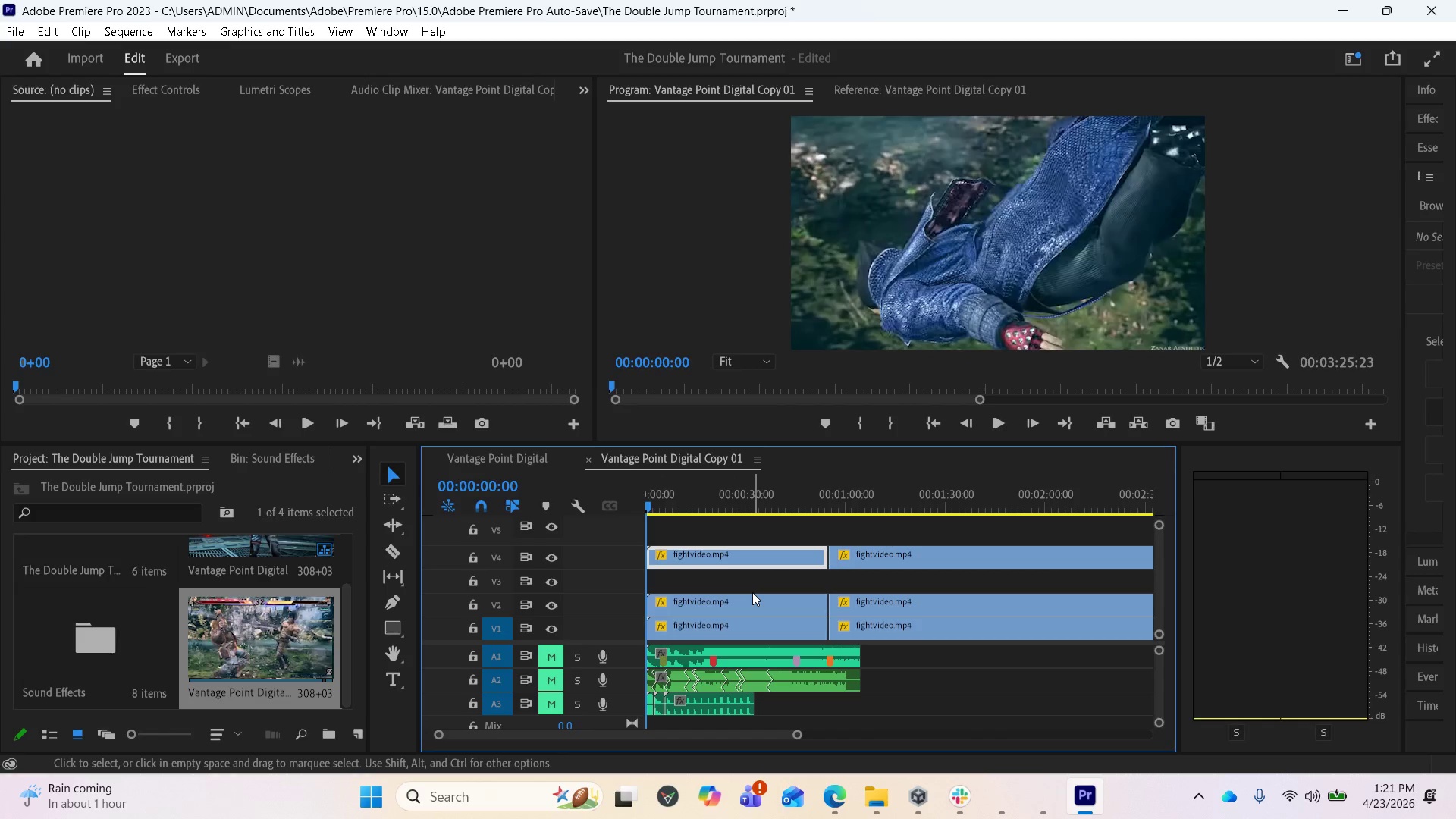 
key(Equal)
 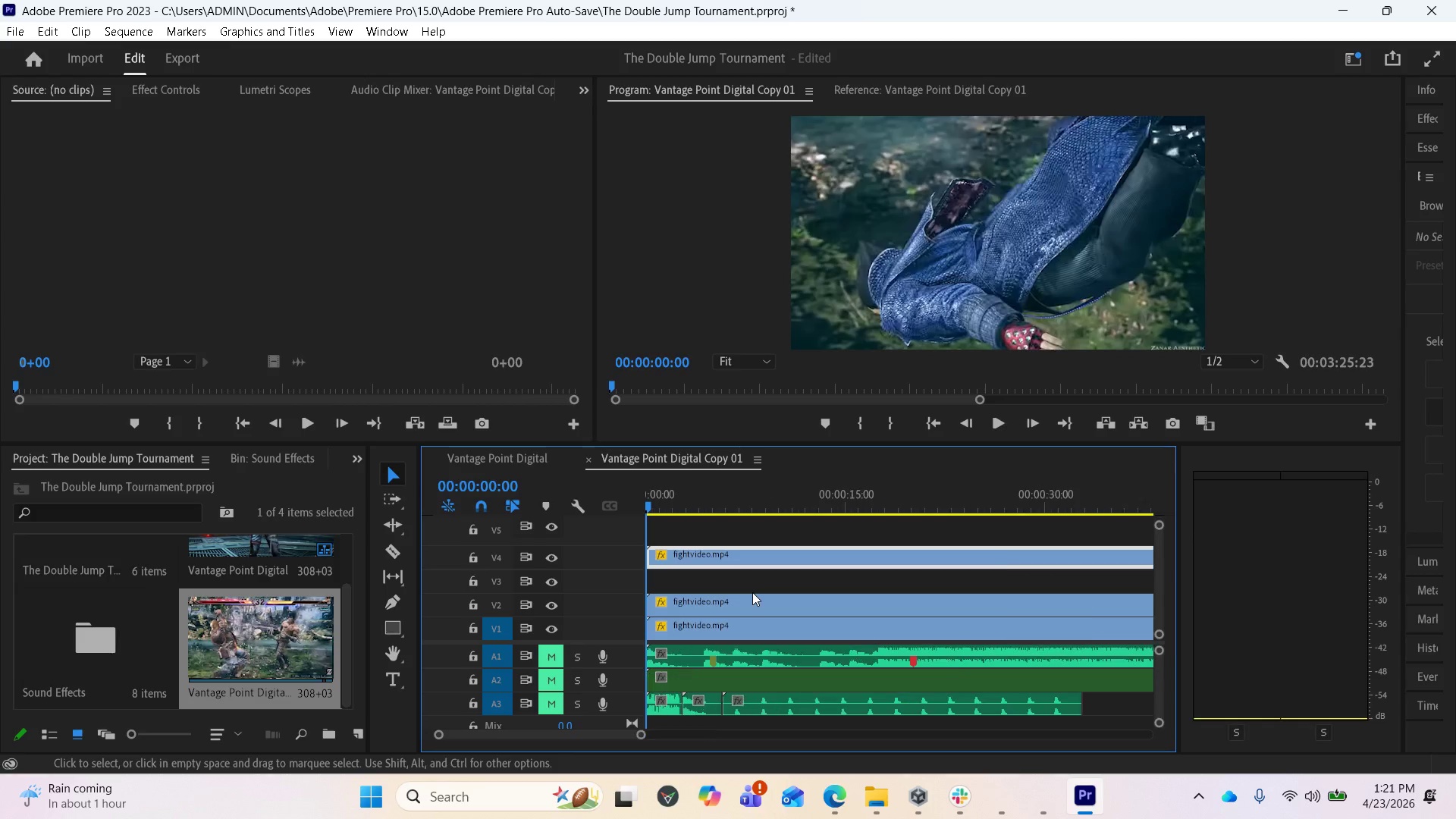 
key(Equal)
 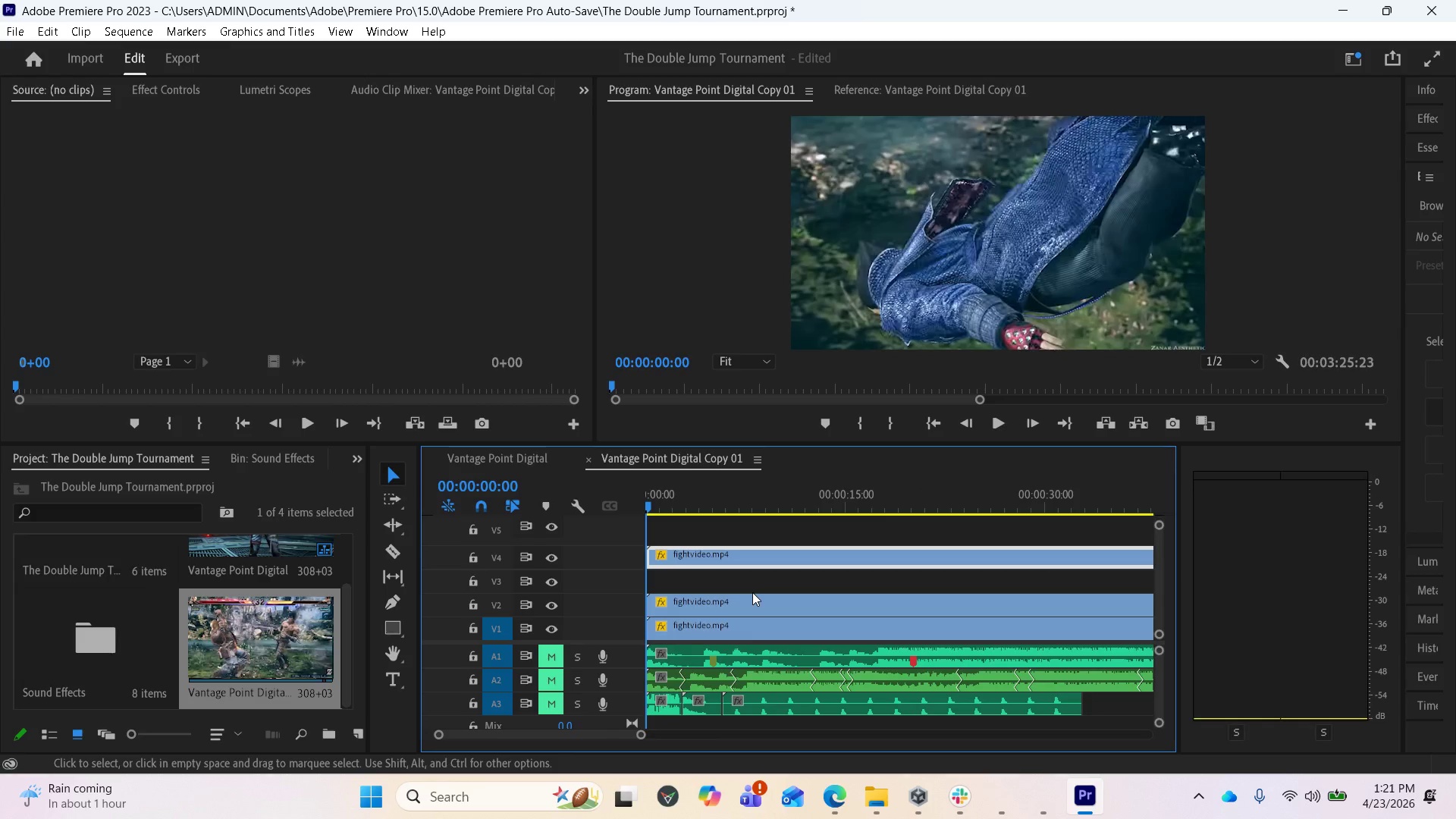 
key(Equal)
 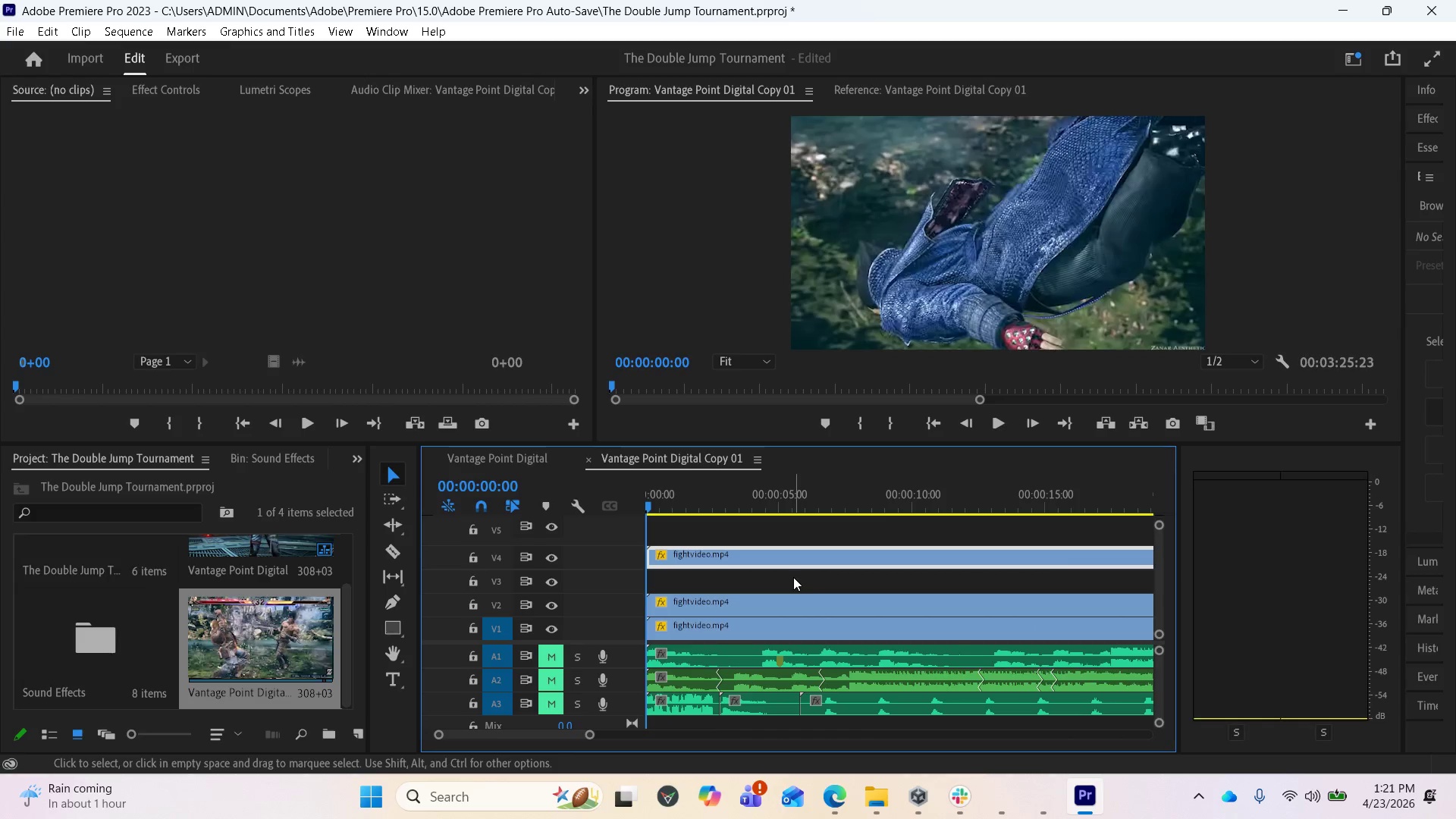 
scroll: coordinate [817, 585], scroll_direction: down, amount: 24.0
 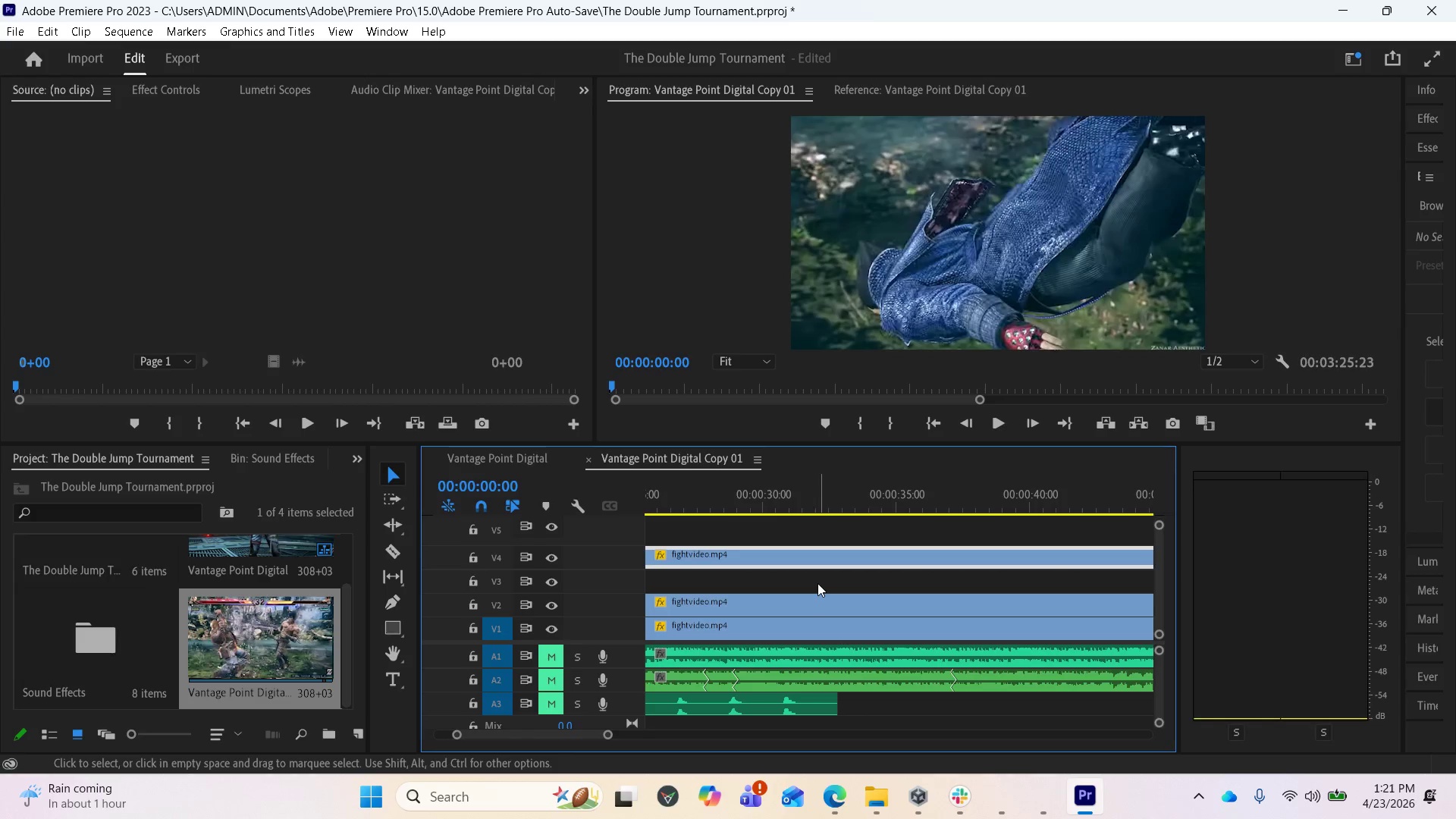 
key(Minus)
 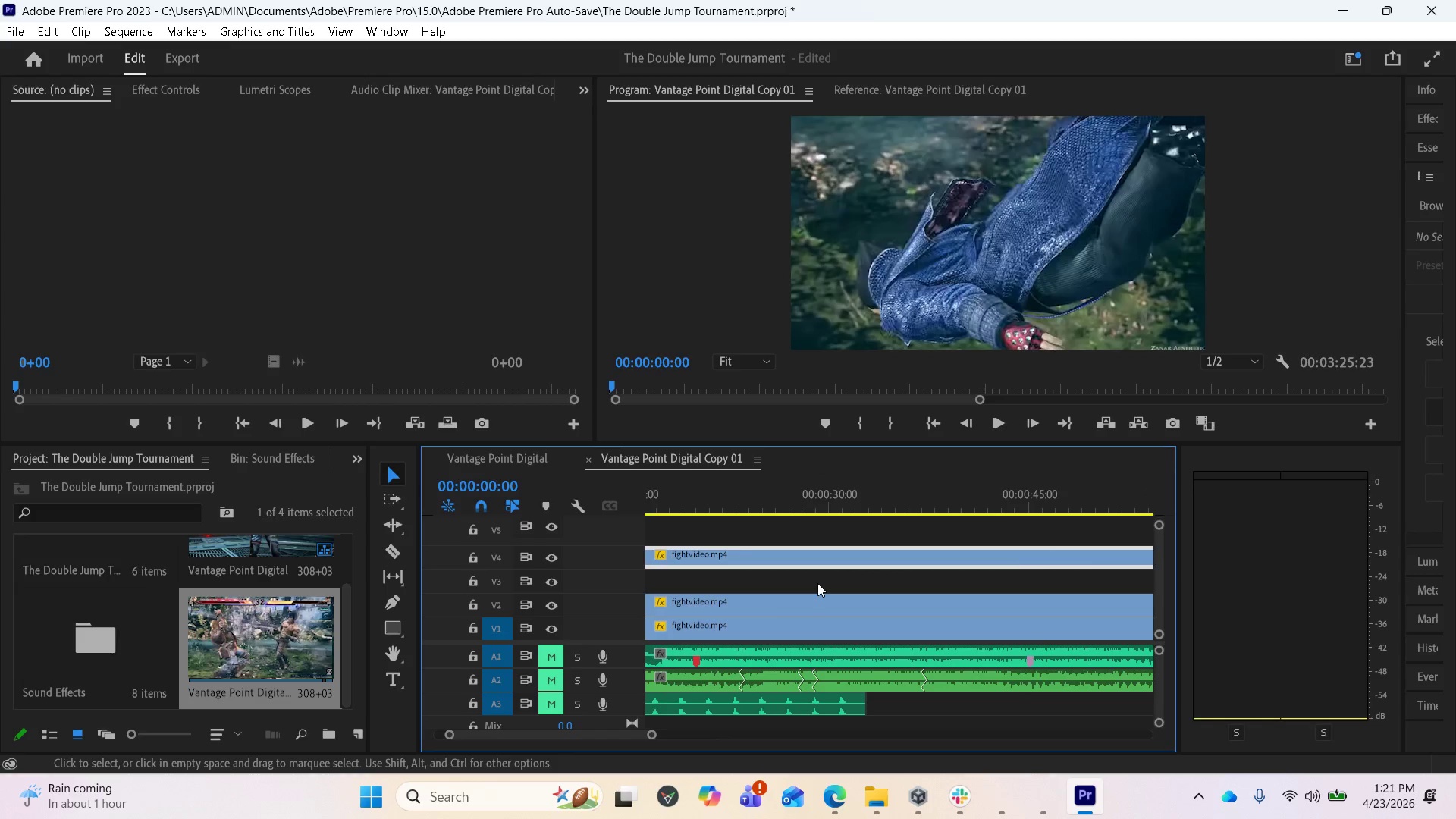 
key(Minus)
 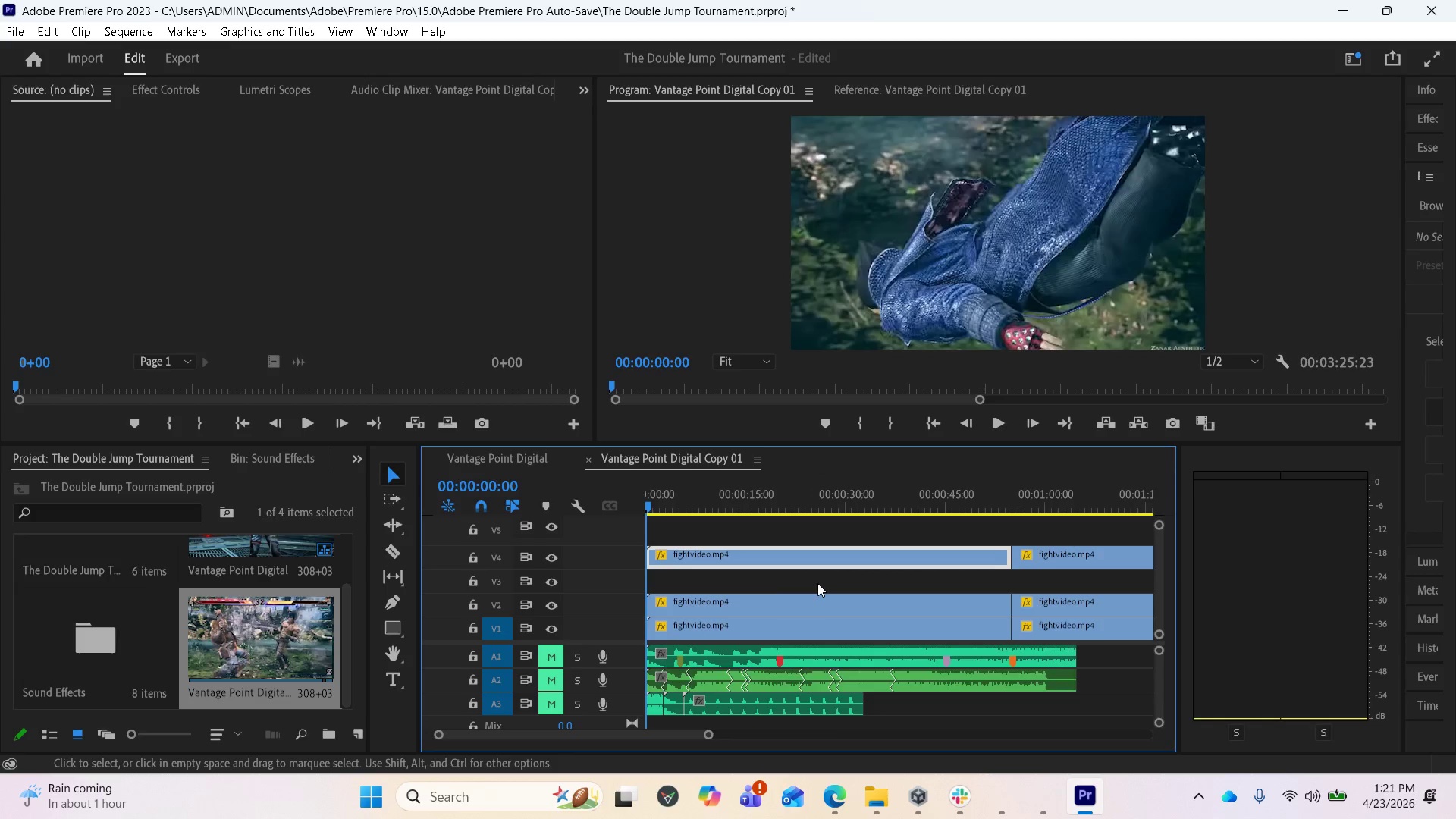 
key(Minus)
 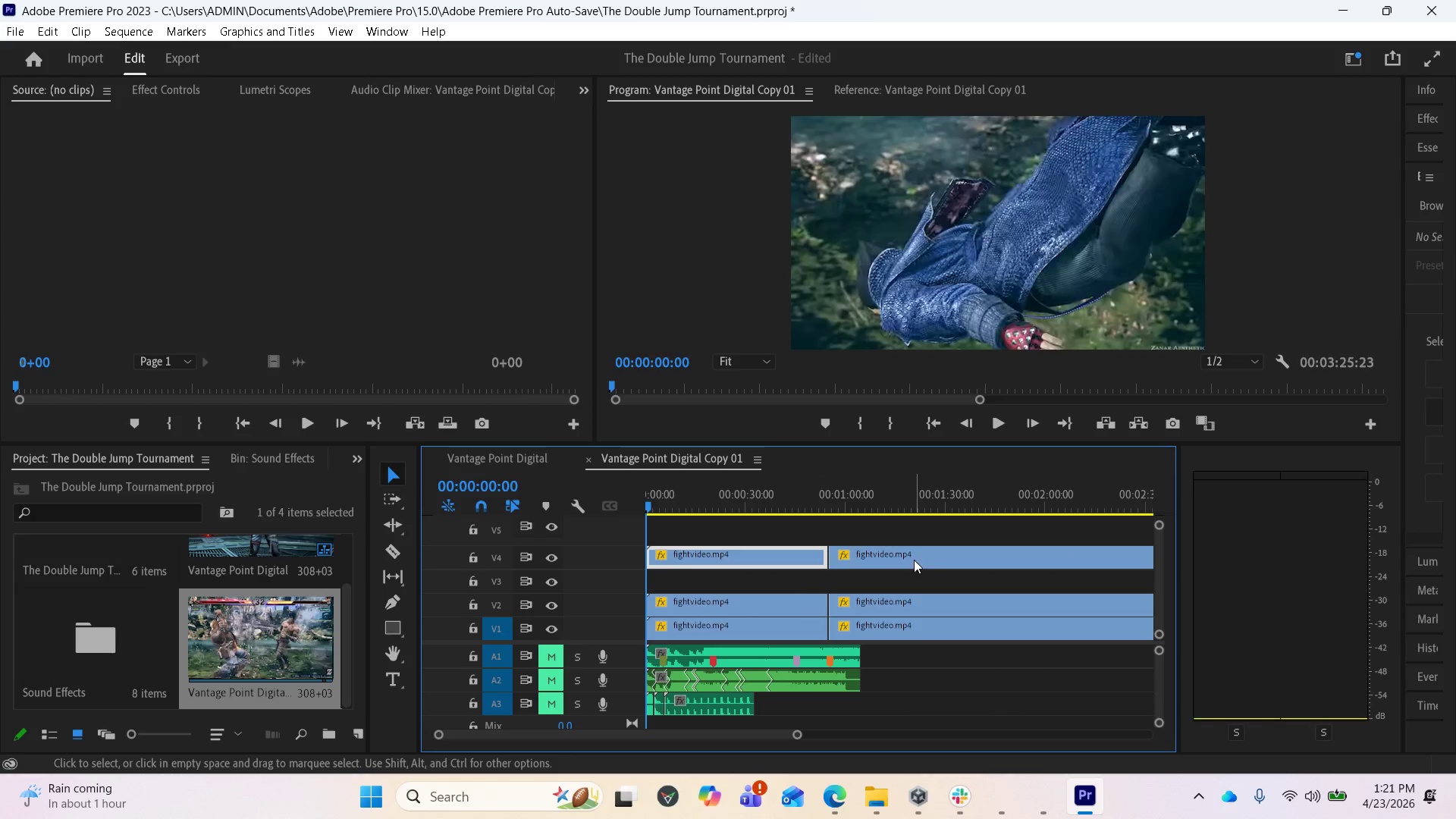 
left_click_drag(start_coordinate=[911, 558], to_coordinate=[877, 552])
 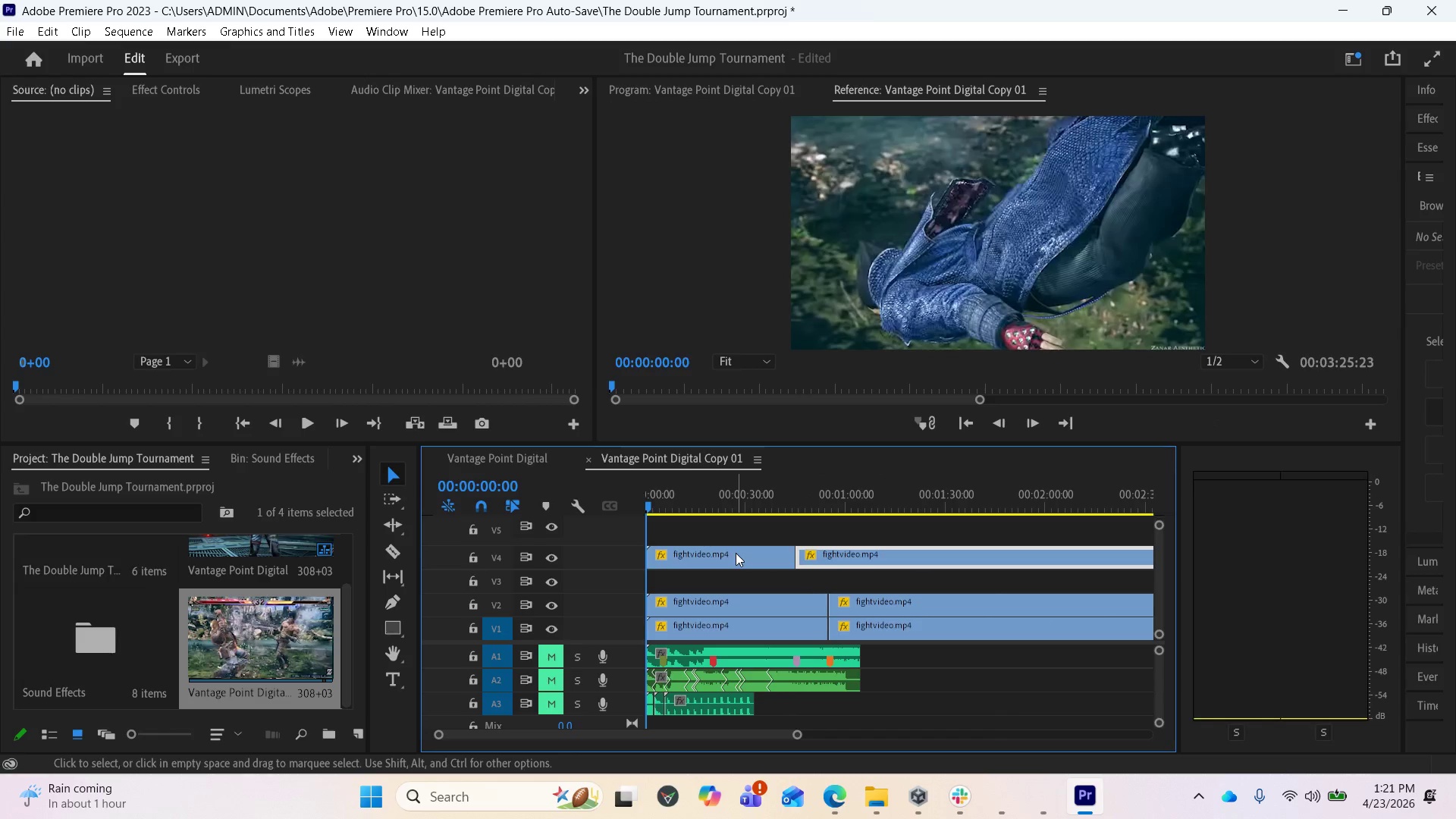 
left_click_drag(start_coordinate=[736, 553], to_coordinate=[735, 570])
 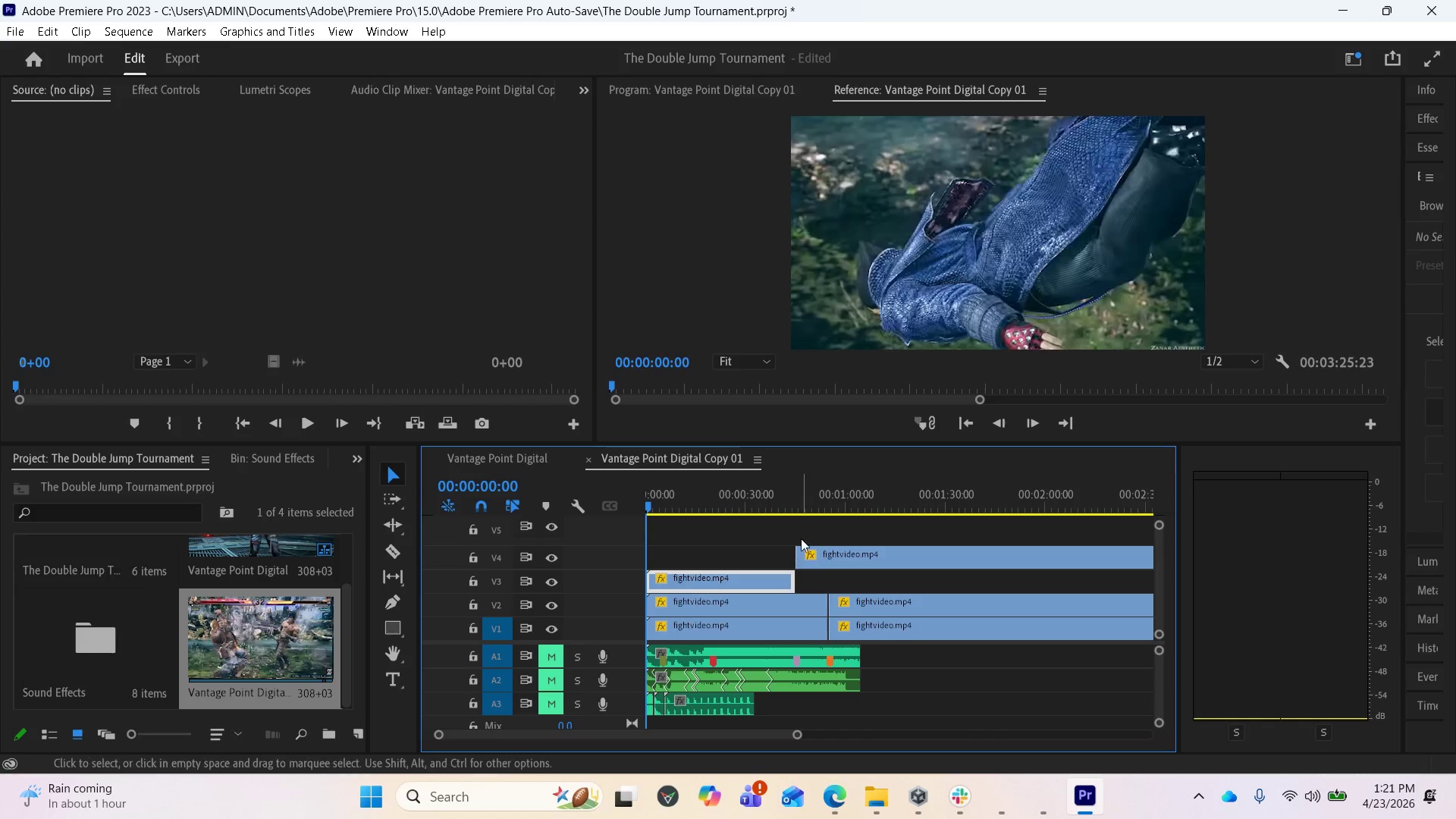 
key(Control+Z)
 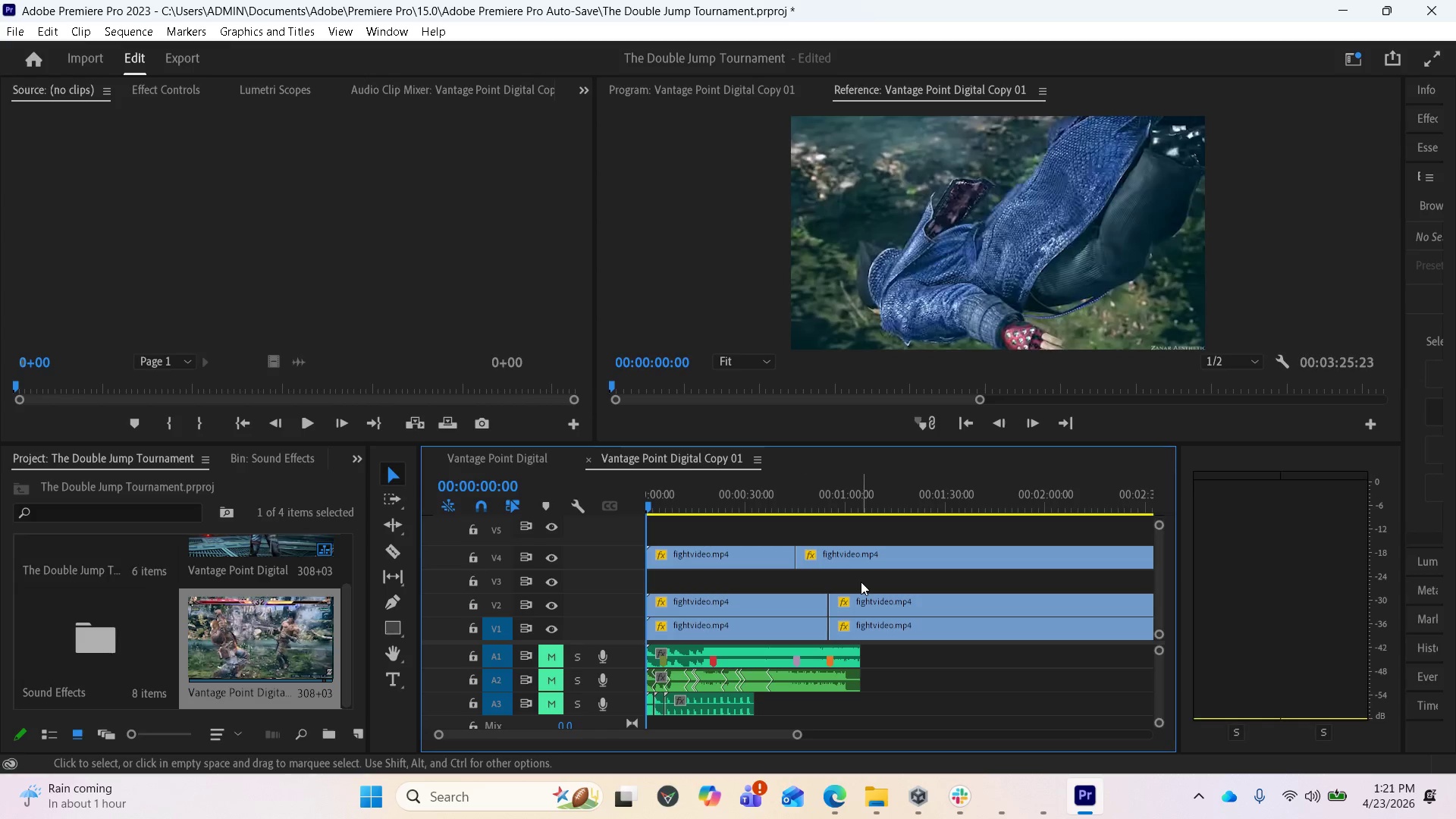 
key(Control+Z)
 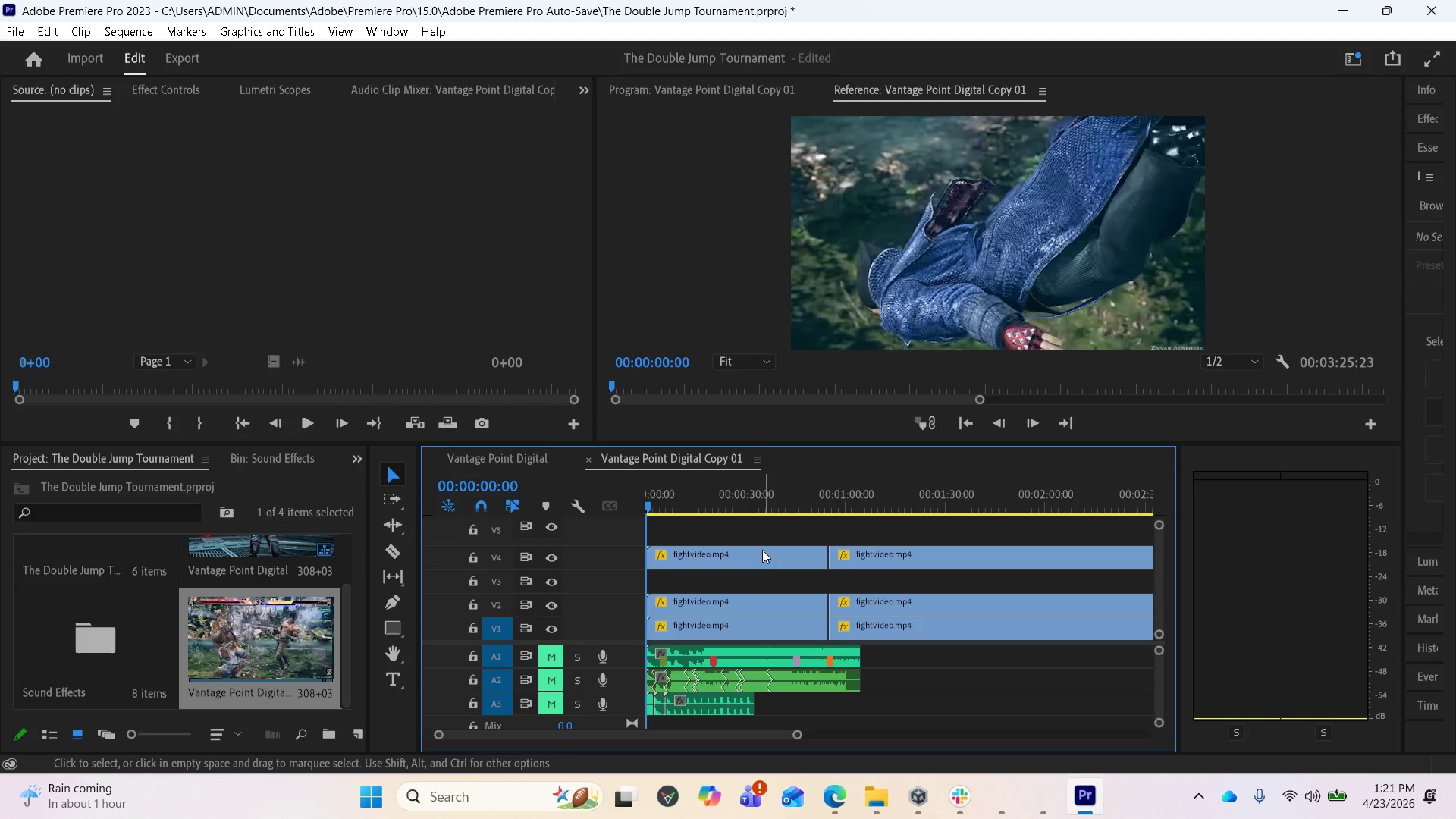 
left_click_drag(start_coordinate=[762, 550], to_coordinate=[760, 575])
 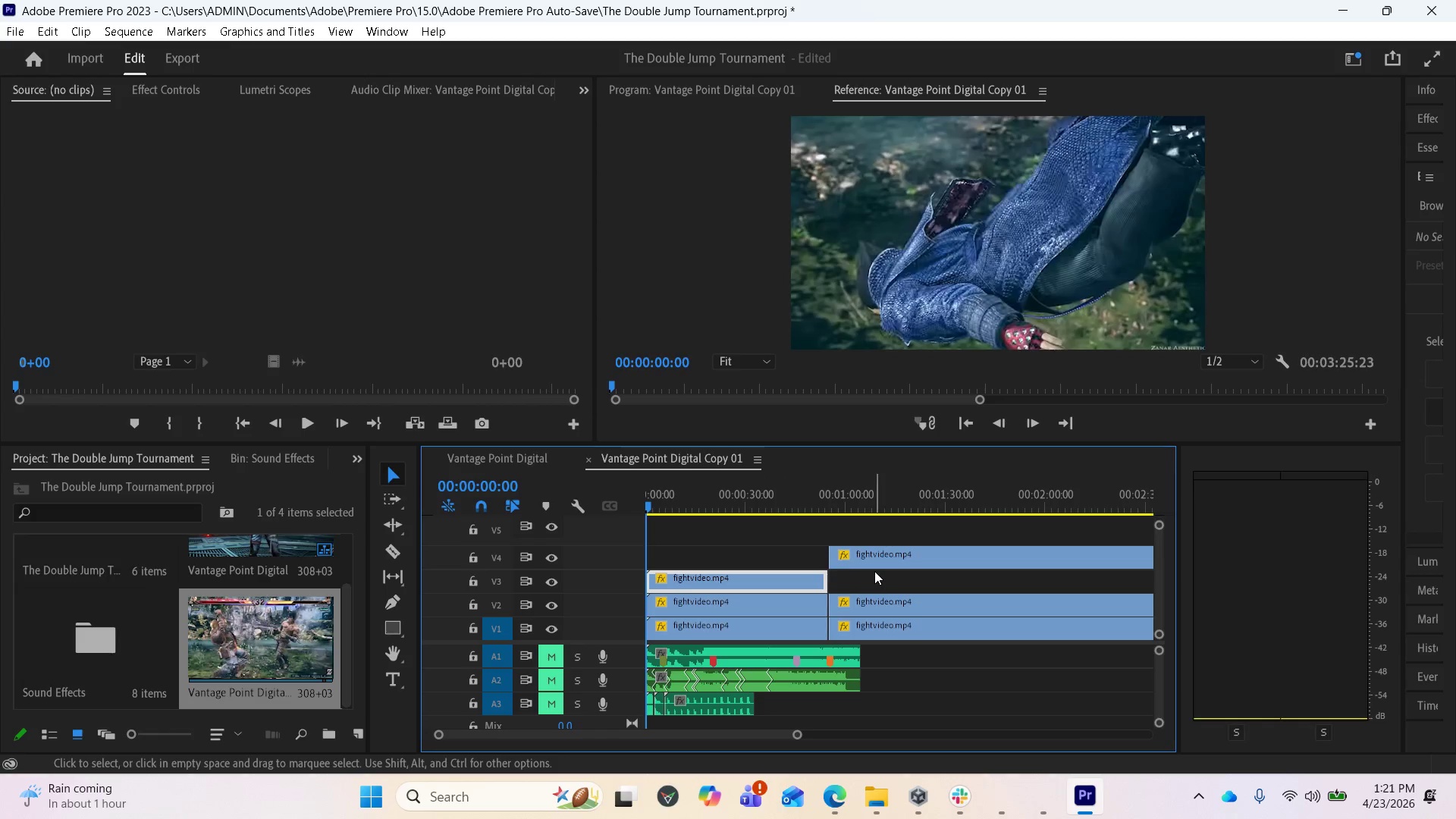 
left_click_drag(start_coordinate=[877, 560], to_coordinate=[730, 566])
 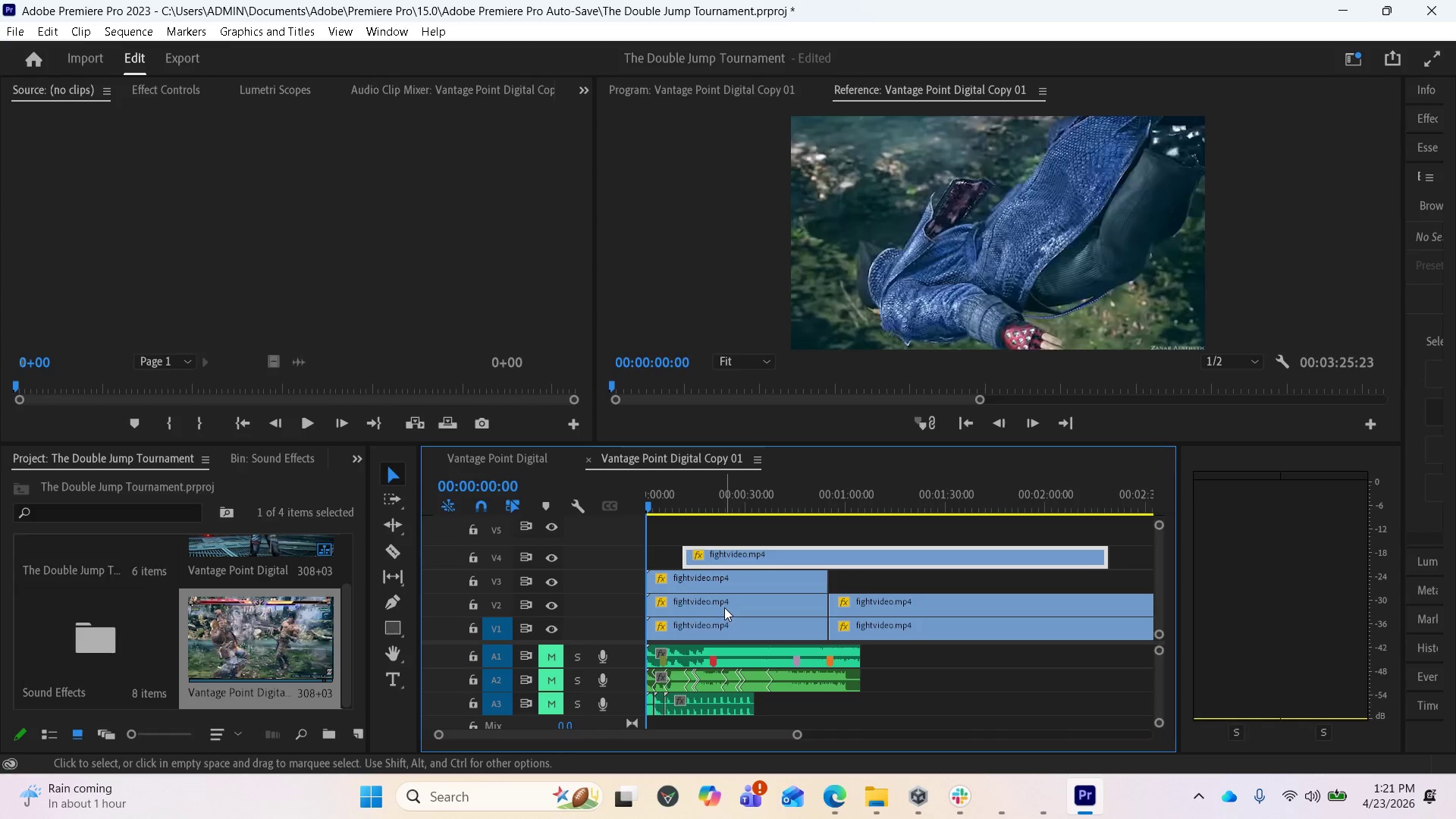 
scroll: coordinate [726, 607], scroll_direction: up, amount: 2.0
 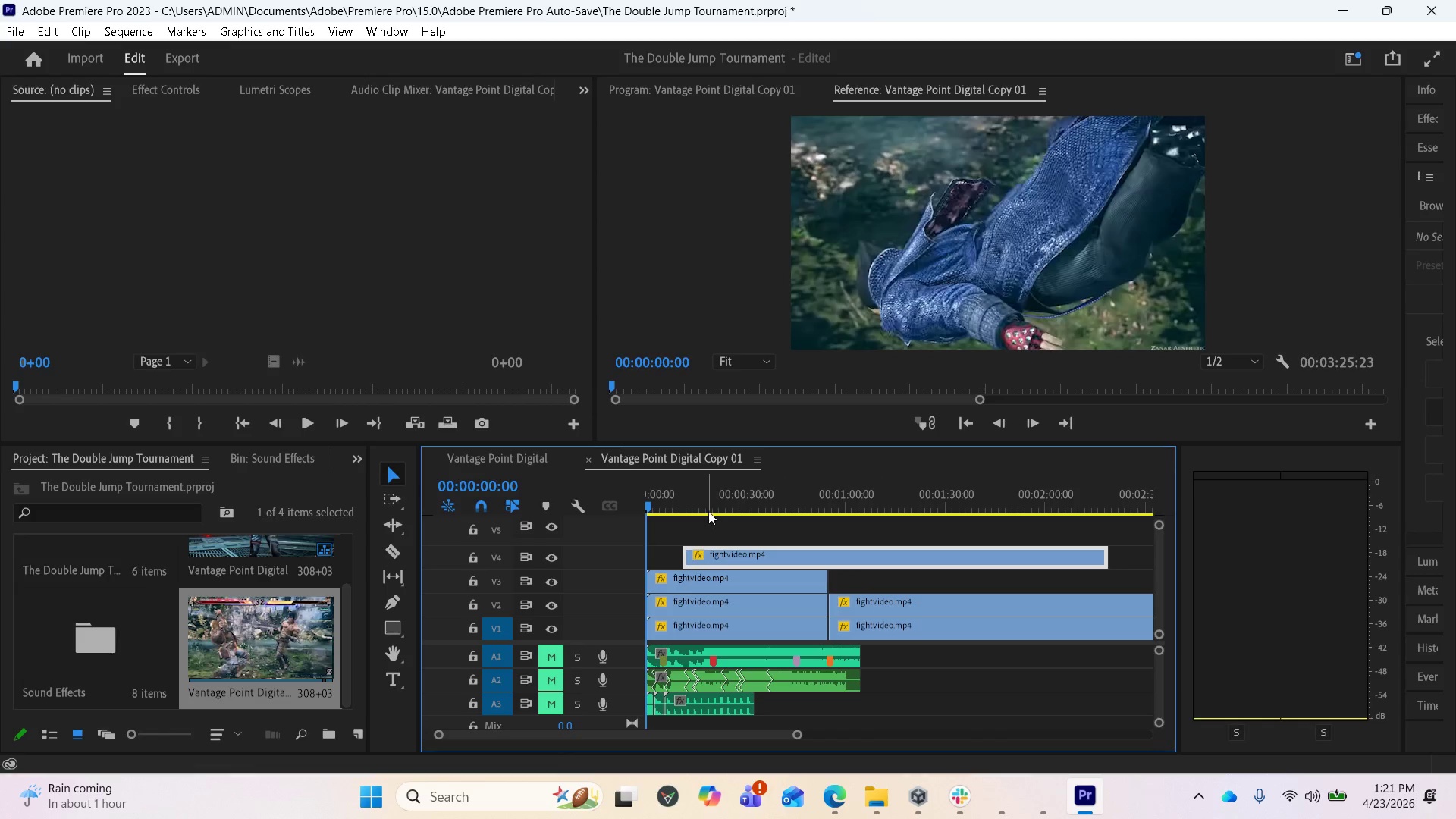 
left_click([706, 506])
 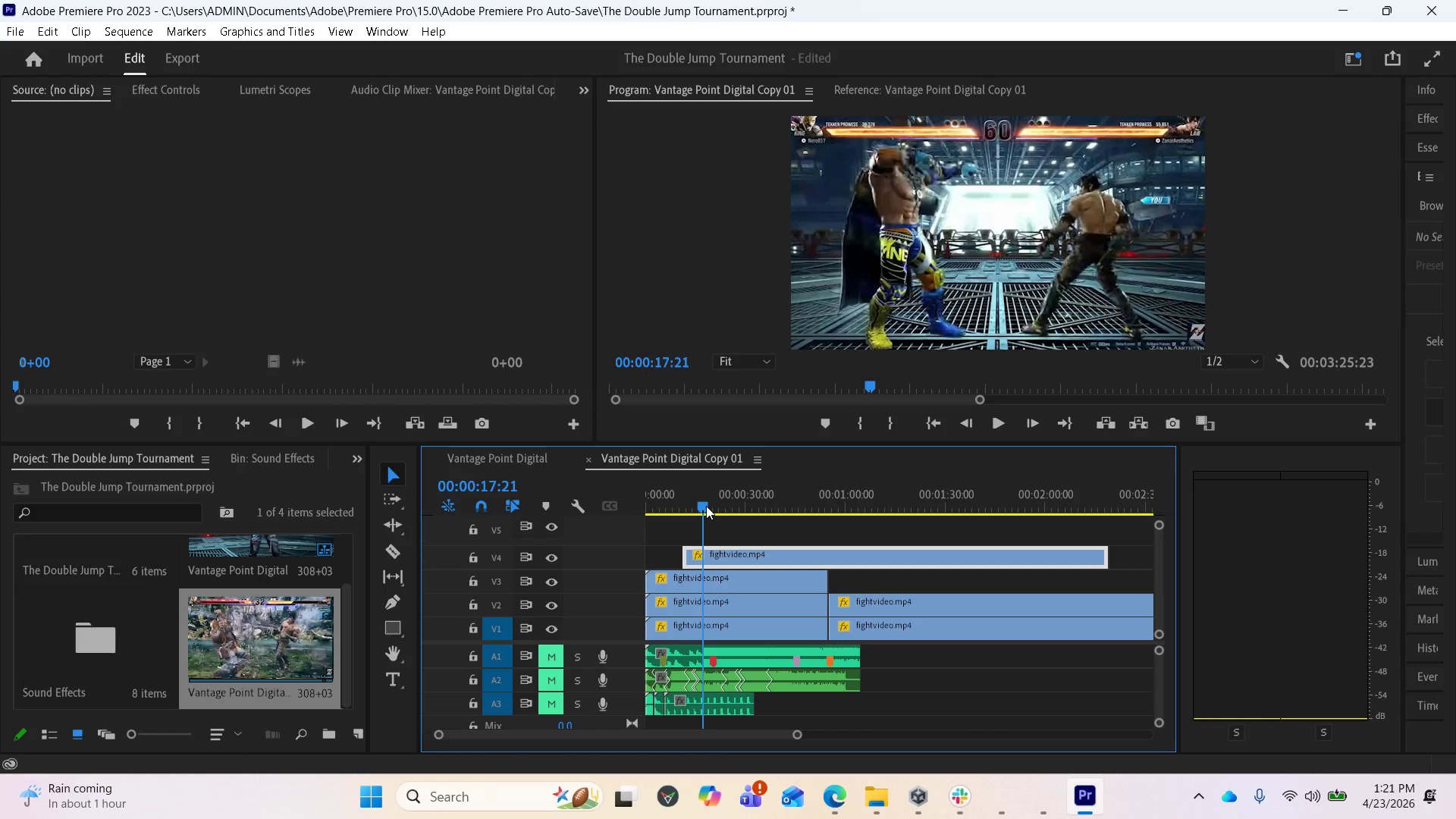 
left_click_drag(start_coordinate=[704, 505], to_coordinate=[664, 494])
 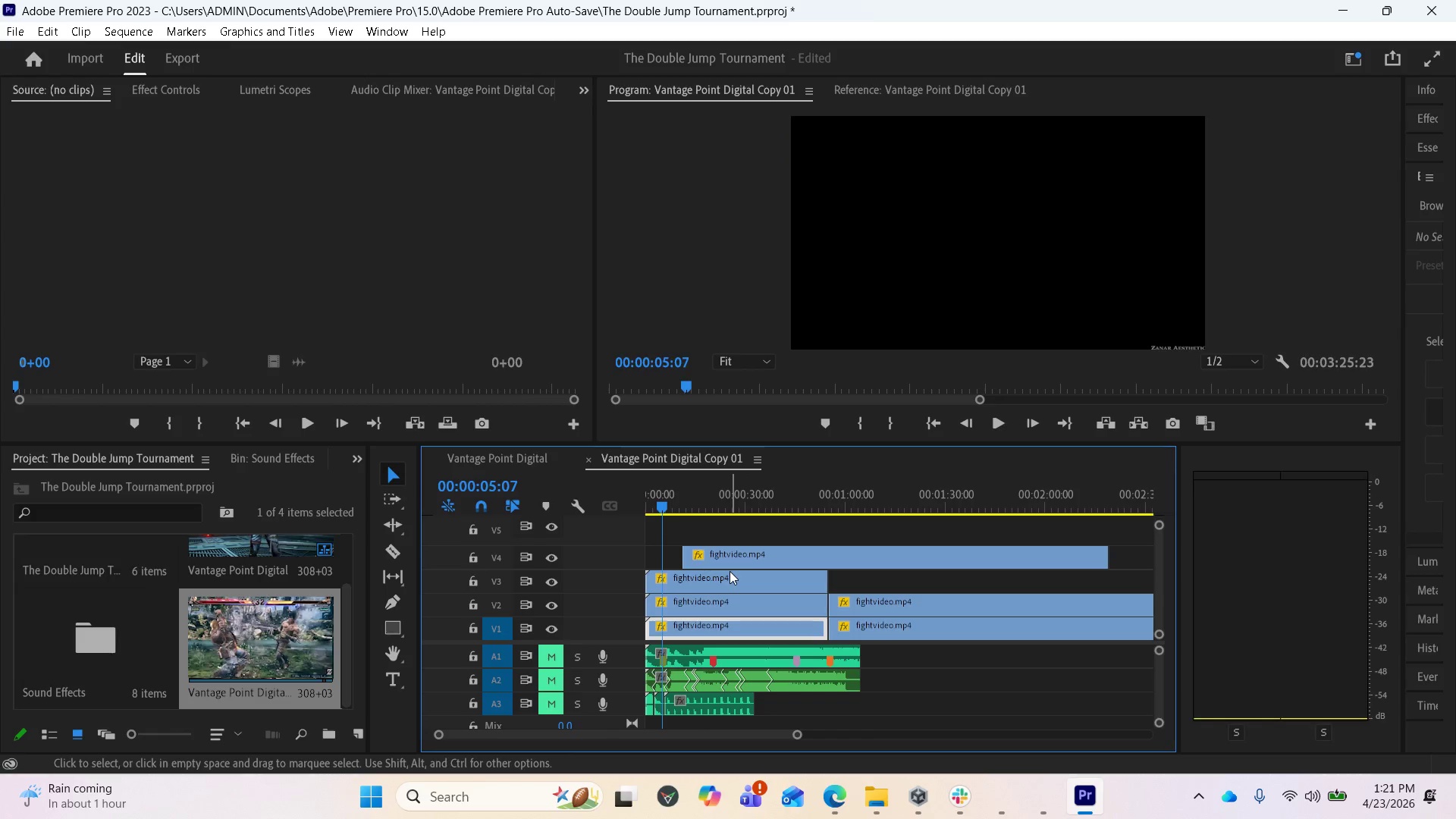 
left_click_drag(start_coordinate=[724, 560], to_coordinate=[708, 560])
 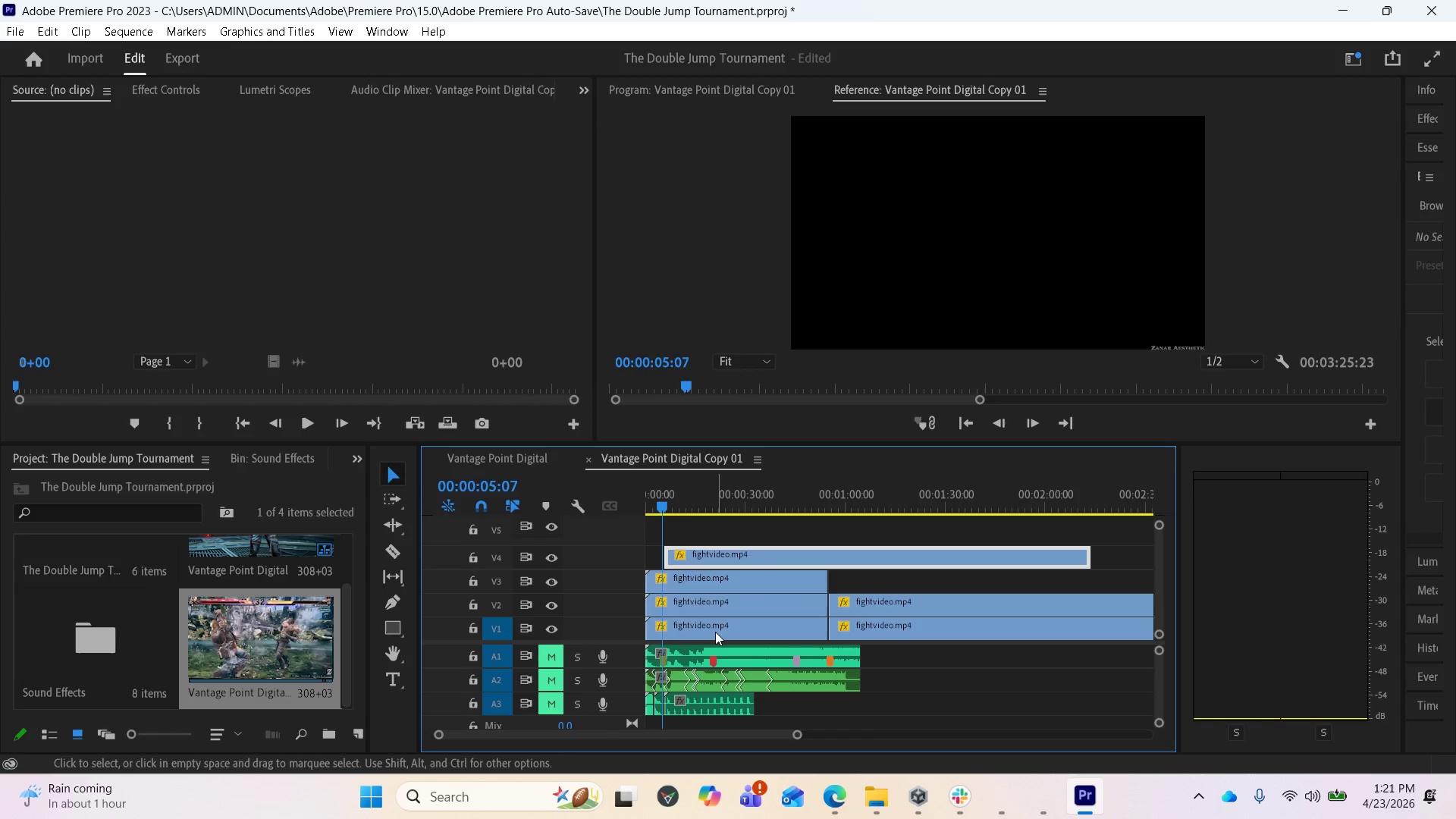 
mouse_move([701, 658])
 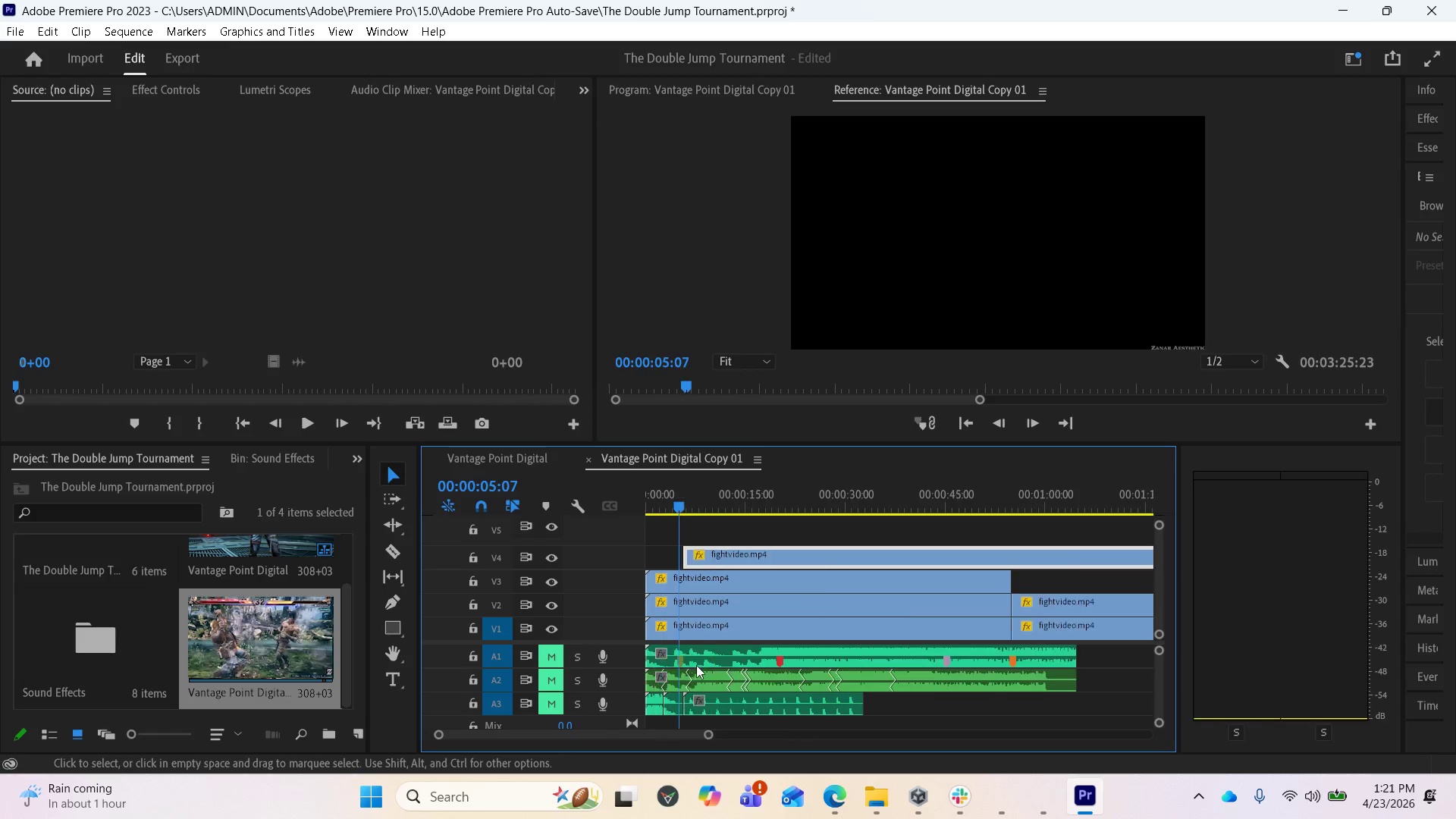 
key(Equal)
 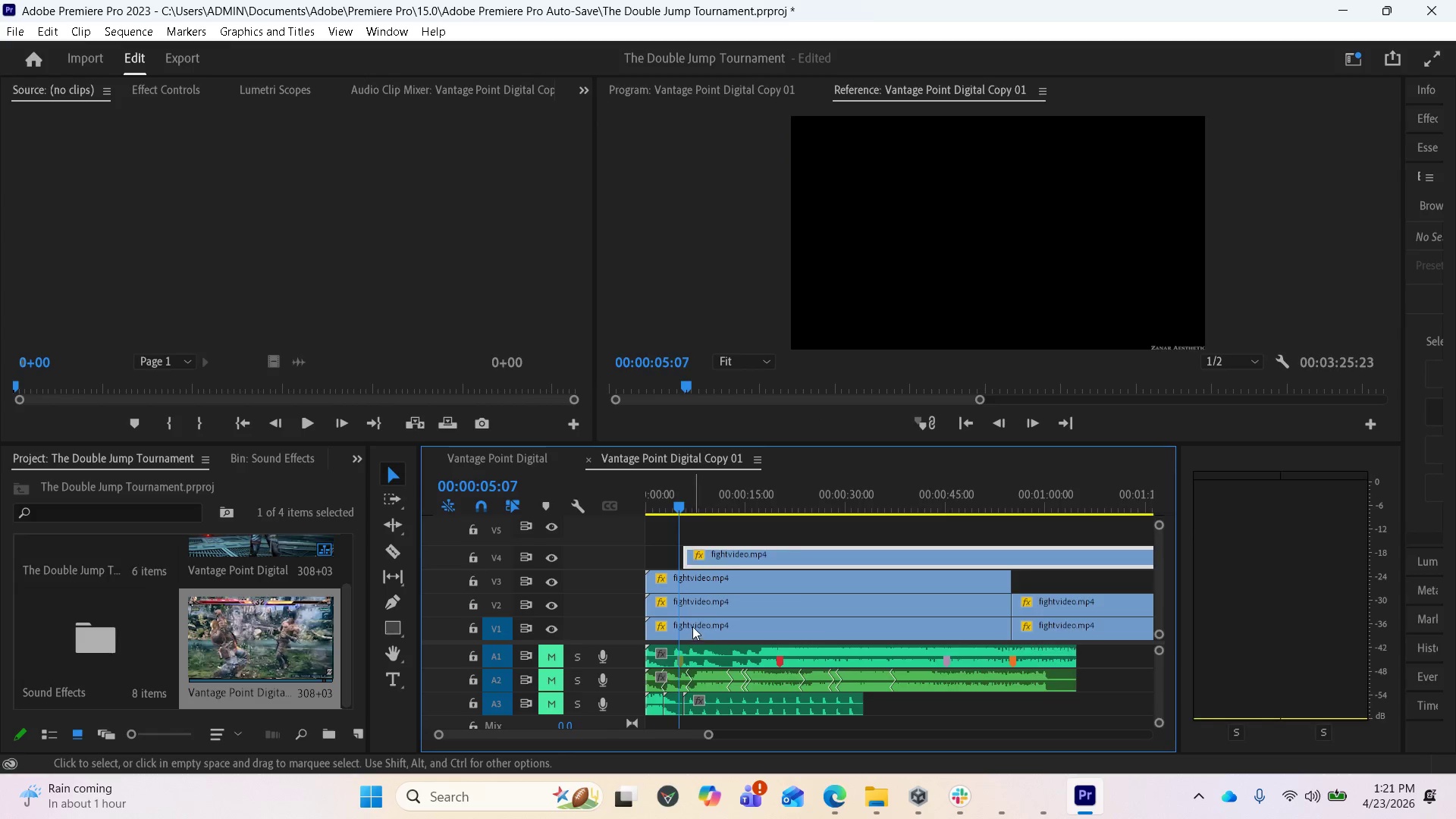 
key(Equal)
 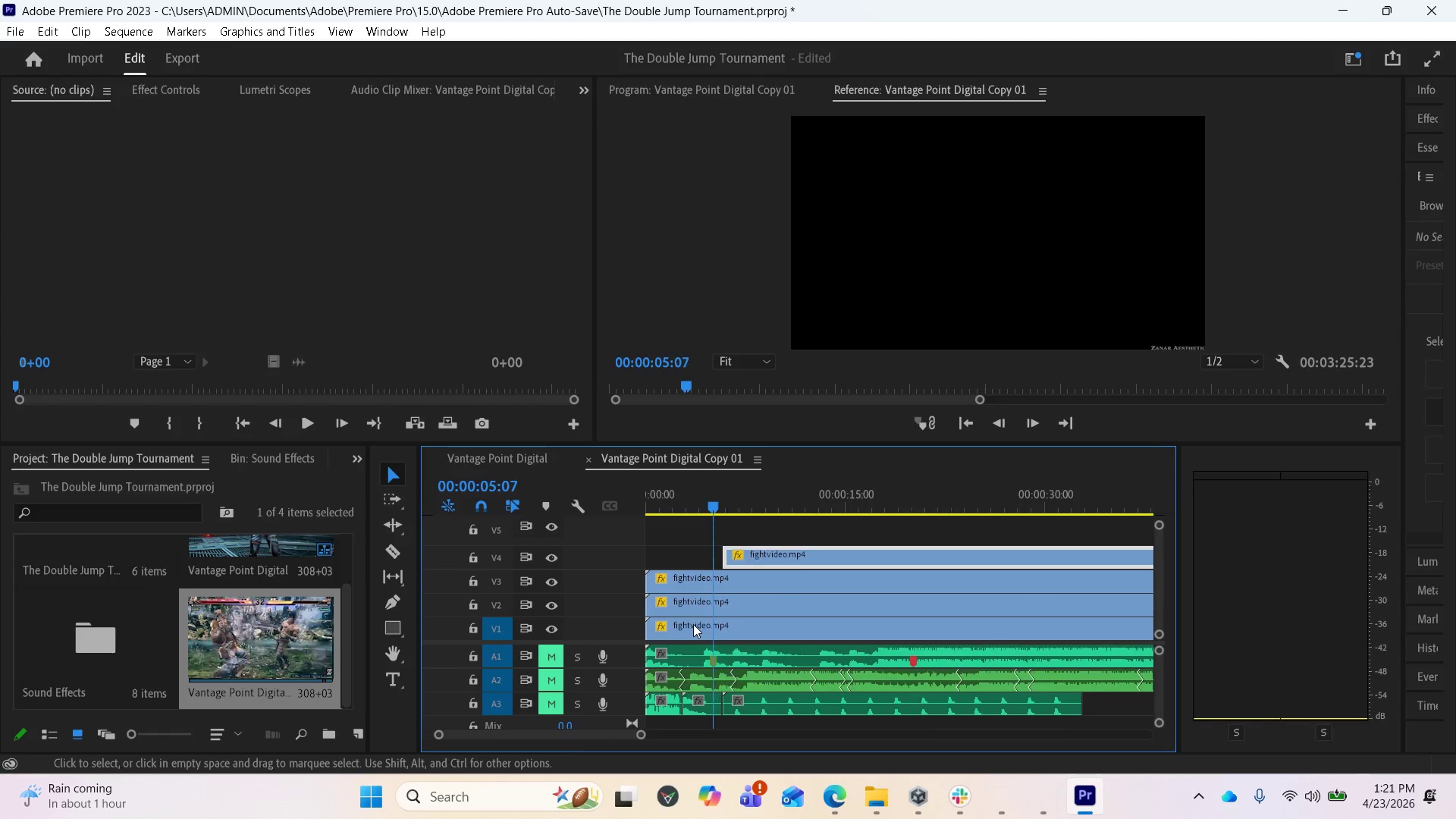 
key(Equal)
 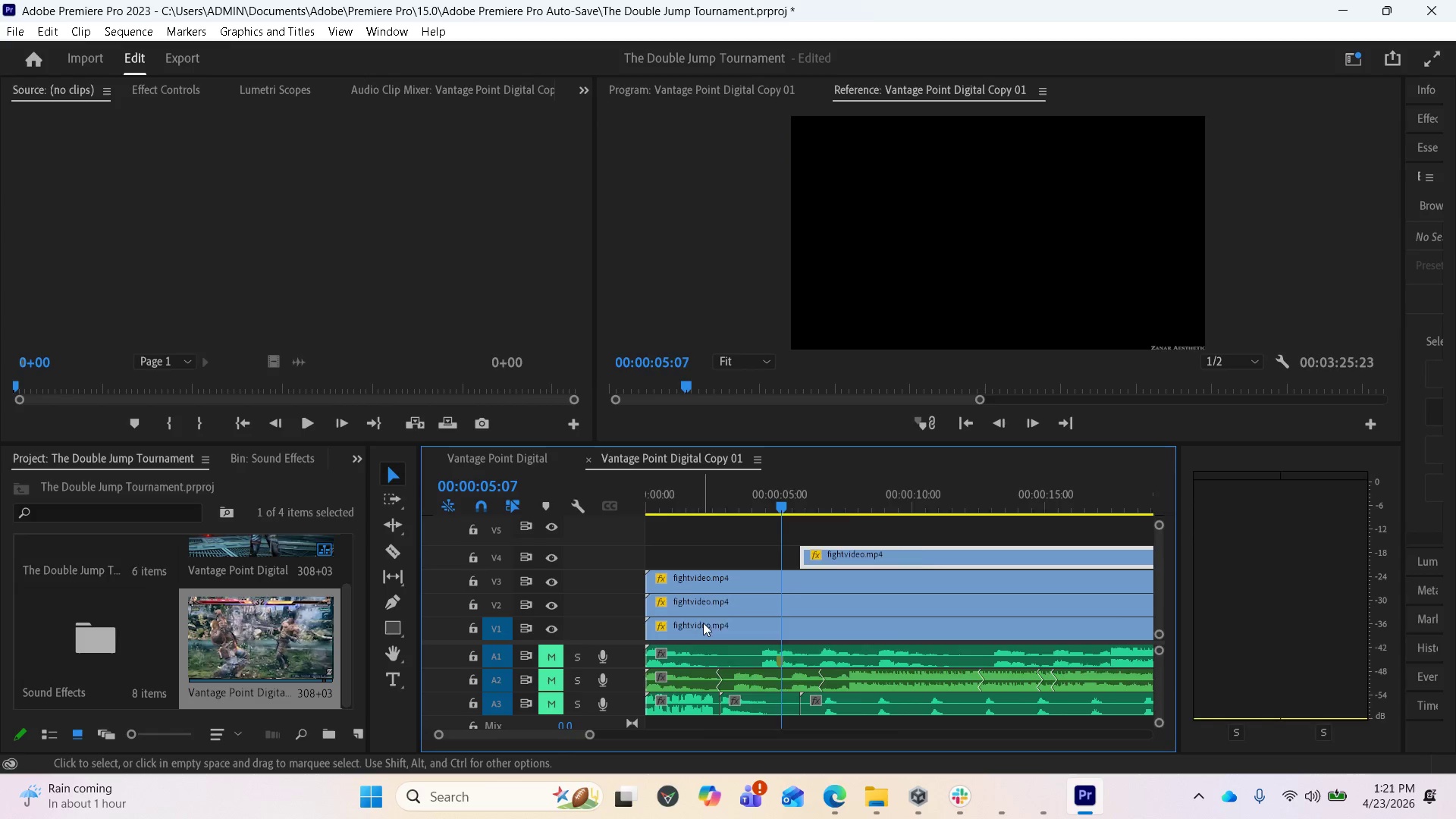 
key(Equal)
 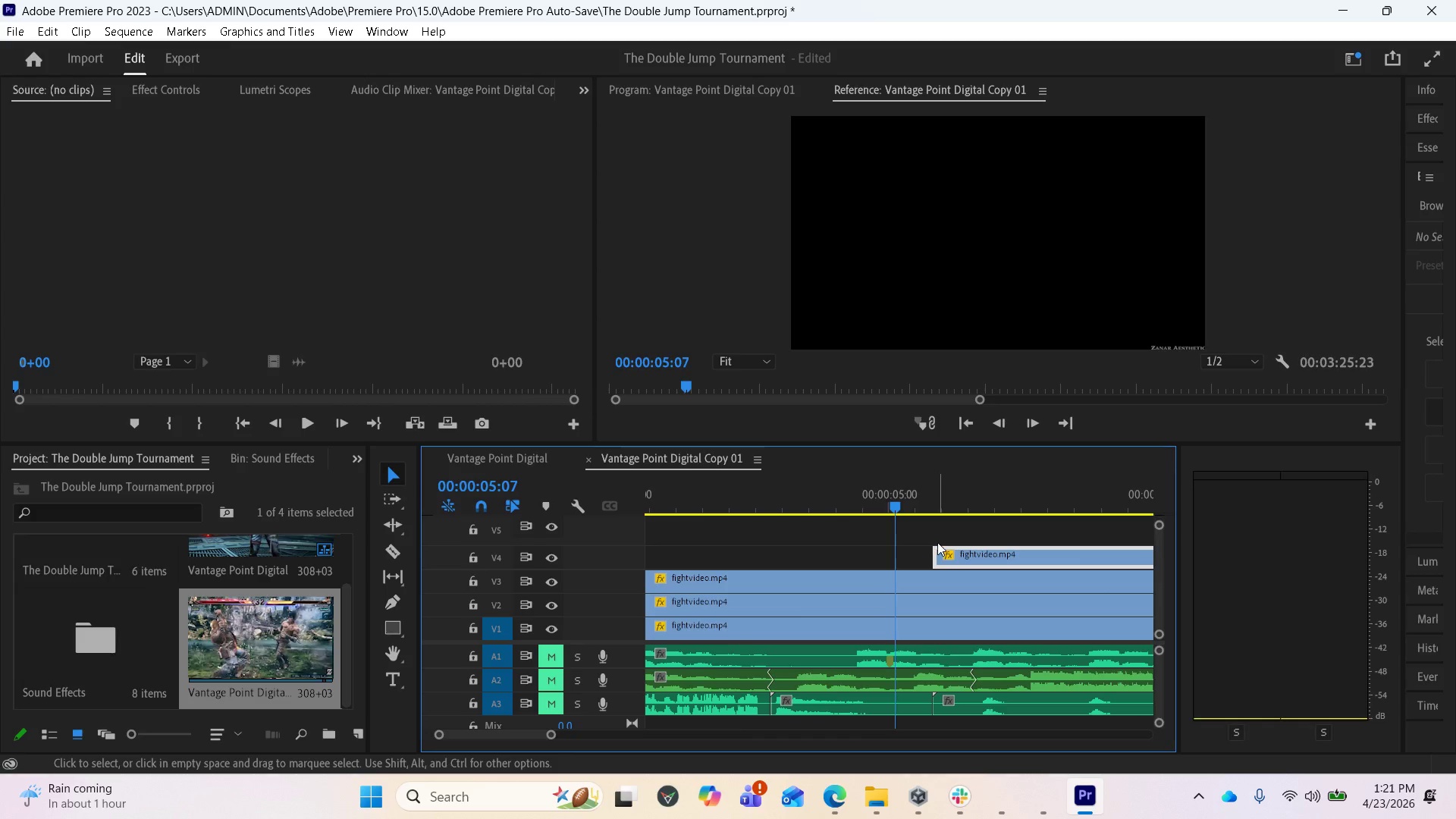 
left_click_drag(start_coordinate=[951, 554], to_coordinate=[921, 551])
 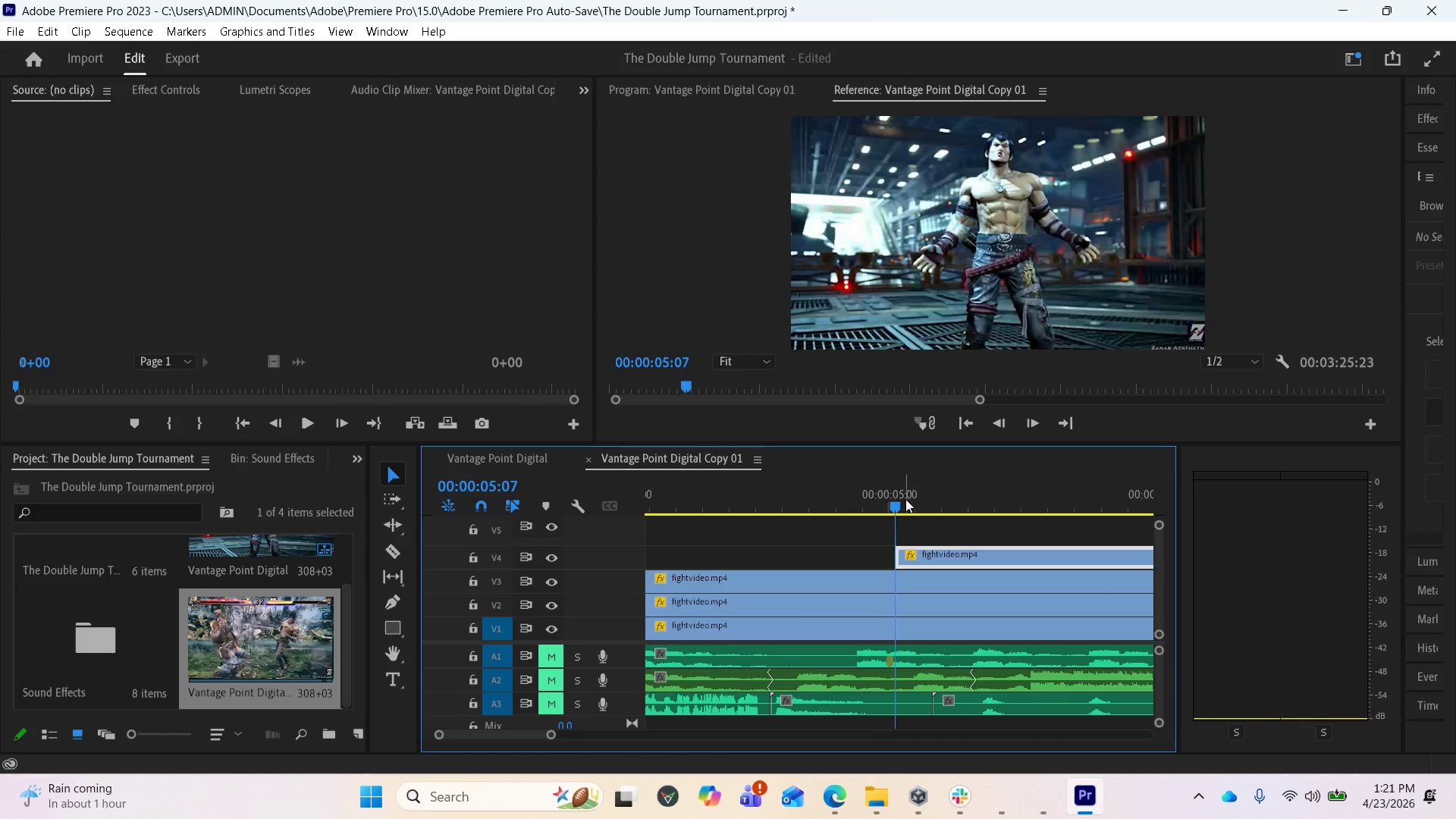 
left_click_drag(start_coordinate=[895, 506], to_coordinate=[746, 529])
 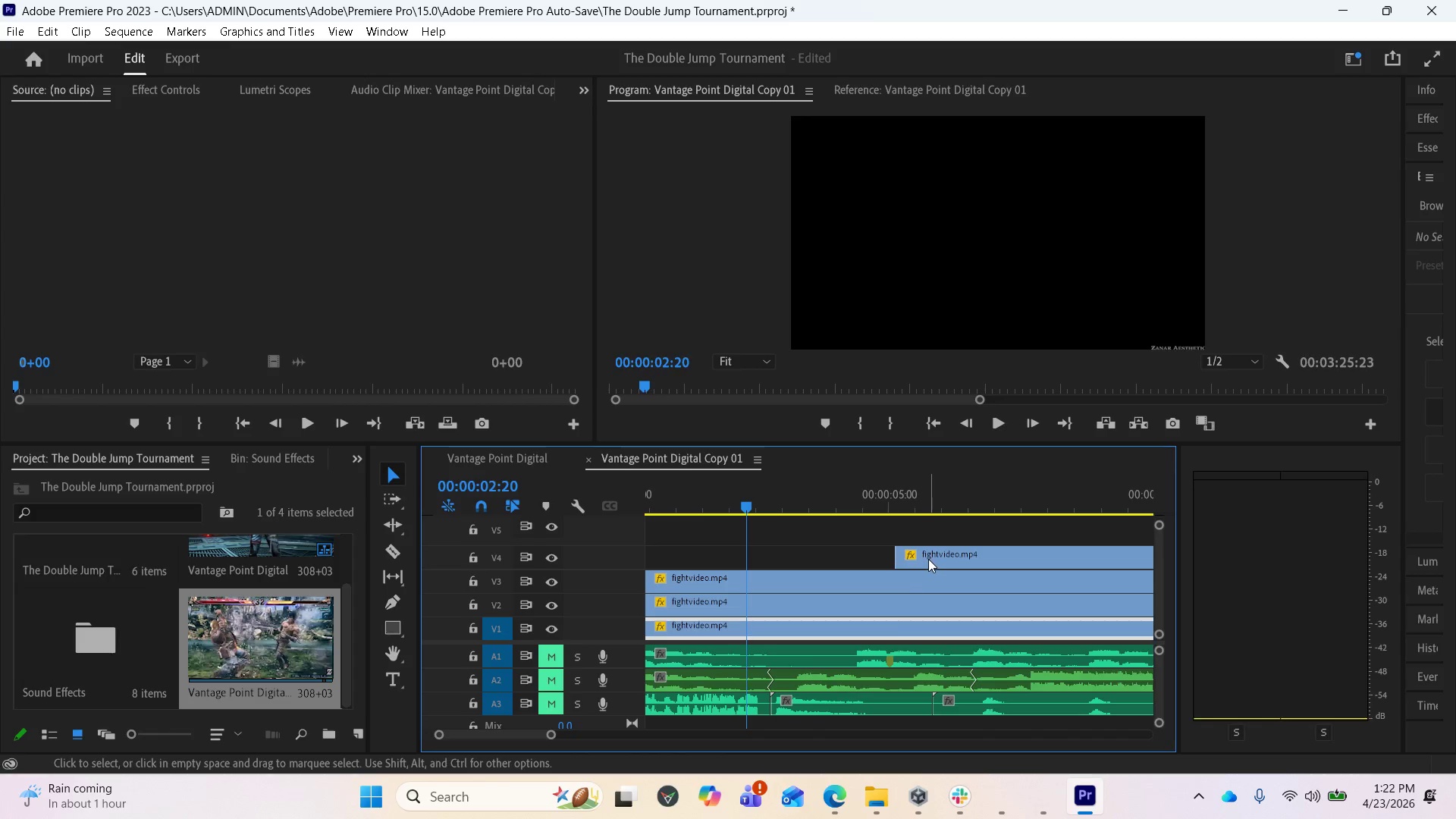 
left_click_drag(start_coordinate=[928, 559], to_coordinate=[786, 560])
 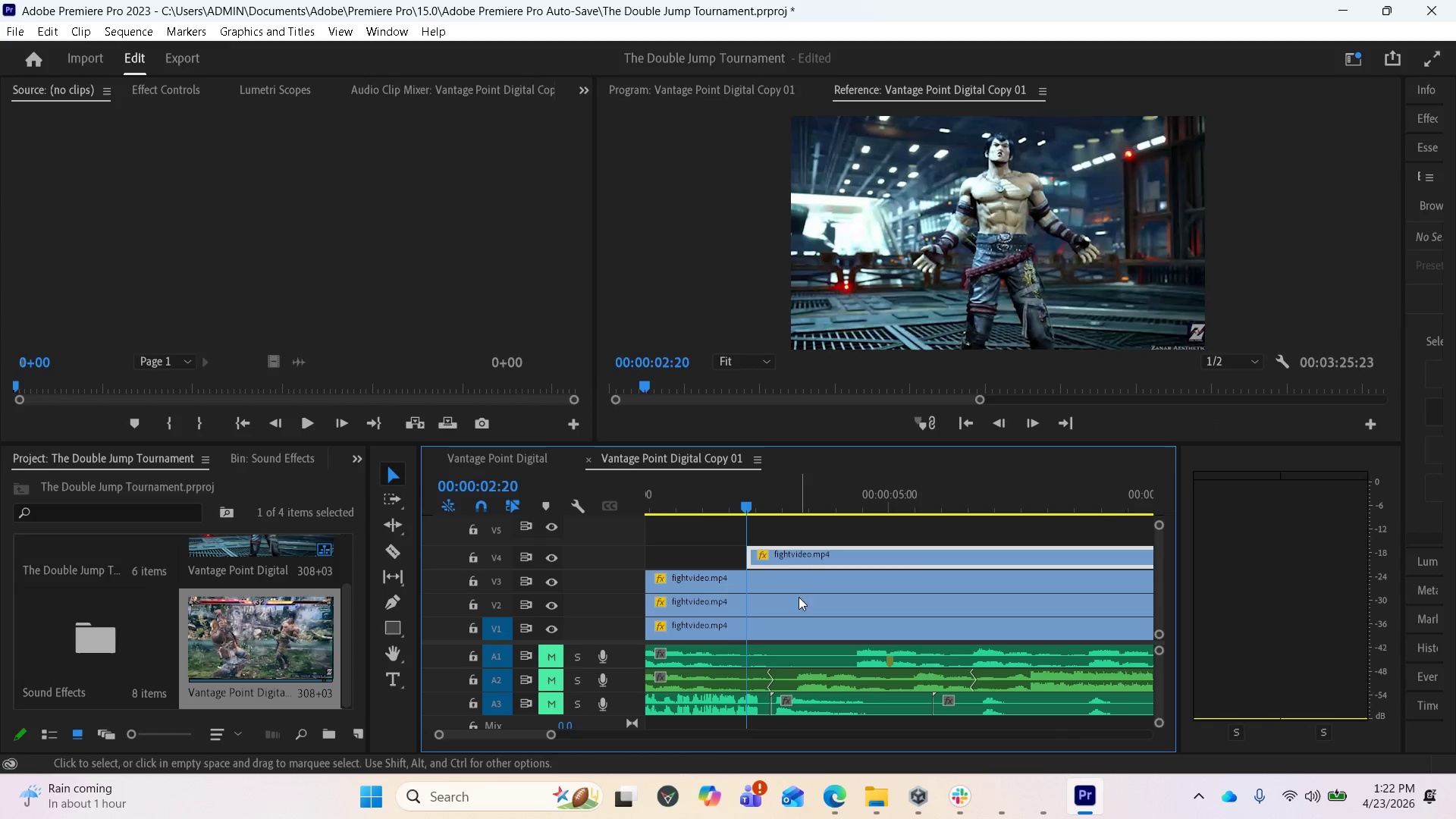 
scroll: coordinate [810, 609], scroll_direction: up, amount: 5.0
 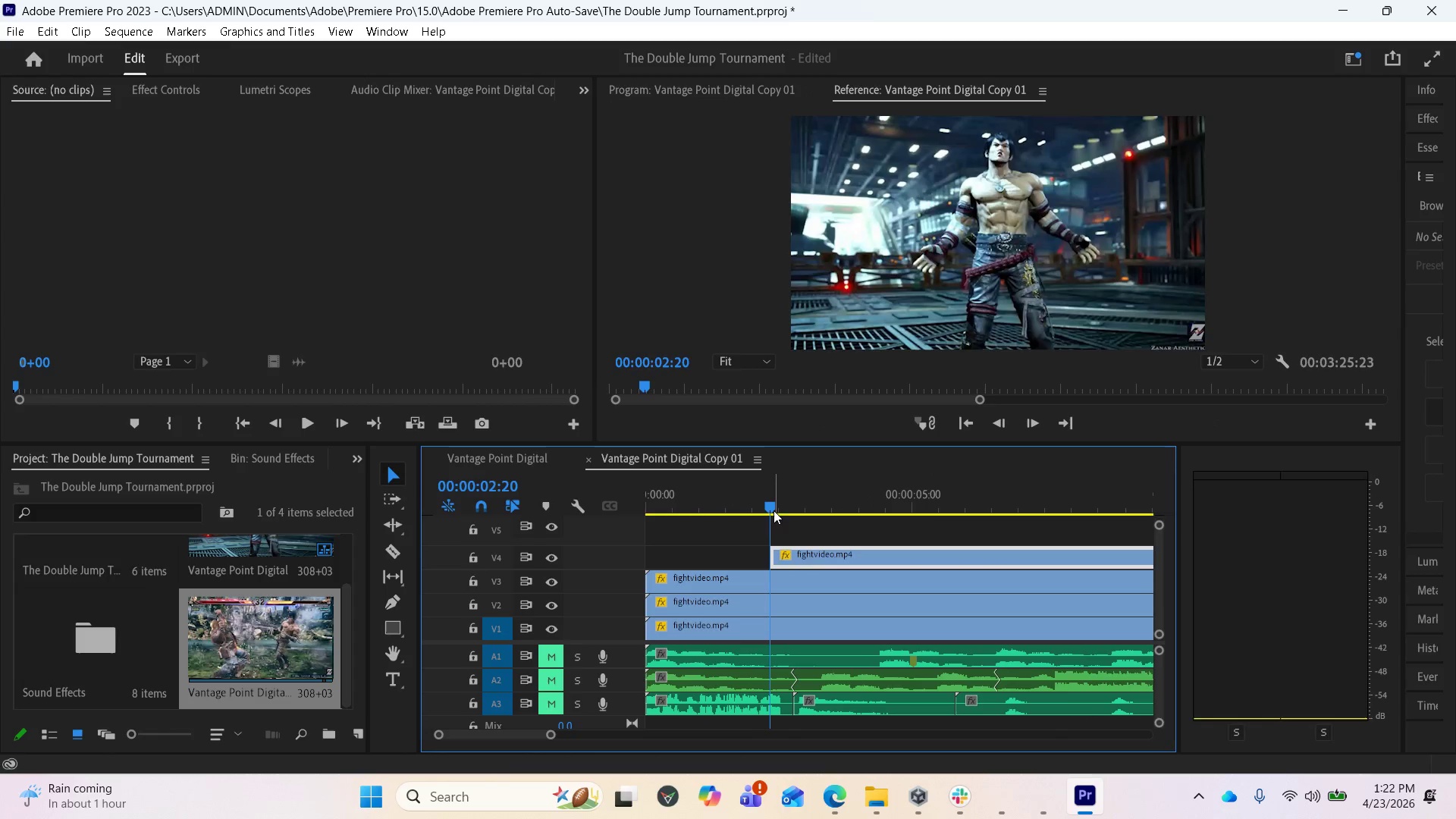 
left_click_drag(start_coordinate=[766, 507], to_coordinate=[685, 494])
 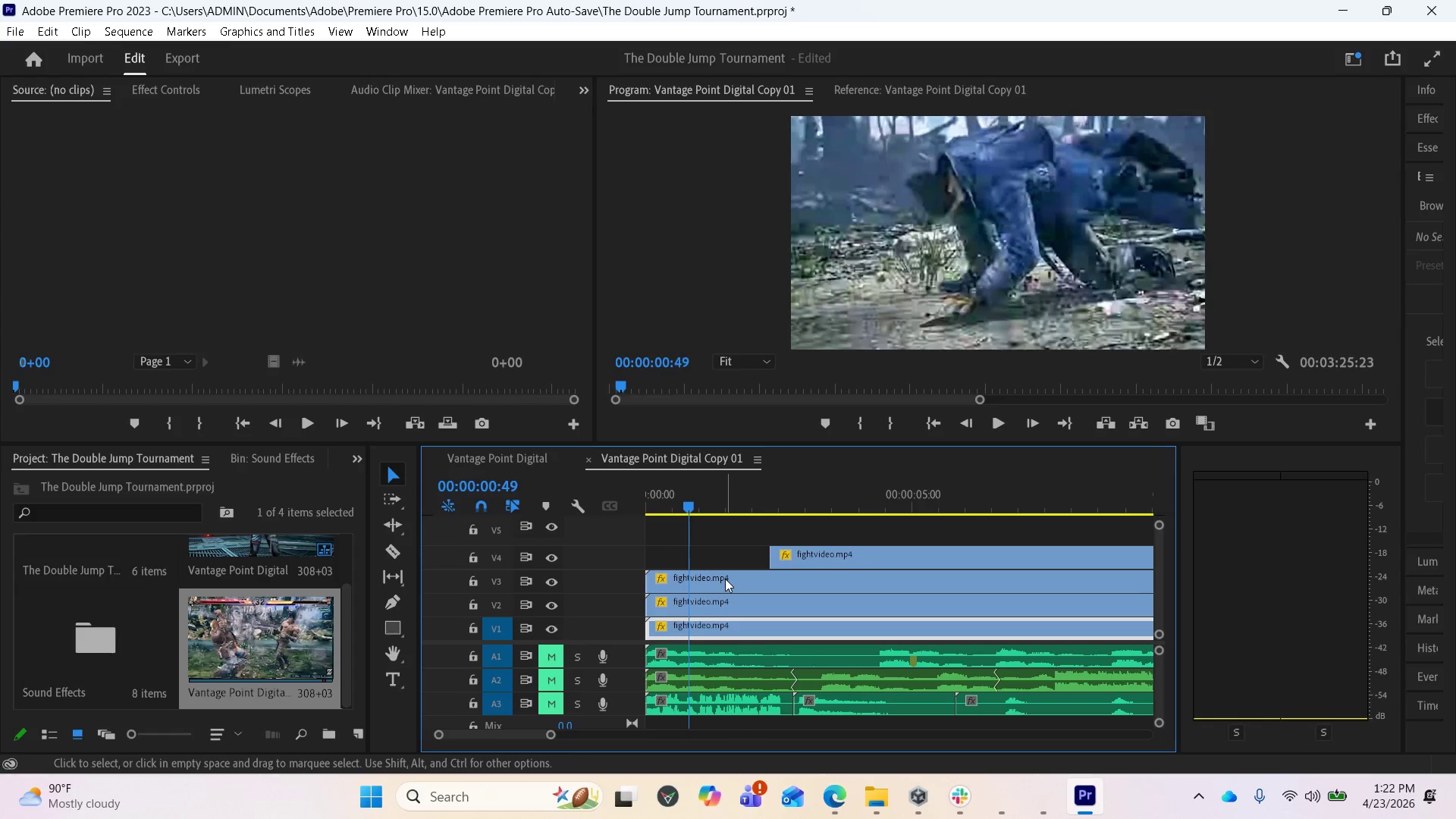 
left_click([725, 579])
 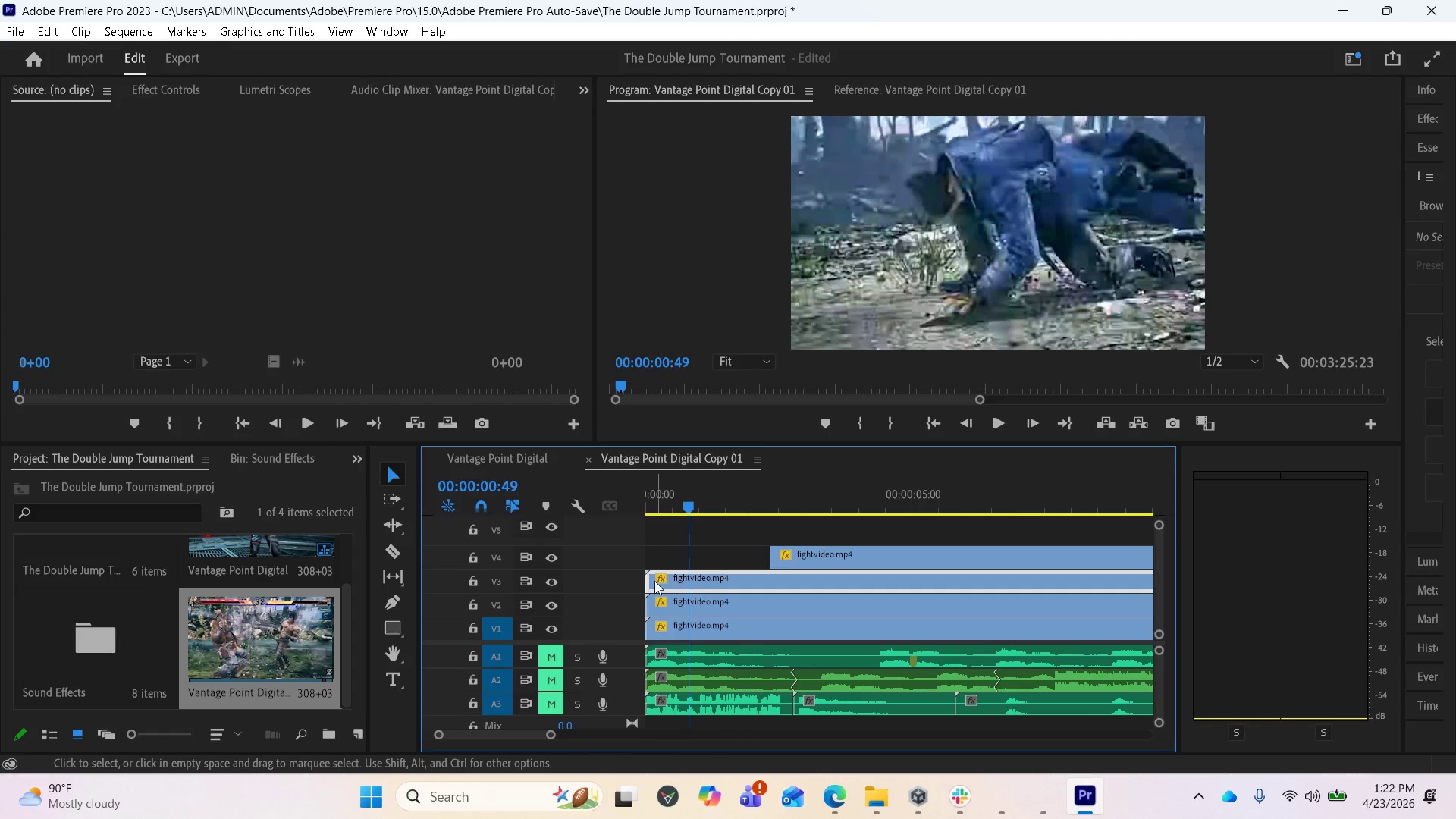 
right_click([663, 581])
 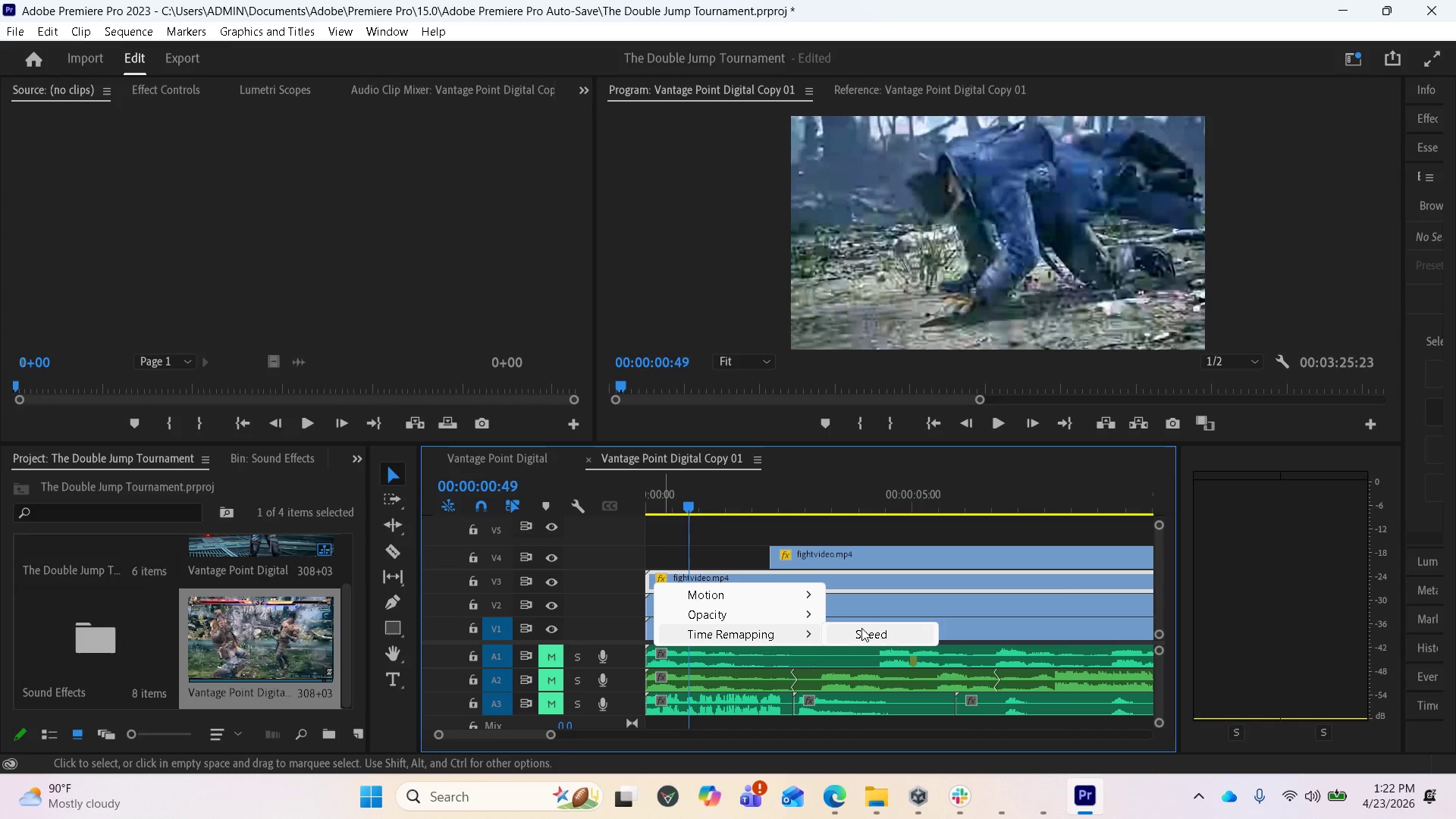 
left_click([863, 632])
 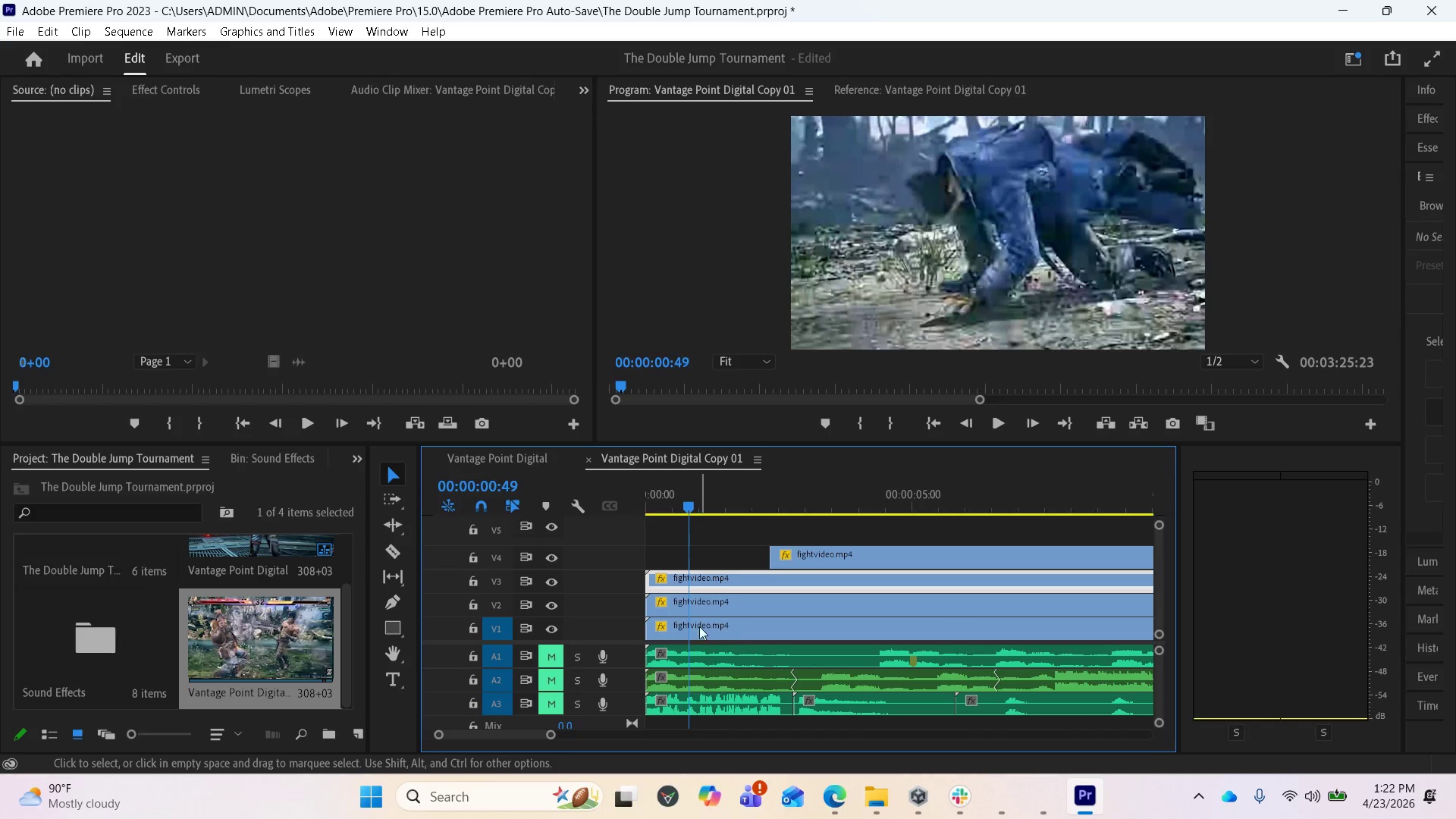 
key(Equal)
 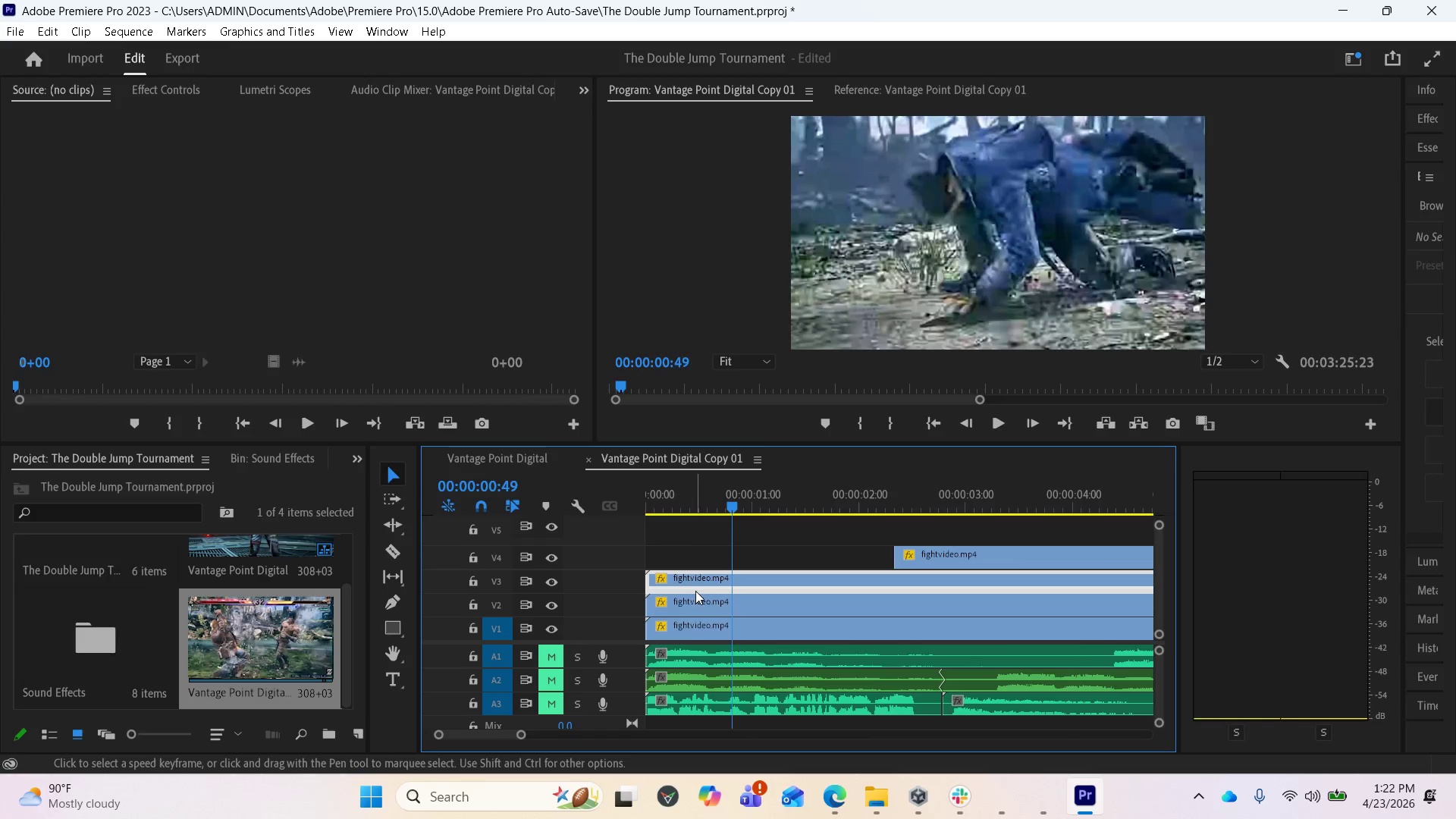 
key(Equal)
 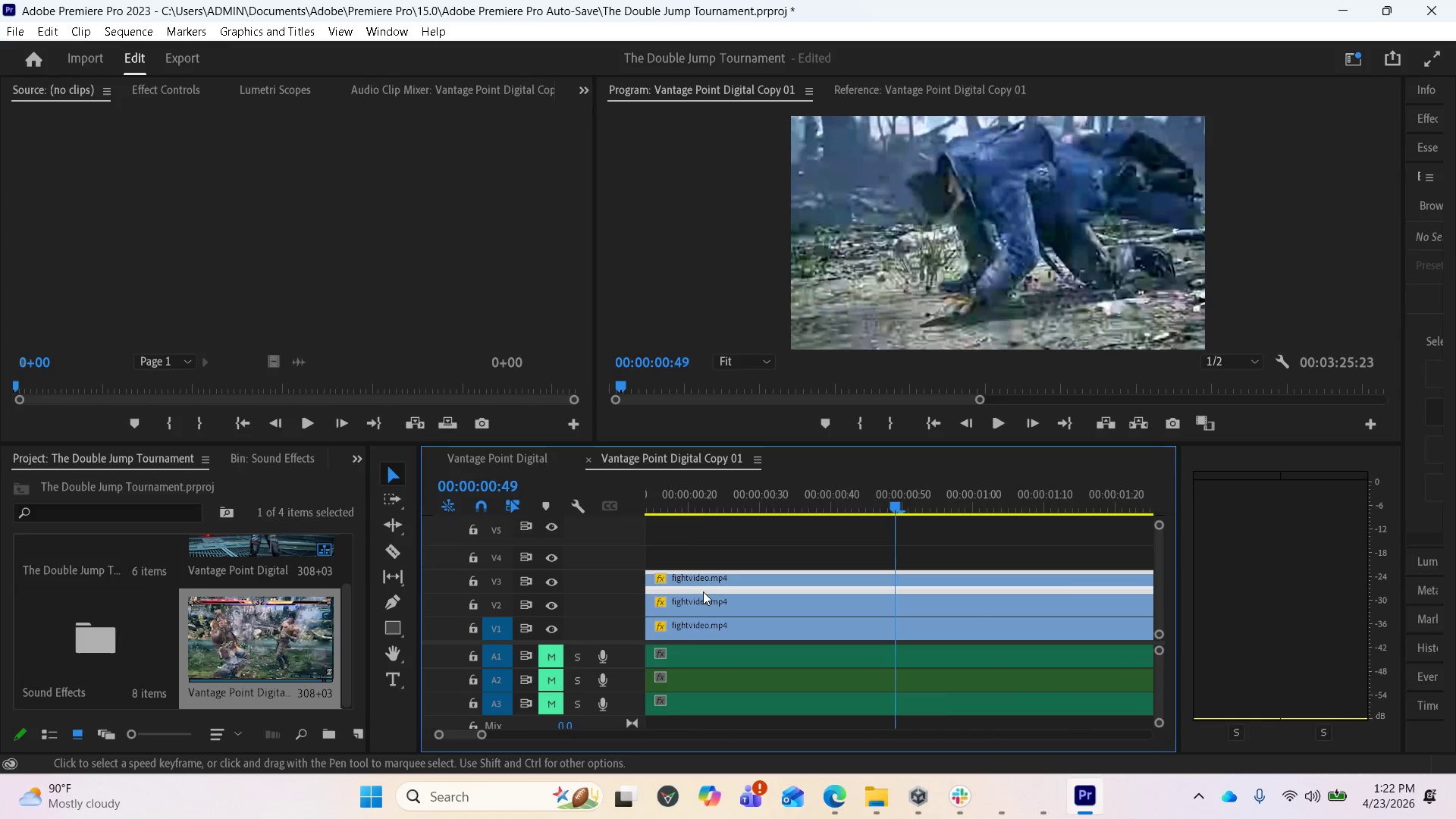 
key(Equal)
 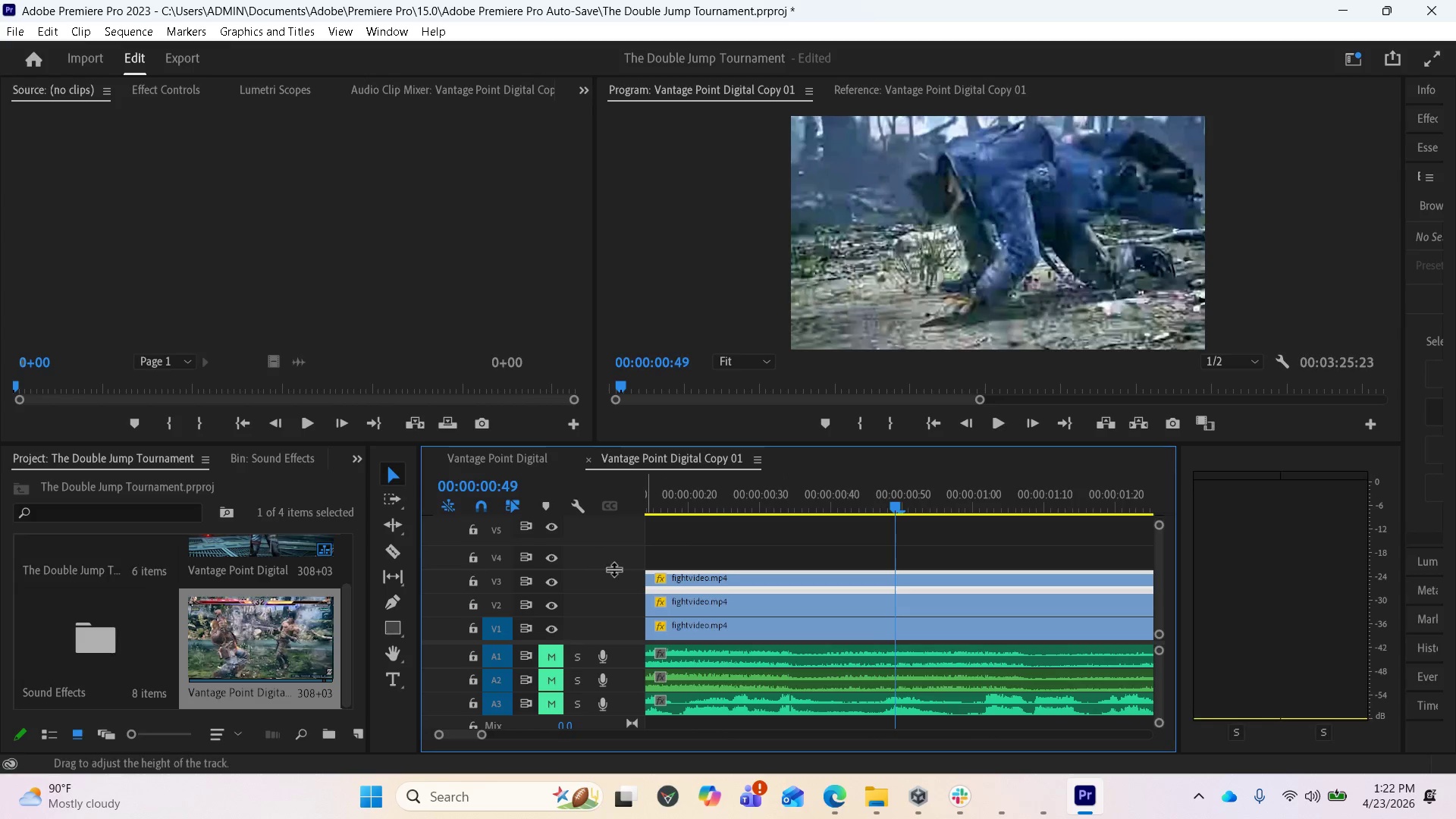 
left_click_drag(start_coordinate=[618, 570], to_coordinate=[623, 541])
 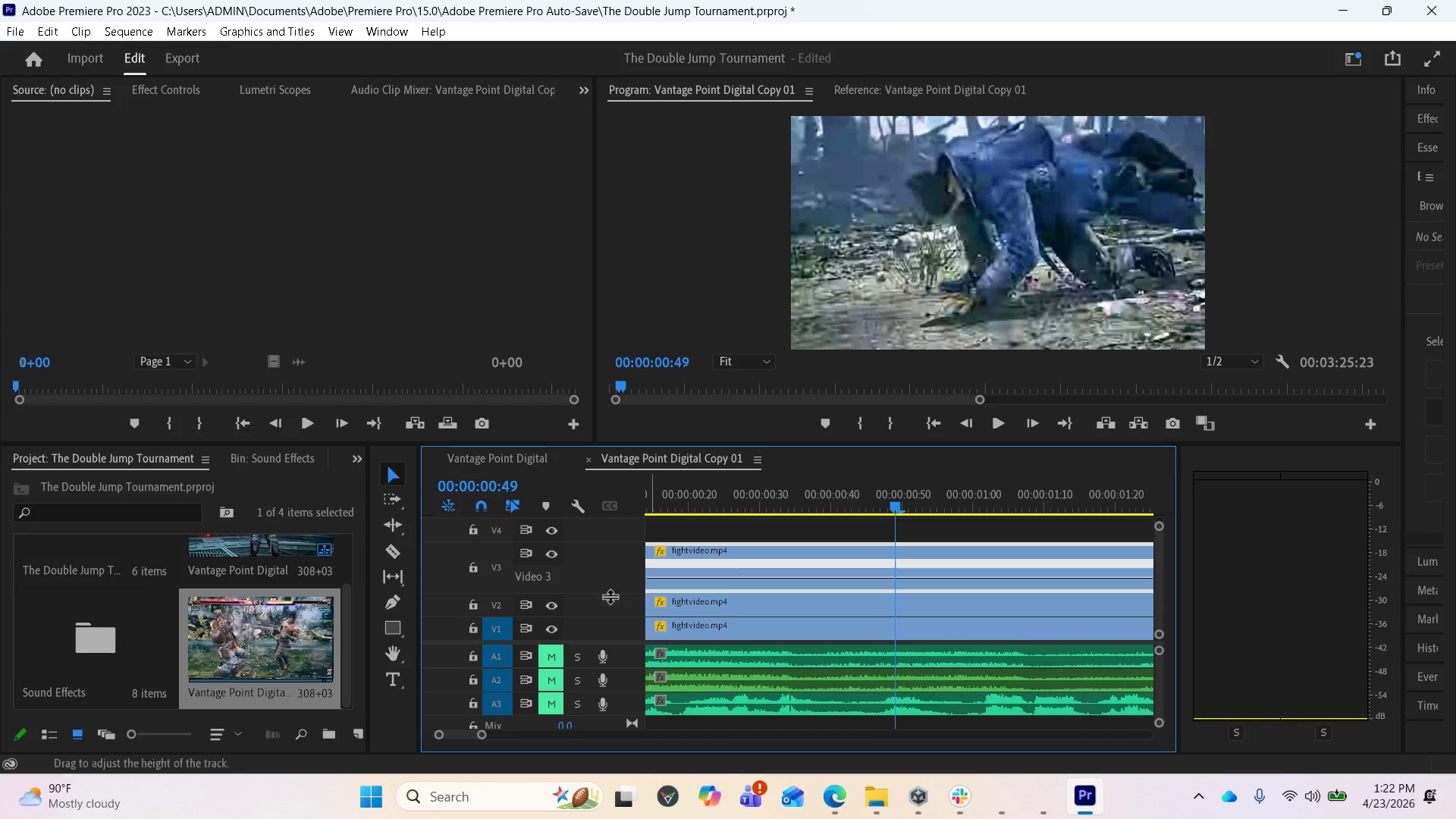 
left_click_drag(start_coordinate=[612, 595], to_coordinate=[613, 605])
 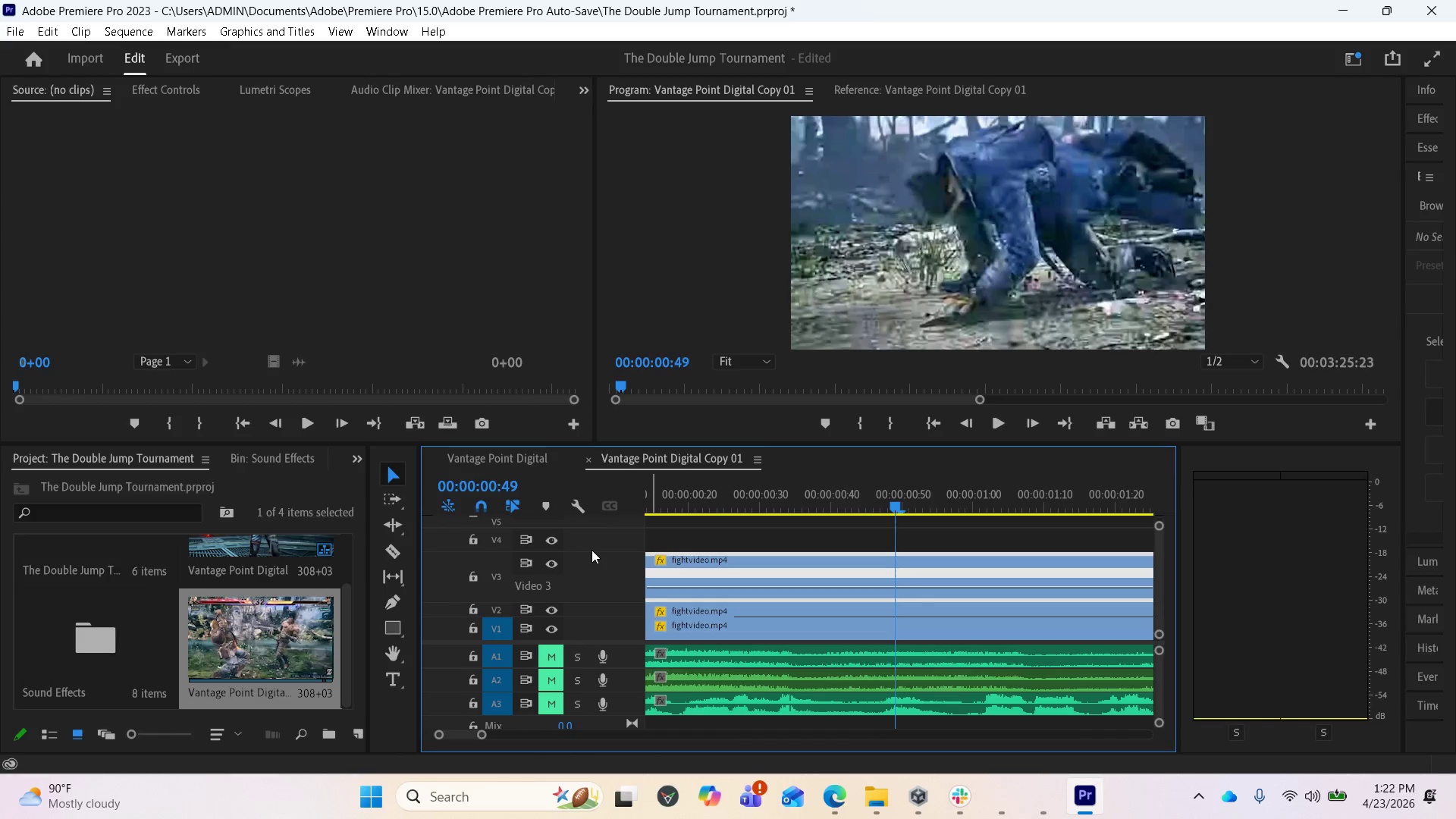 
left_click_drag(start_coordinate=[601, 551], to_coordinate=[602, 529])
 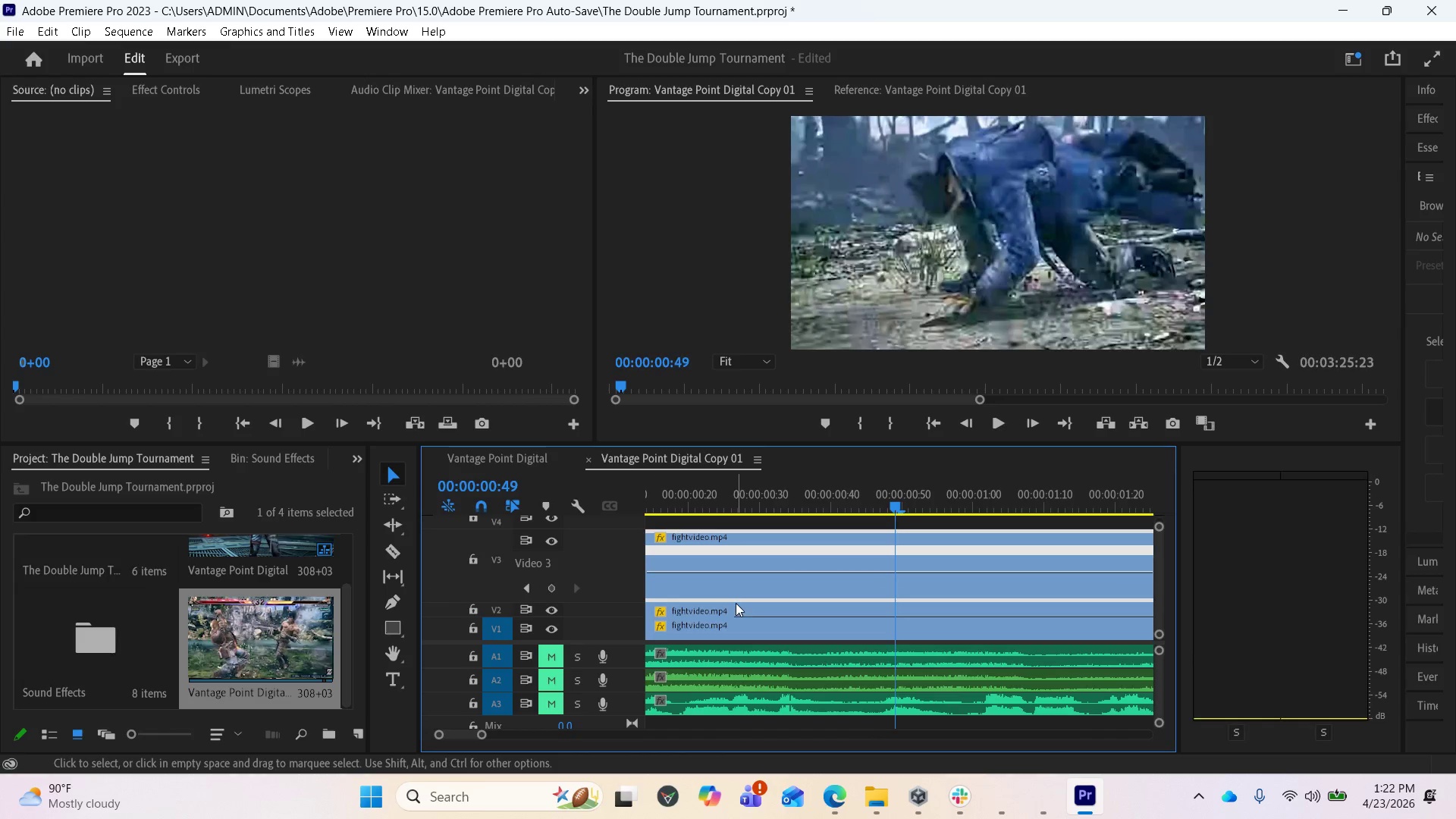 
scroll: coordinate [859, 623], scroll_direction: down, amount: 2.0
 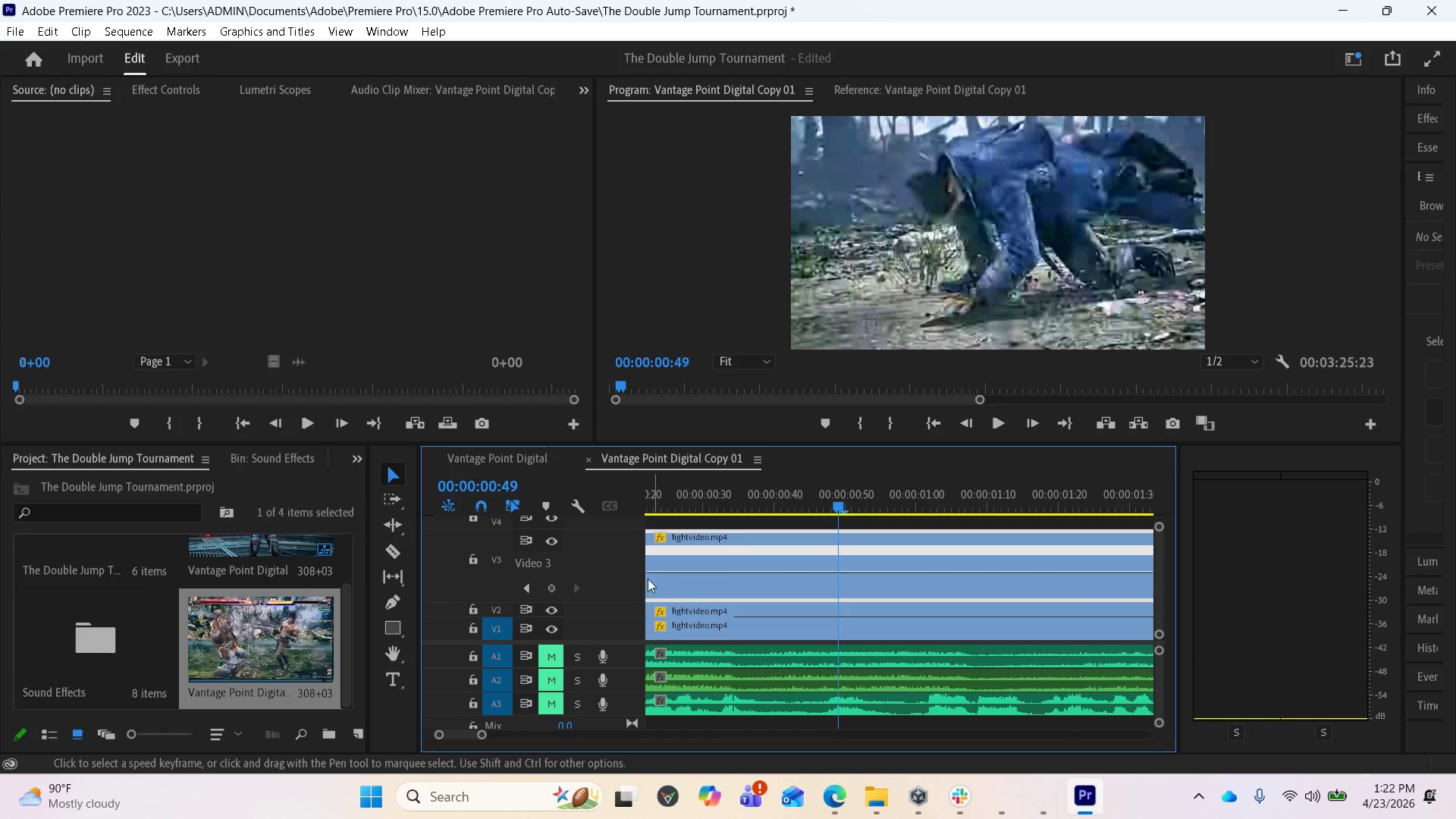 
scroll: coordinate [730, 577], scroll_direction: up, amount: 4.0
 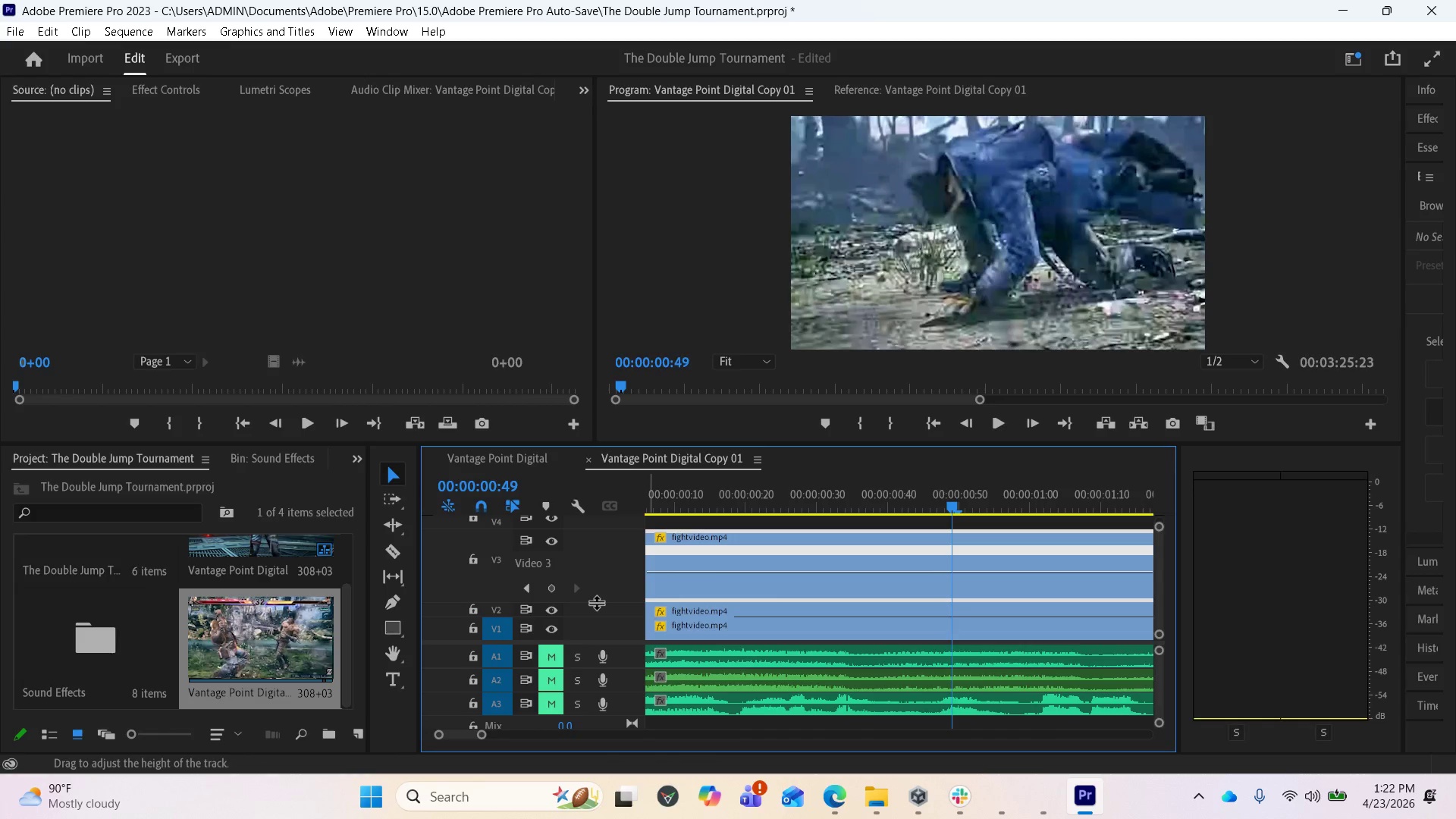 
left_click_drag(start_coordinate=[593, 618], to_coordinate=[593, 629])
 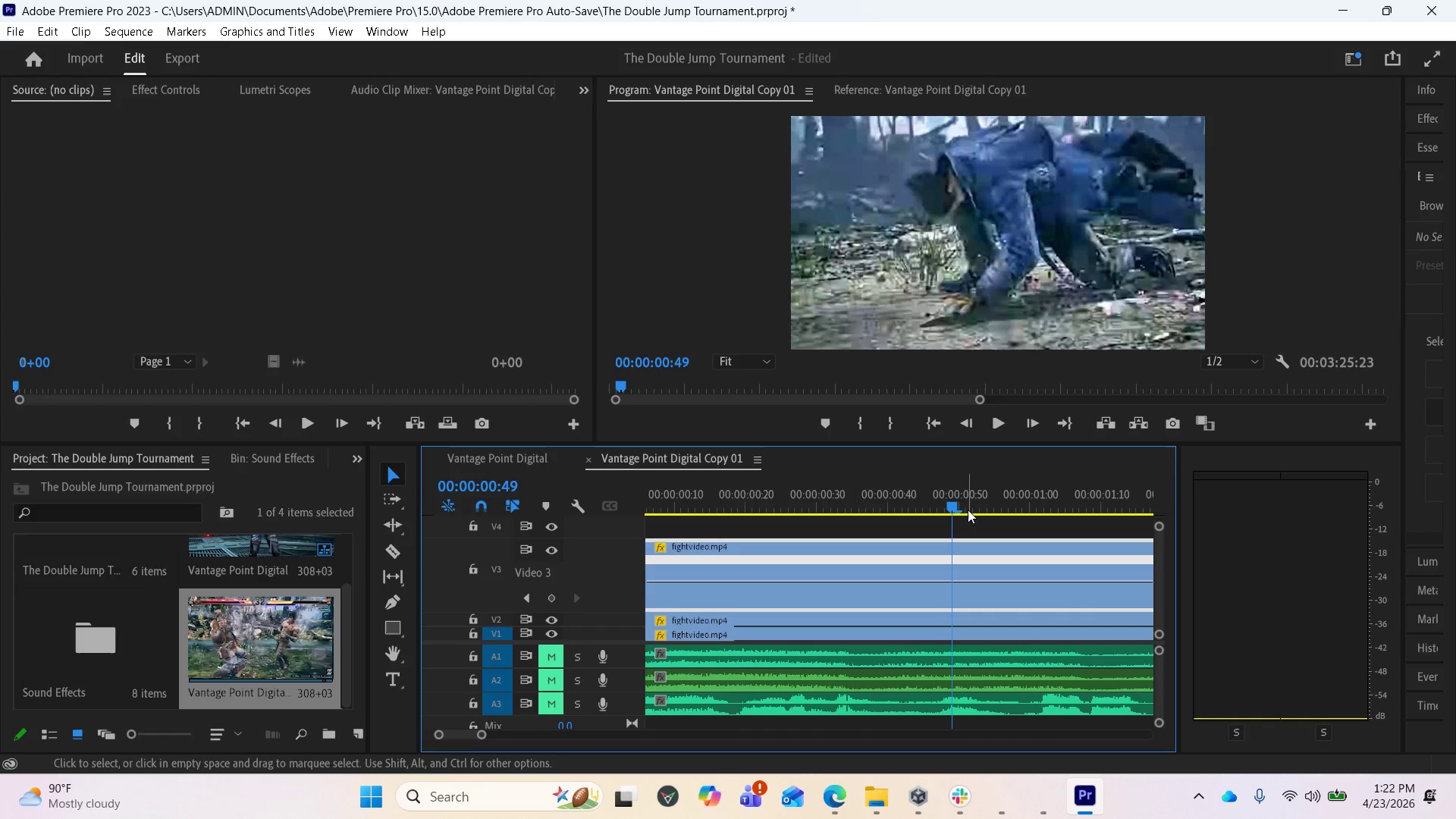 
left_click_drag(start_coordinate=[952, 507], to_coordinate=[629, 526])
 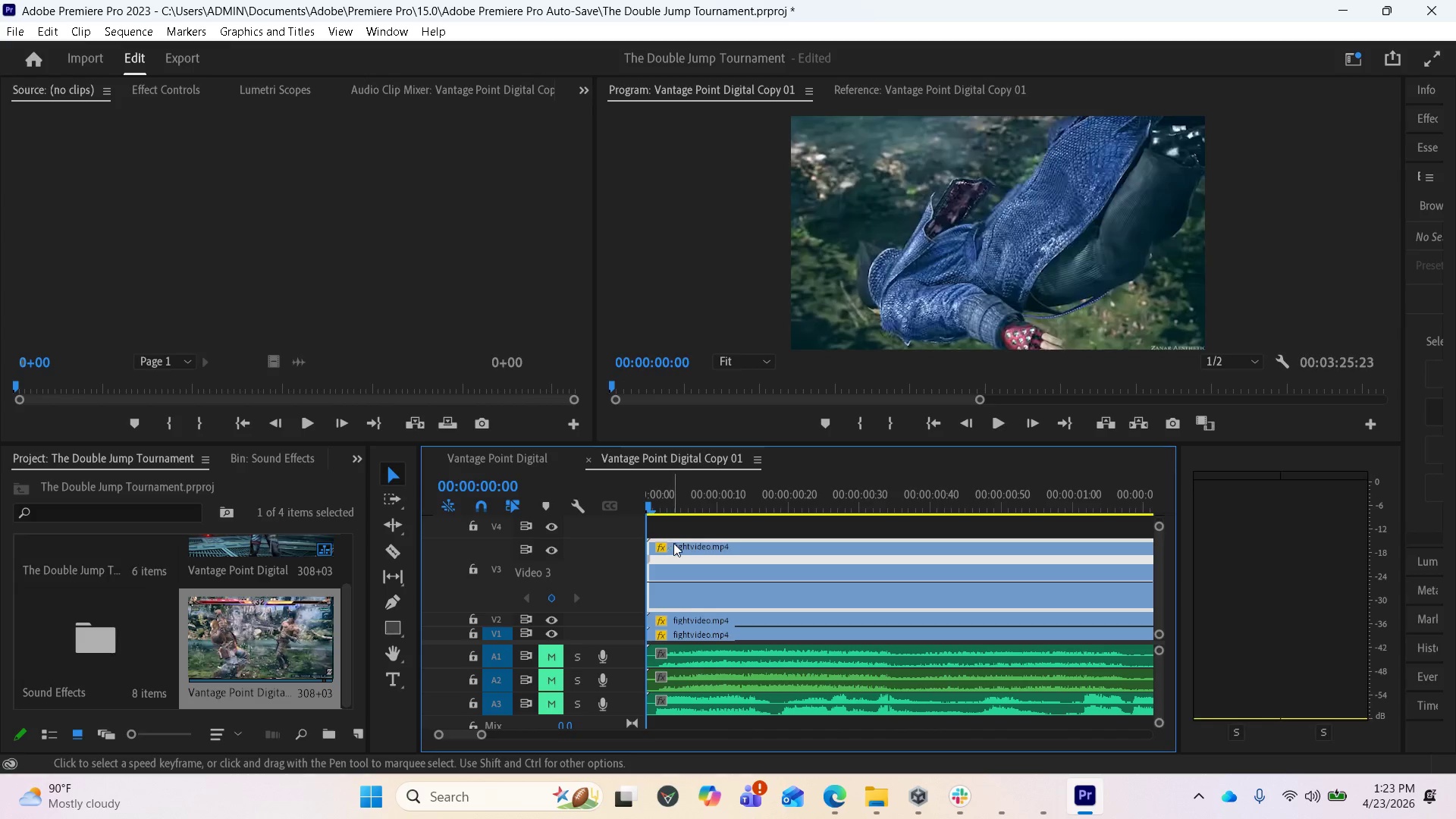 
key(Space)
 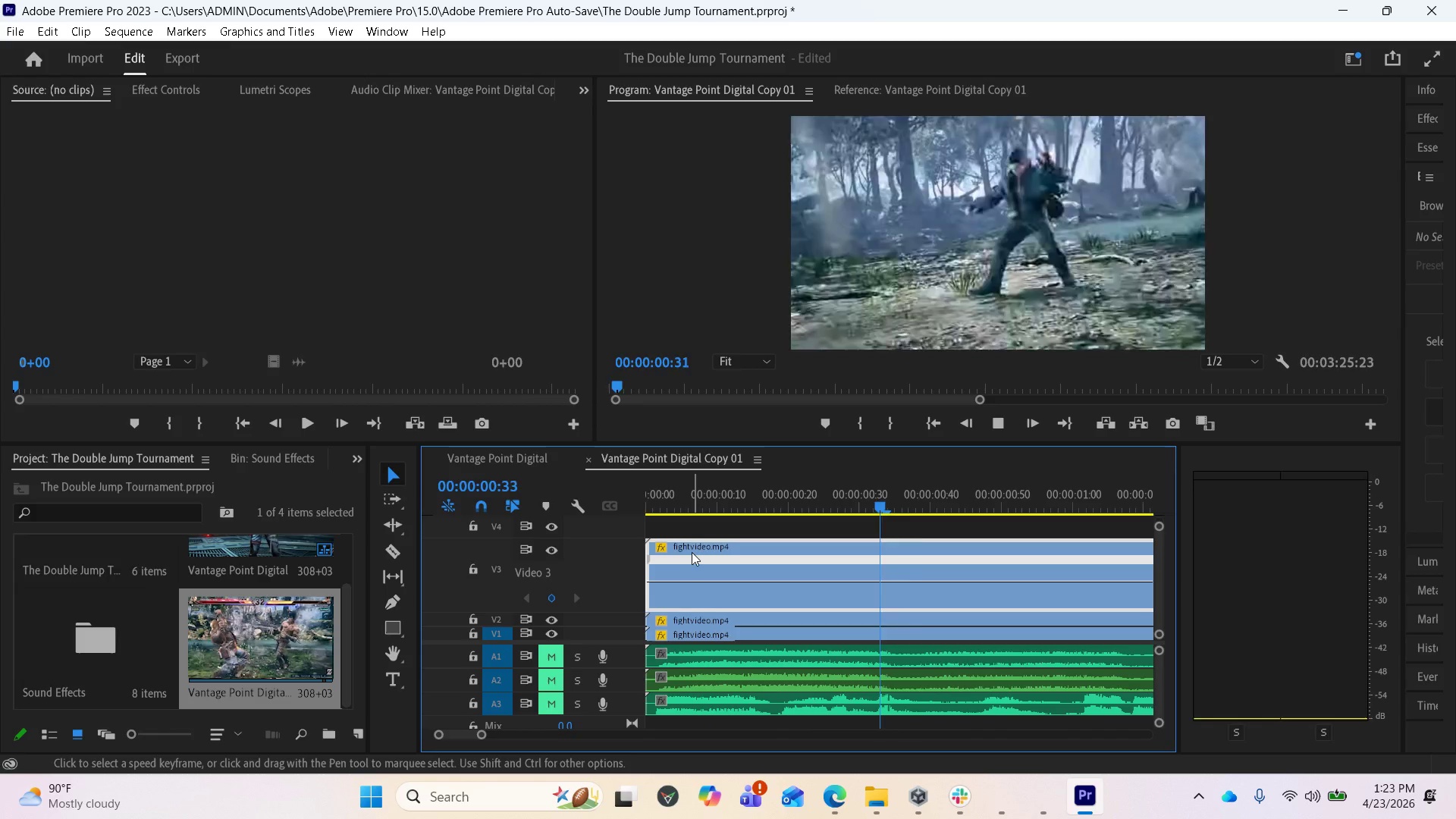 
key(Space)
 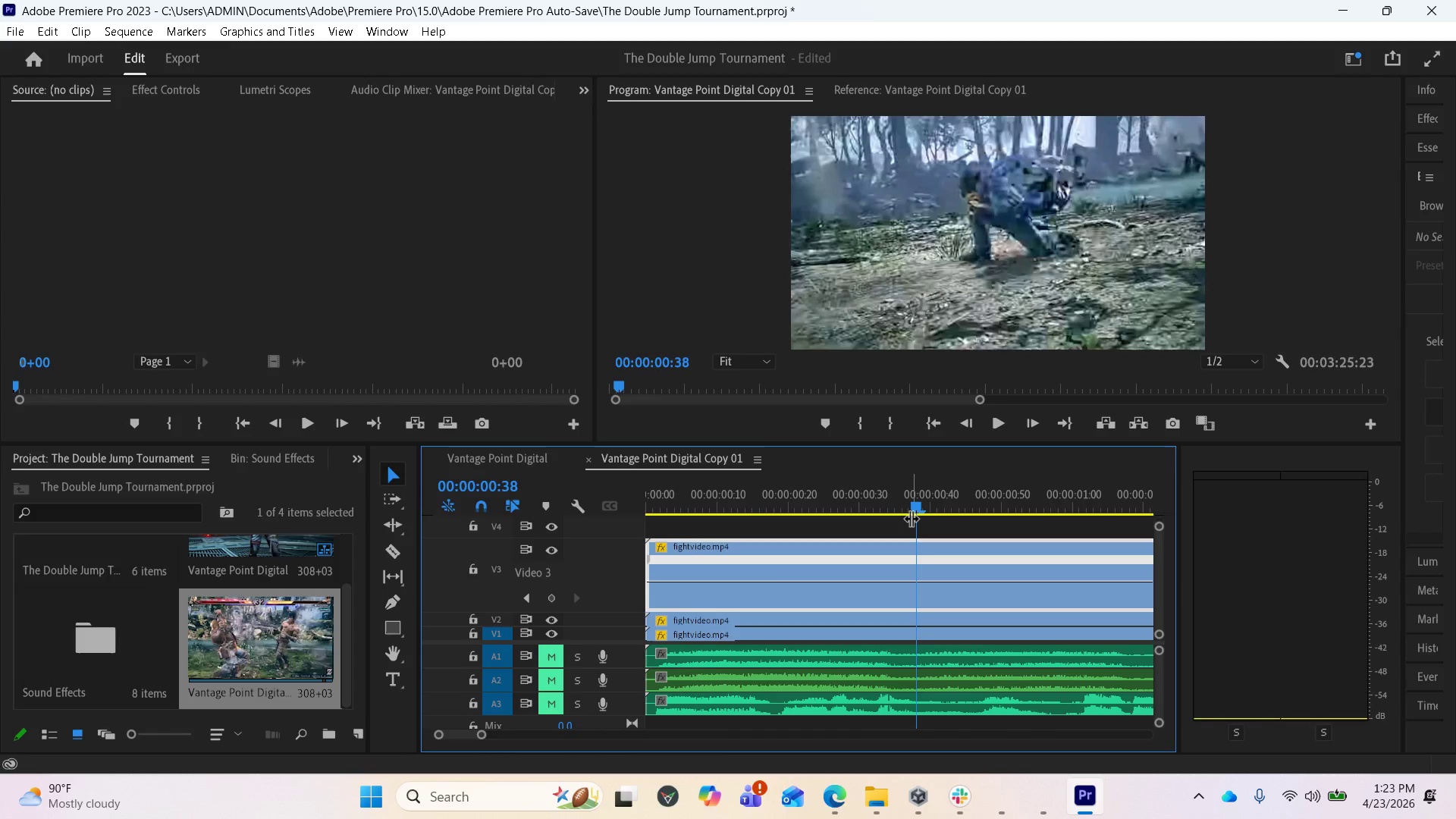 
left_click_drag(start_coordinate=[916, 512], to_coordinate=[648, 508])
 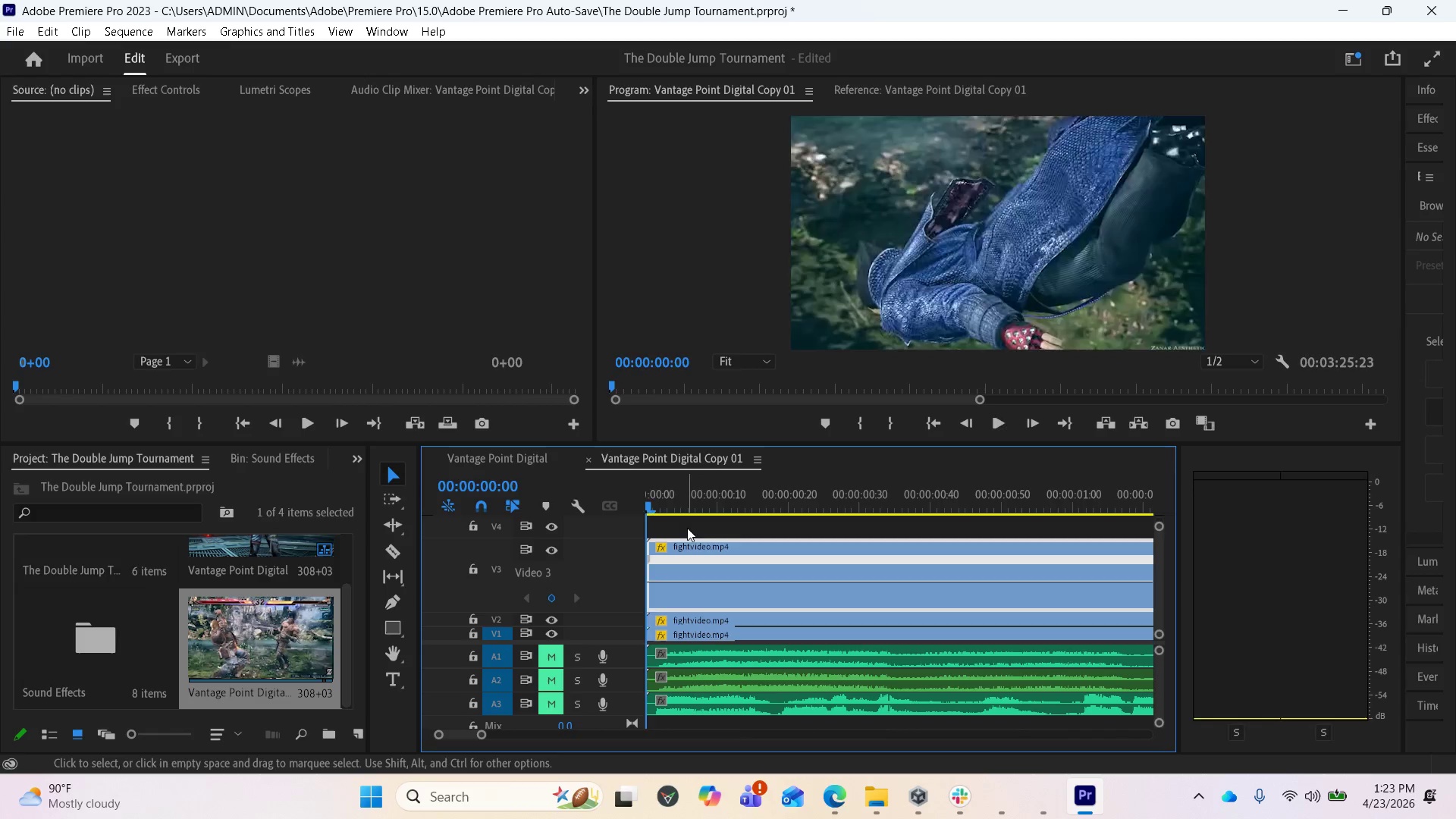 
key(Space)
 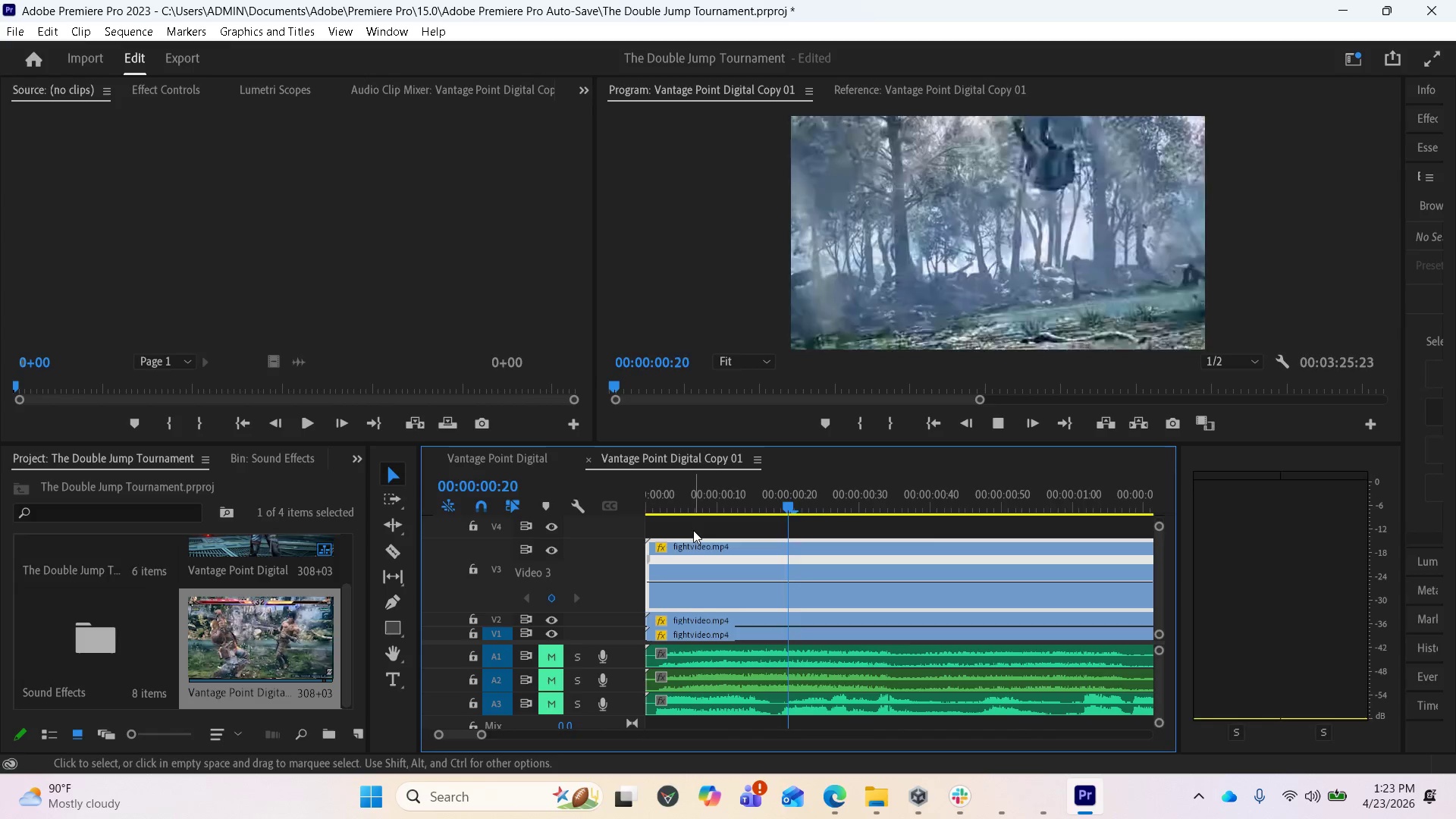 
key(Space)
 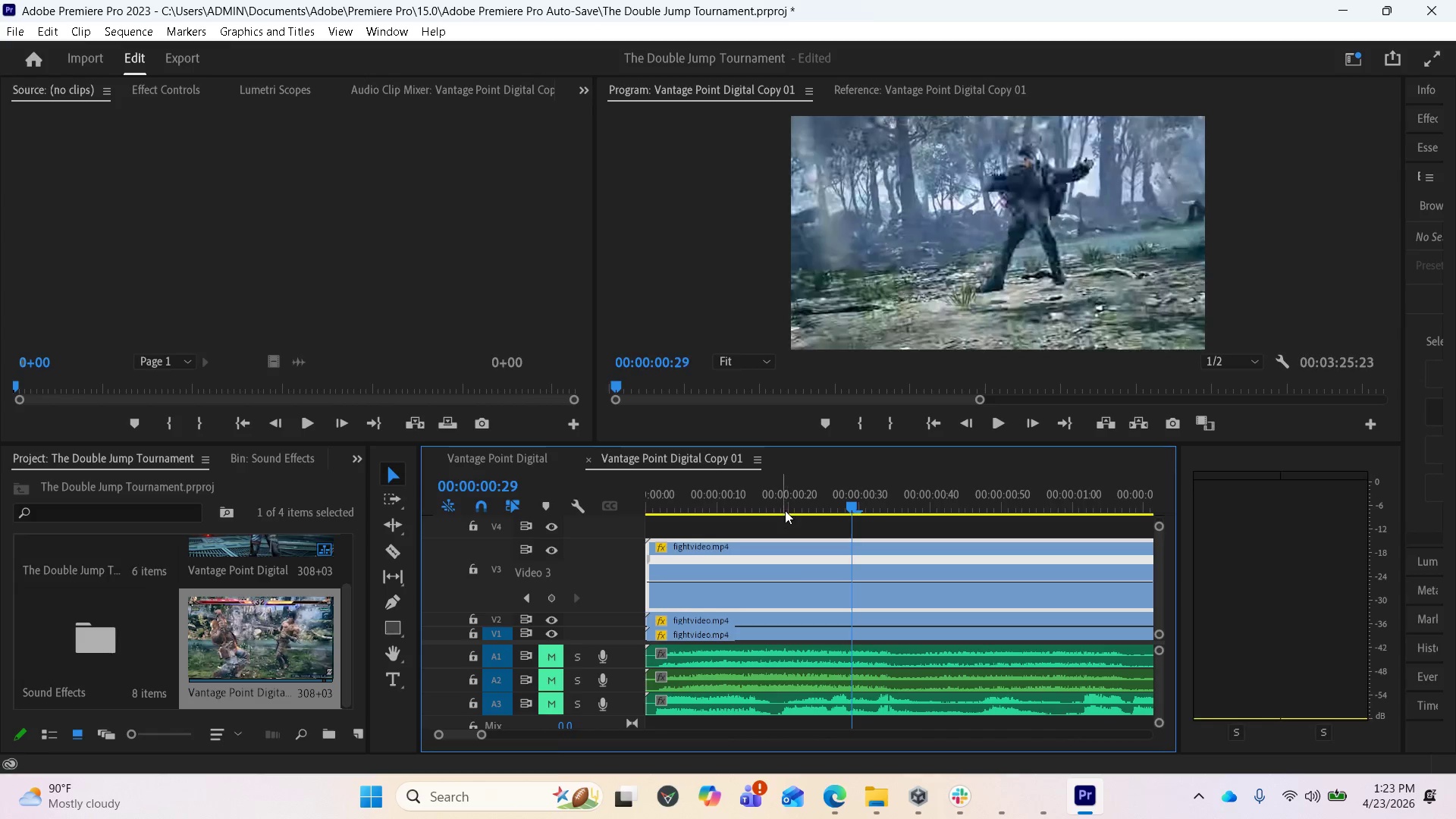 
left_click_drag(start_coordinate=[847, 504], to_coordinate=[830, 524])
 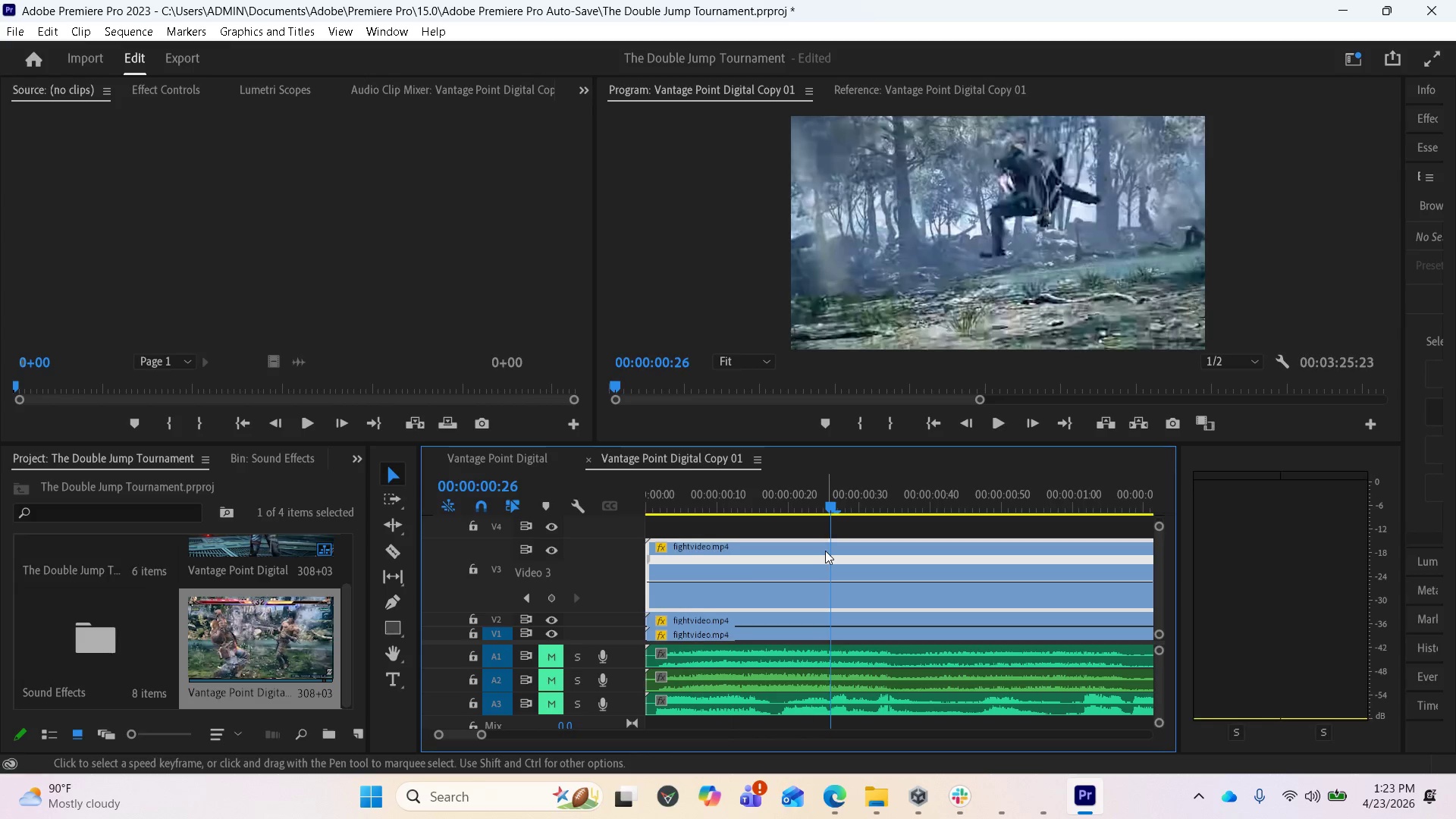 
key(Control+S)
 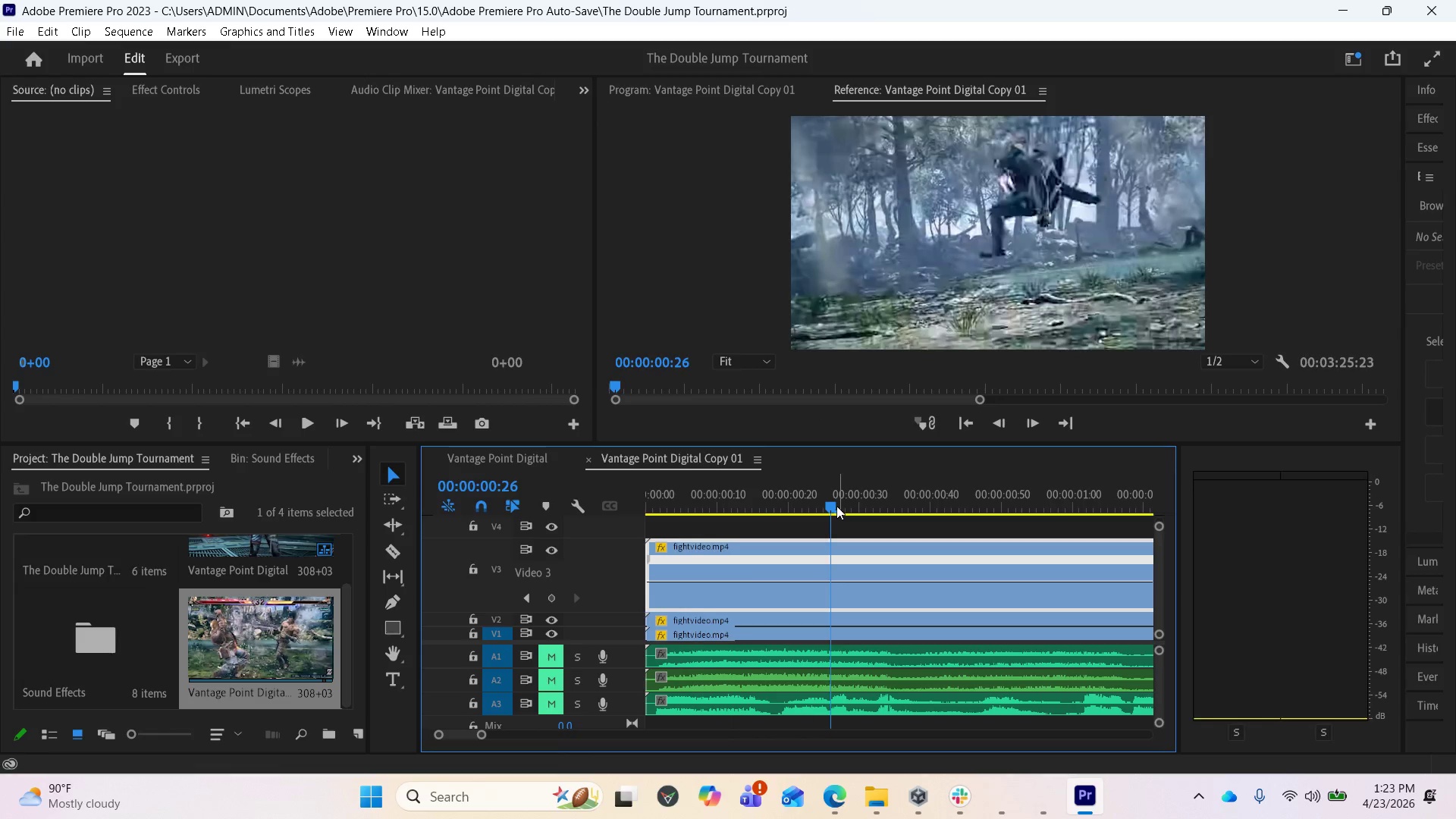 
left_click_drag(start_coordinate=[828, 503], to_coordinate=[789, 500])
 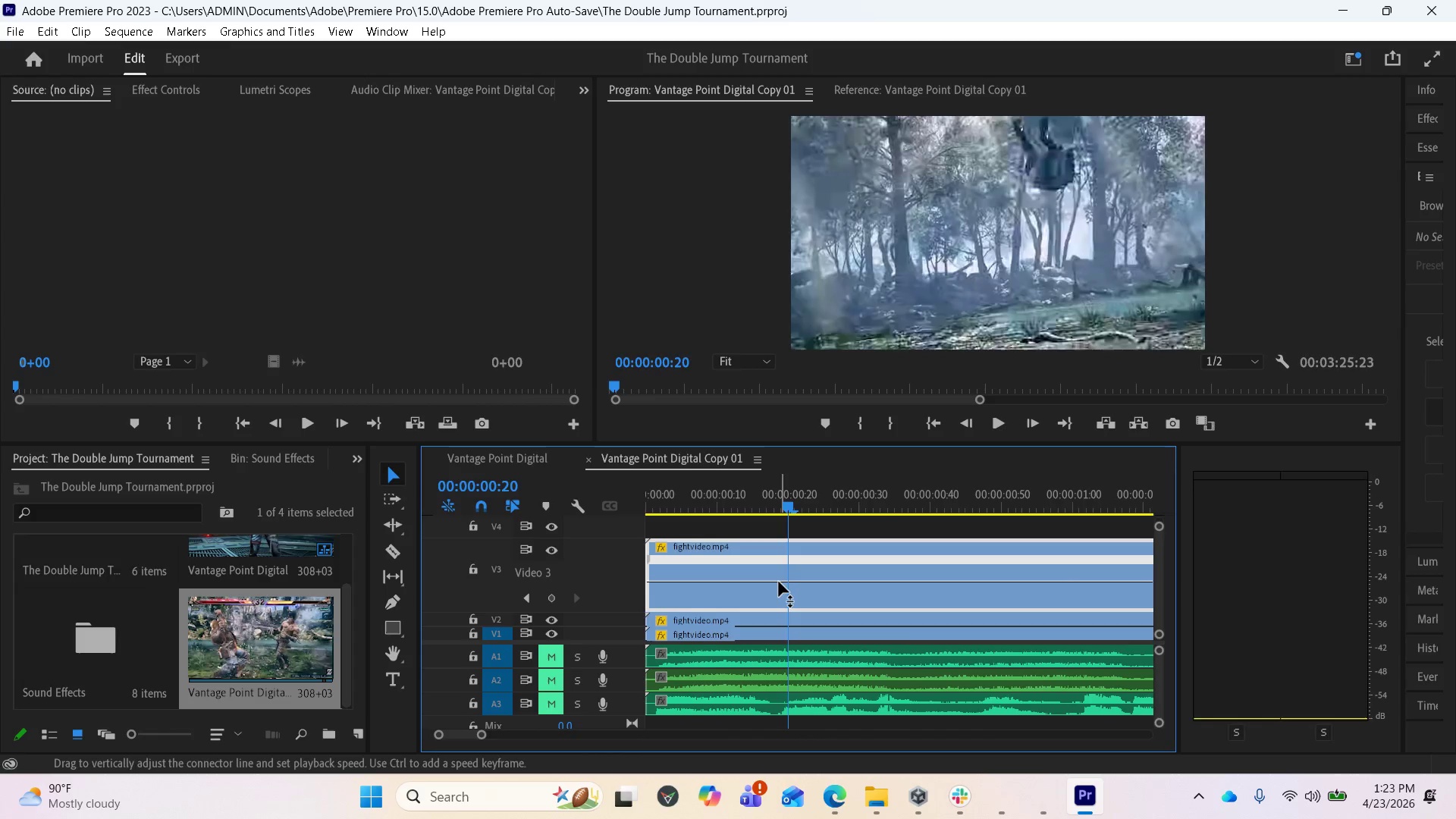 
hold_key(key=ControlLeft, duration=1.61)
left_click([779, 582])
 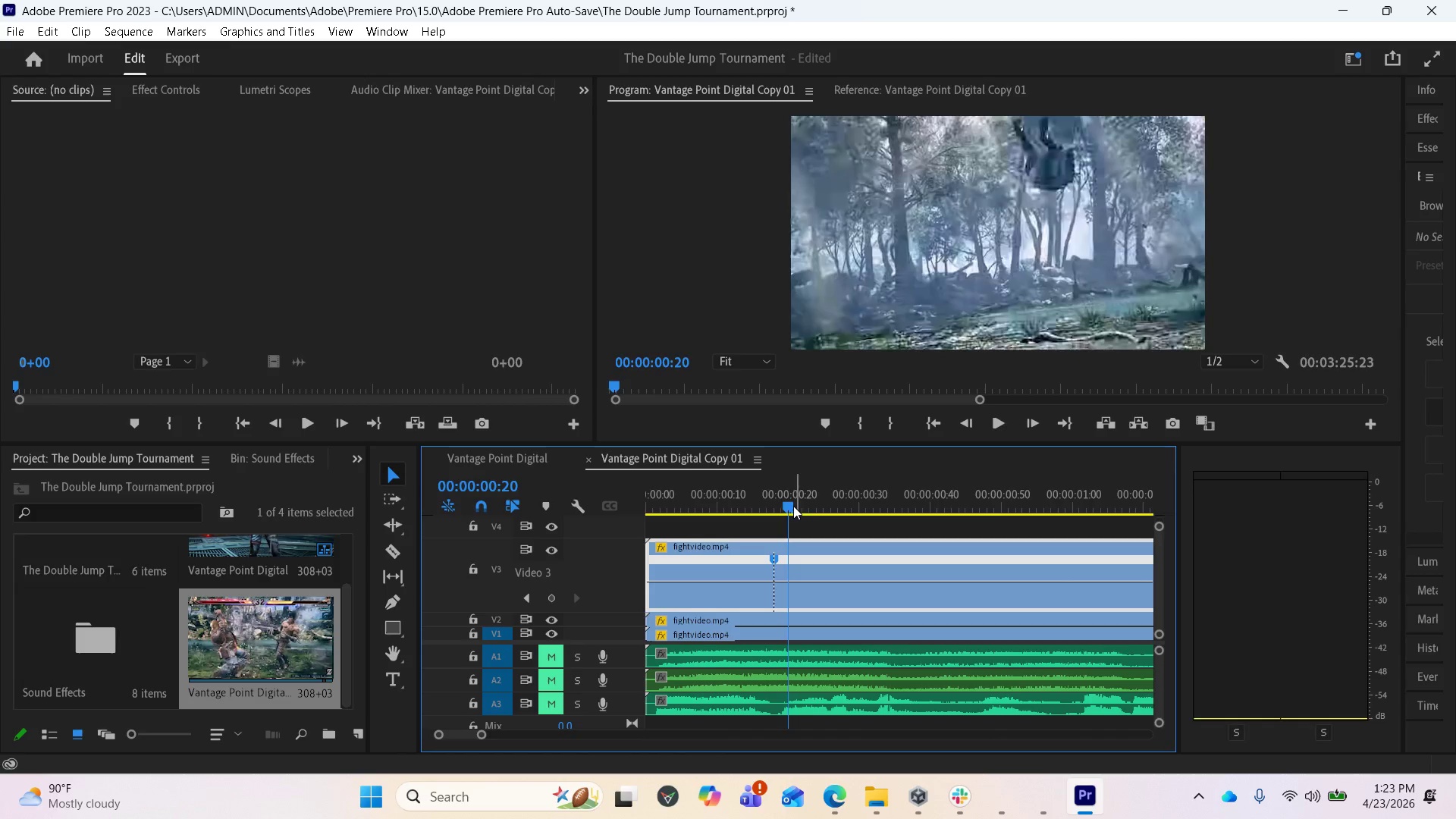 
left_click_drag(start_coordinate=[787, 504], to_coordinate=[906, 513])
 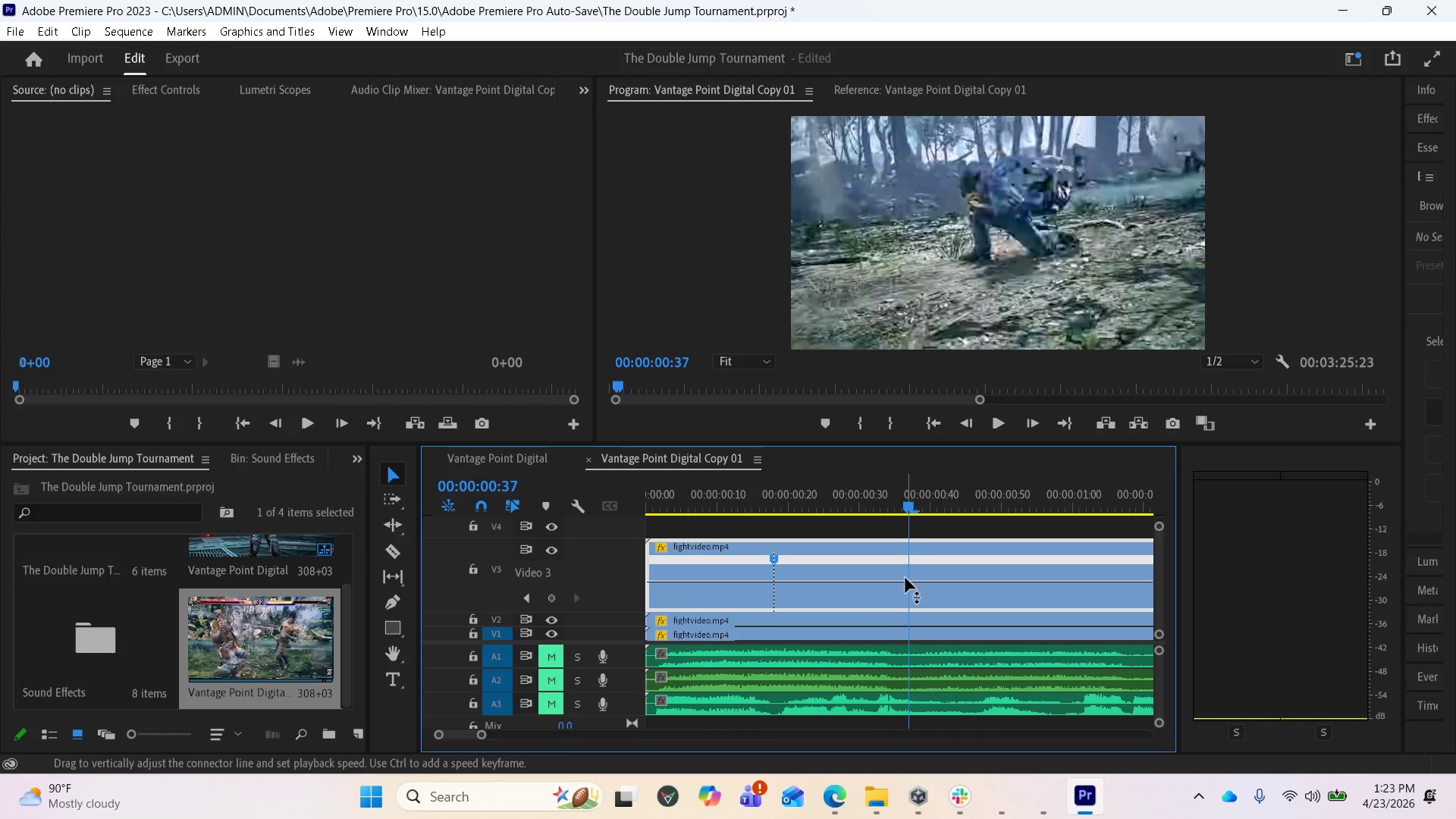 
hold_key(key=ControlLeft, duration=1.25)
left_click([910, 582])
 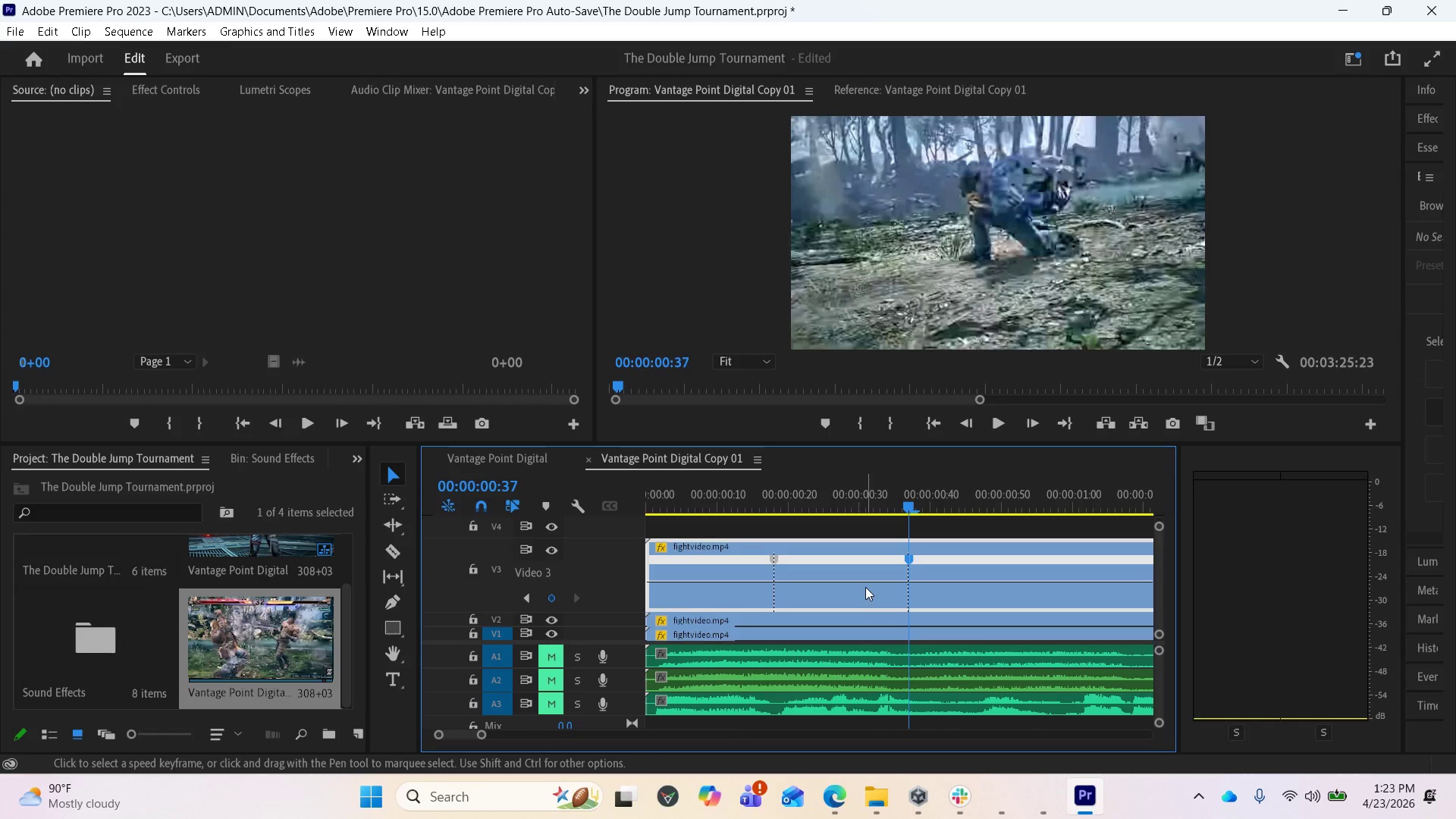 
left_click_drag(start_coordinate=[859, 582], to_coordinate=[802, 443])
 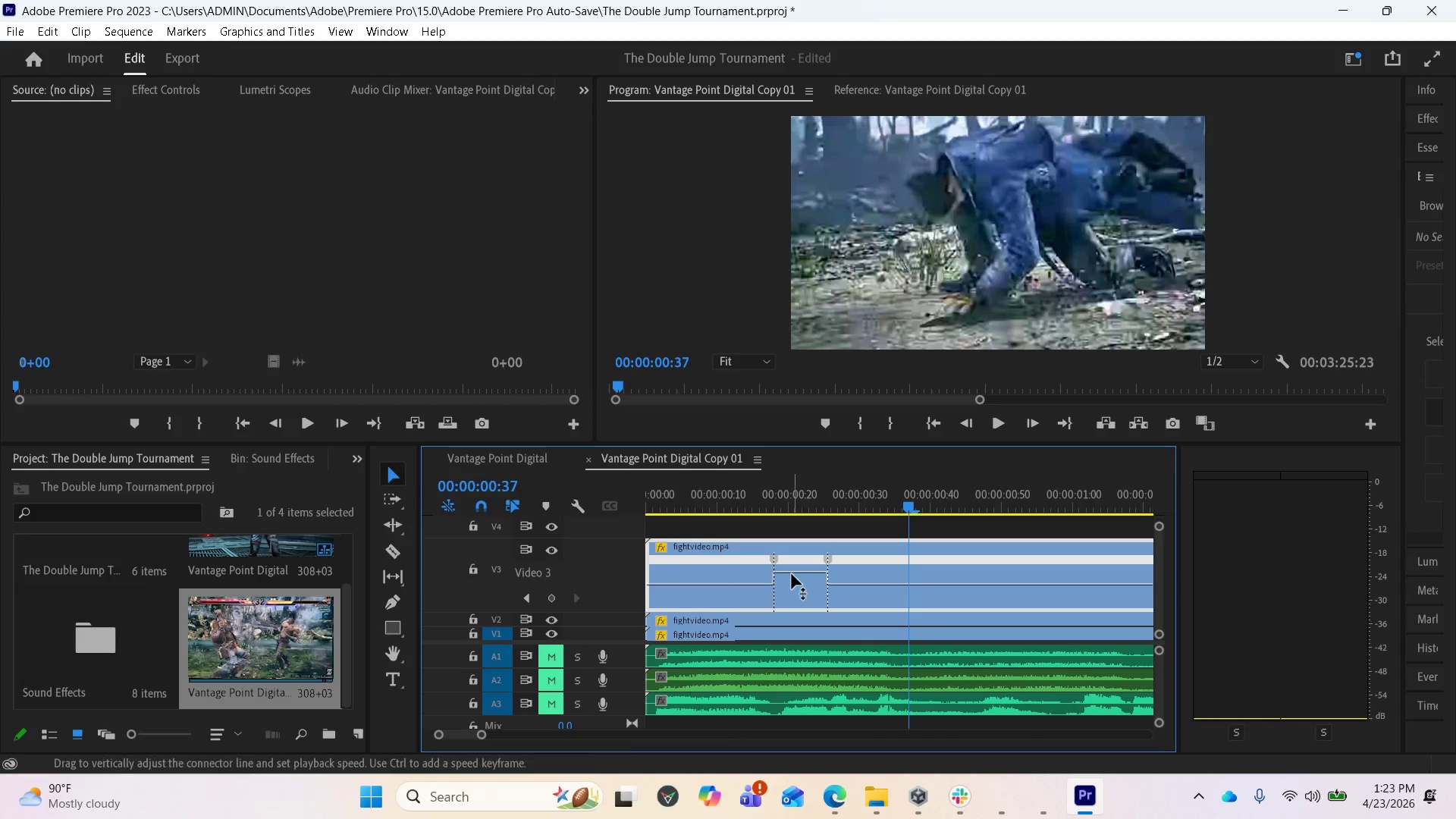 
left_click_drag(start_coordinate=[791, 572], to_coordinate=[787, 482])
 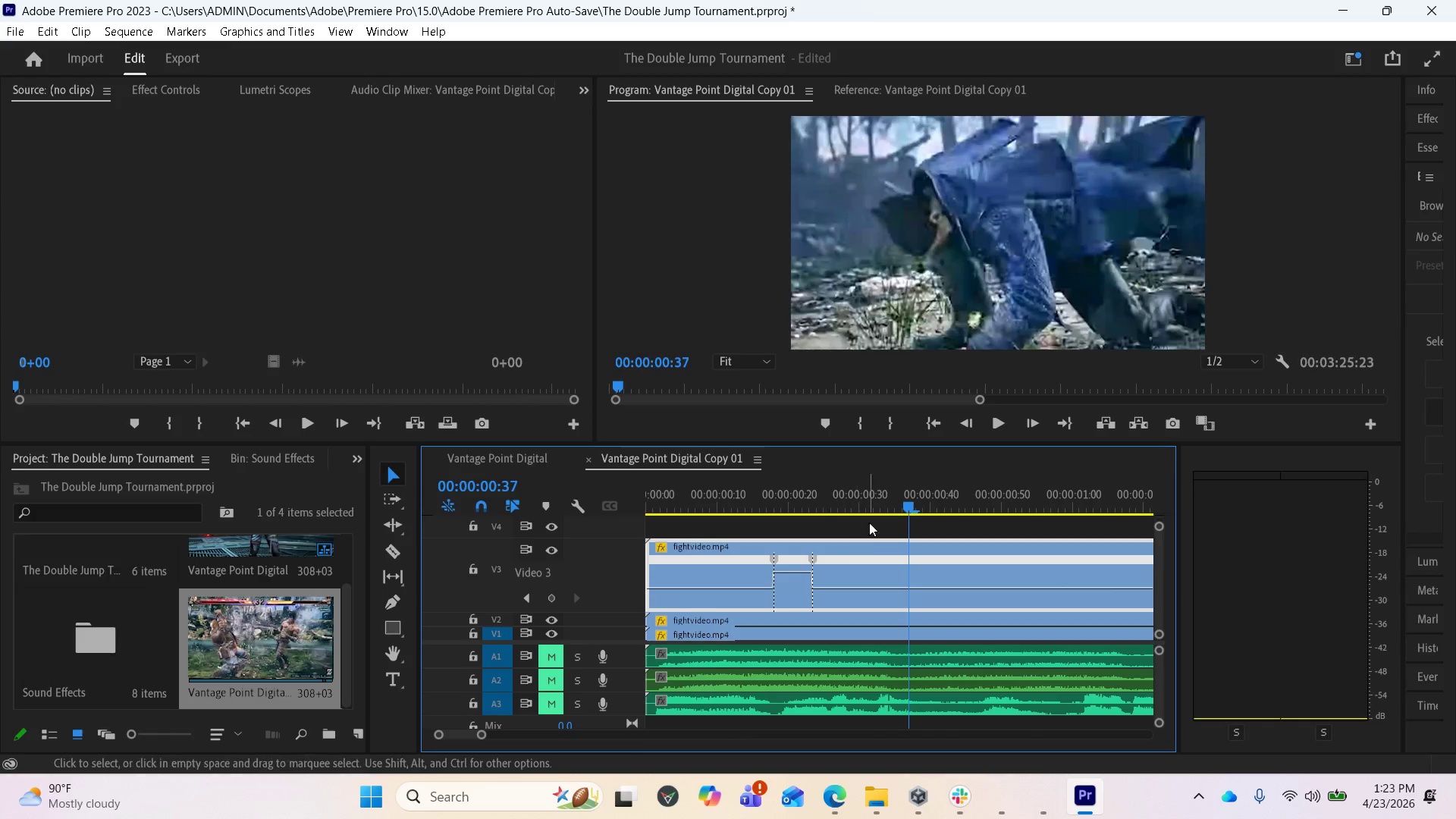 
left_click_drag(start_coordinate=[908, 499], to_coordinate=[830, 494])
 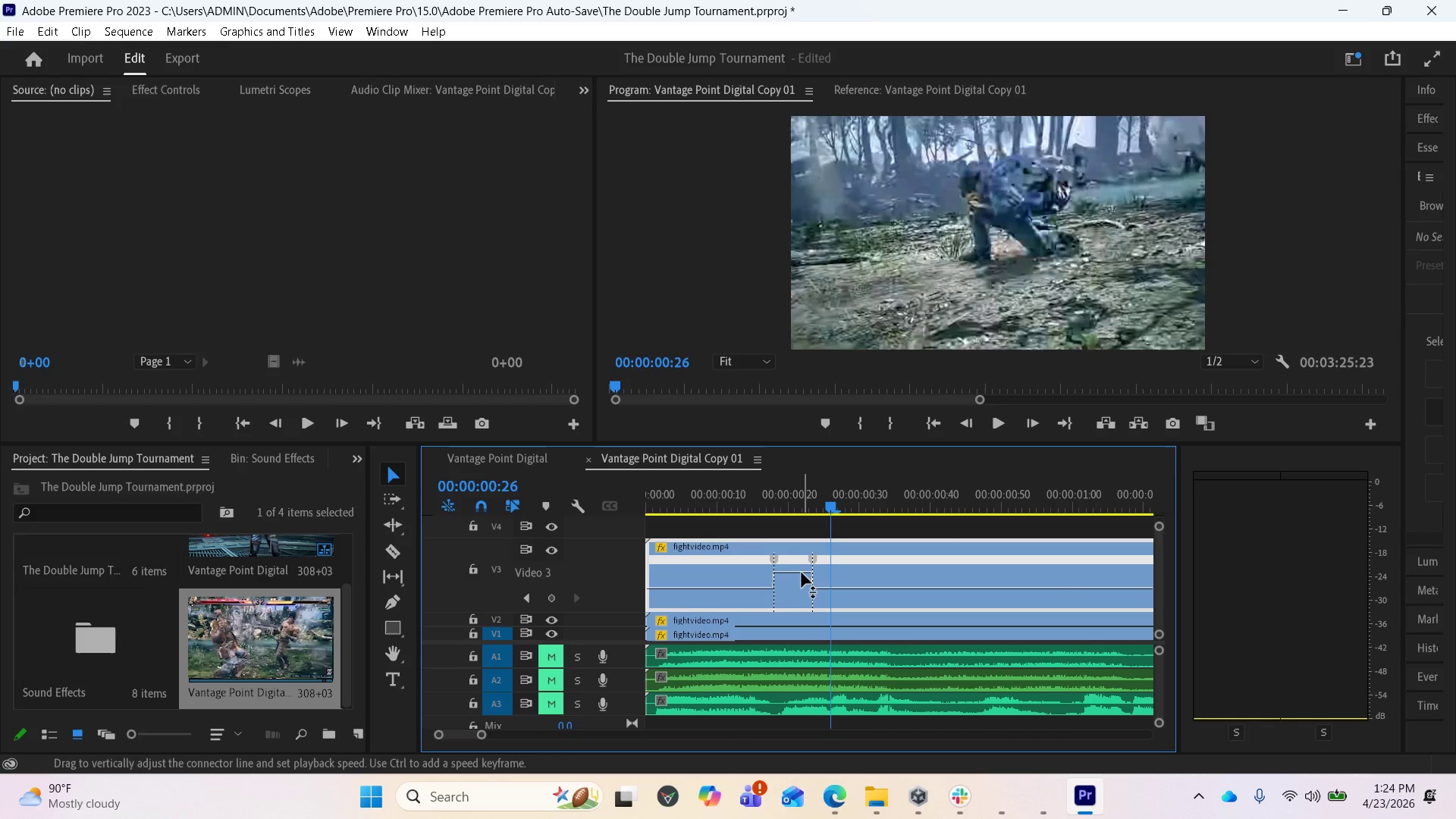 
left_click_drag(start_coordinate=[802, 572], to_coordinate=[817, 674])
 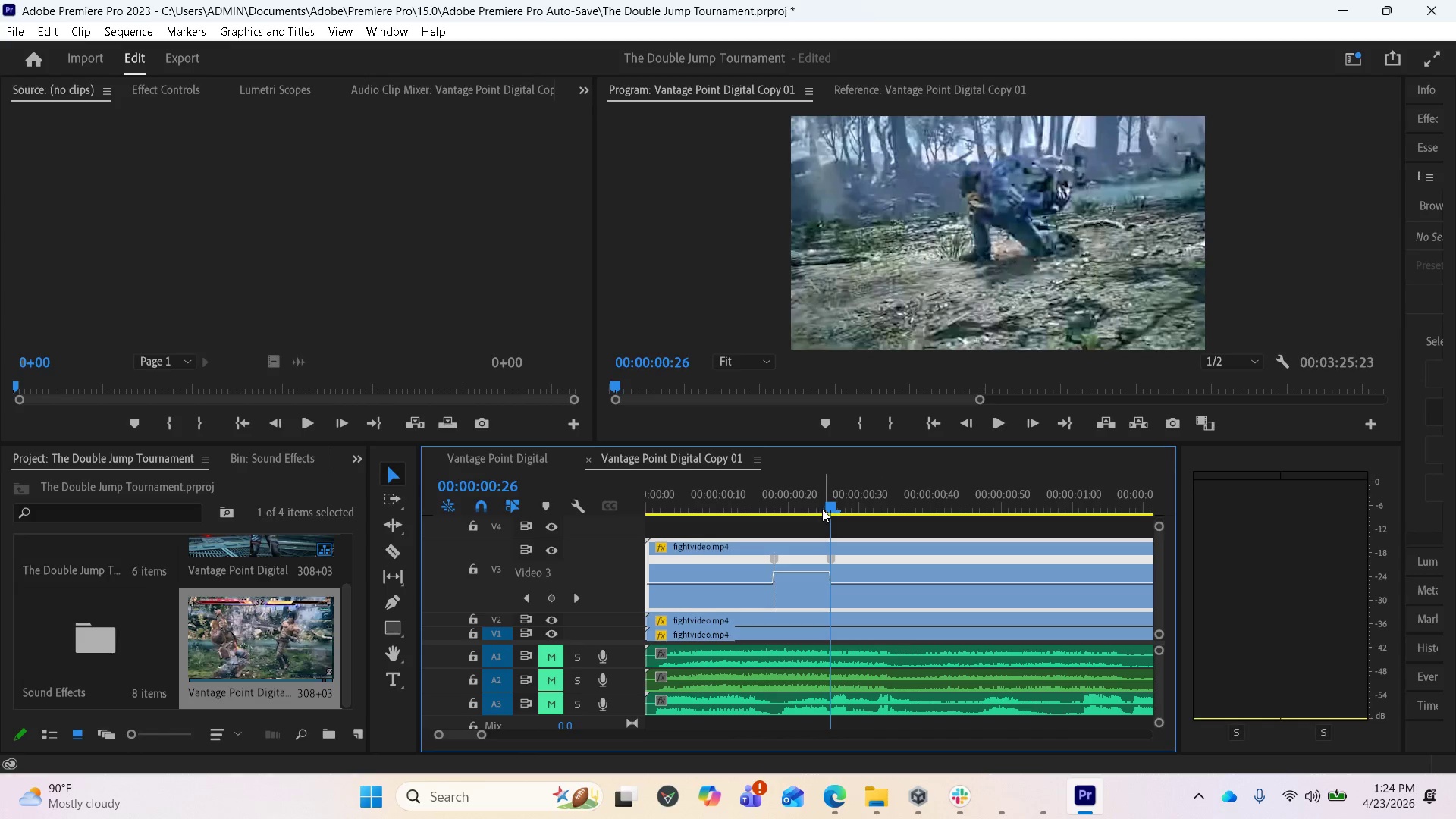 
left_click_drag(start_coordinate=[828, 506], to_coordinate=[896, 510])
 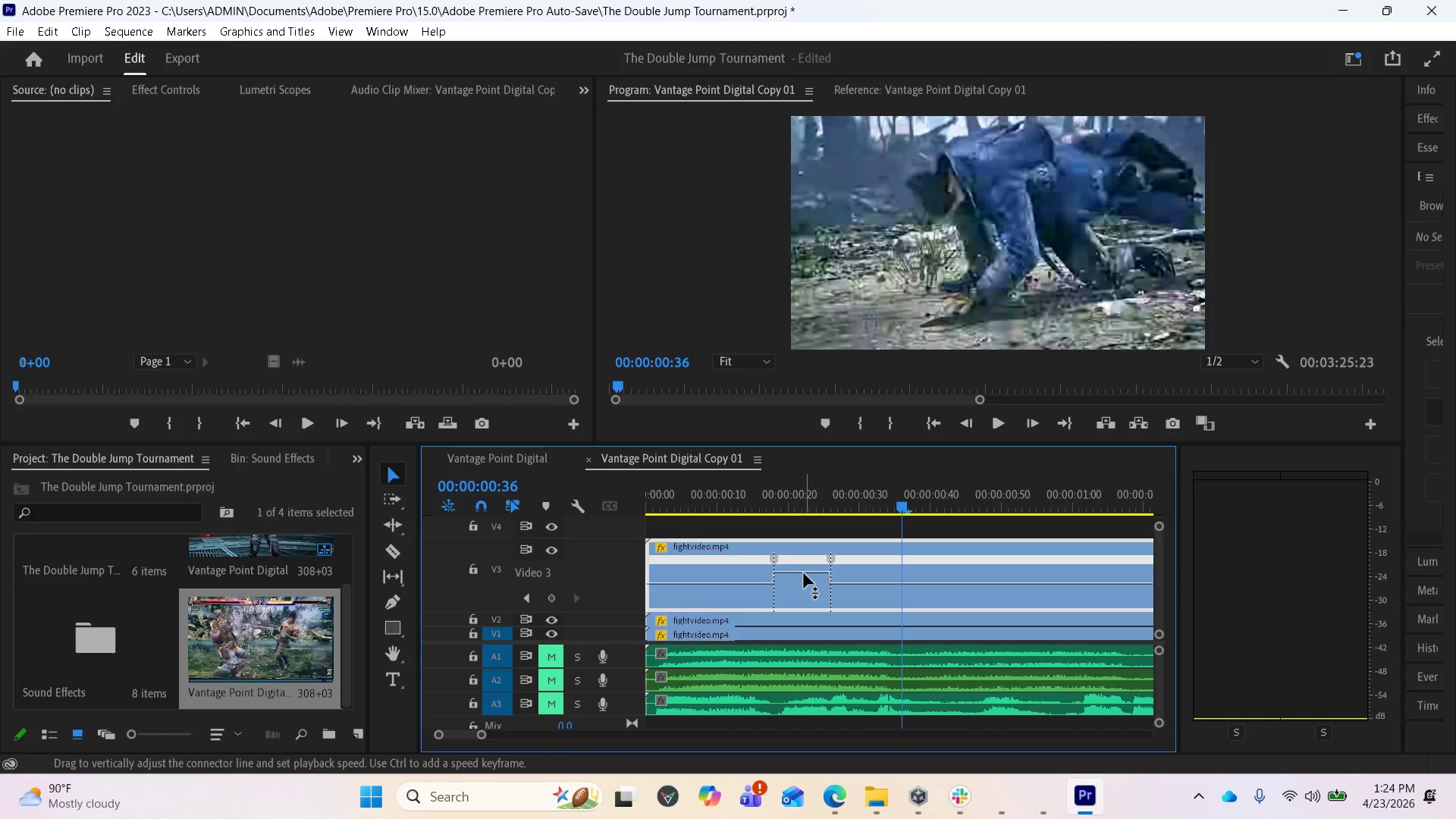 
left_click_drag(start_coordinate=[804, 573], to_coordinate=[777, 488])
 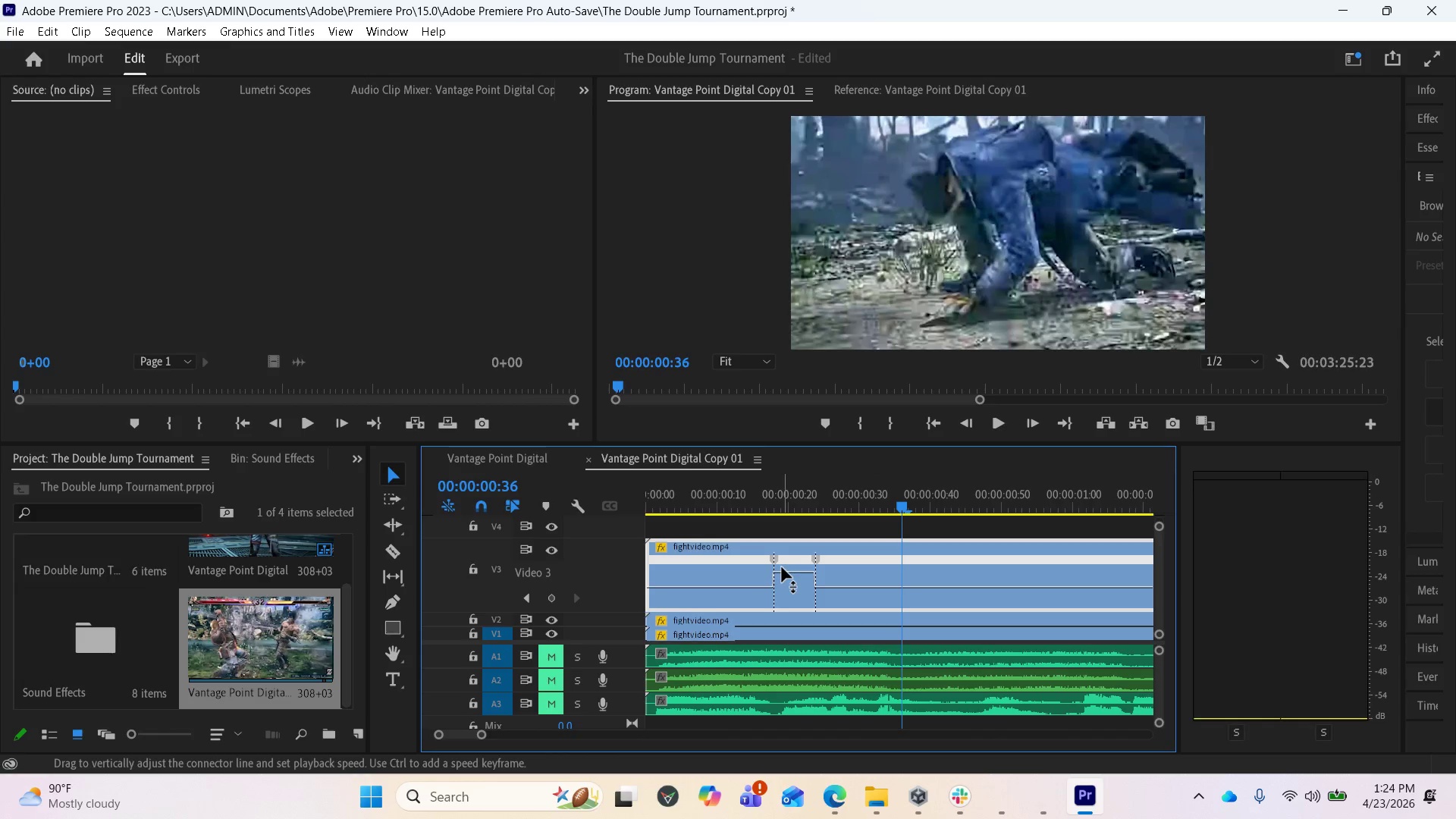 
left_click_drag(start_coordinate=[788, 572], to_coordinate=[786, 513])
 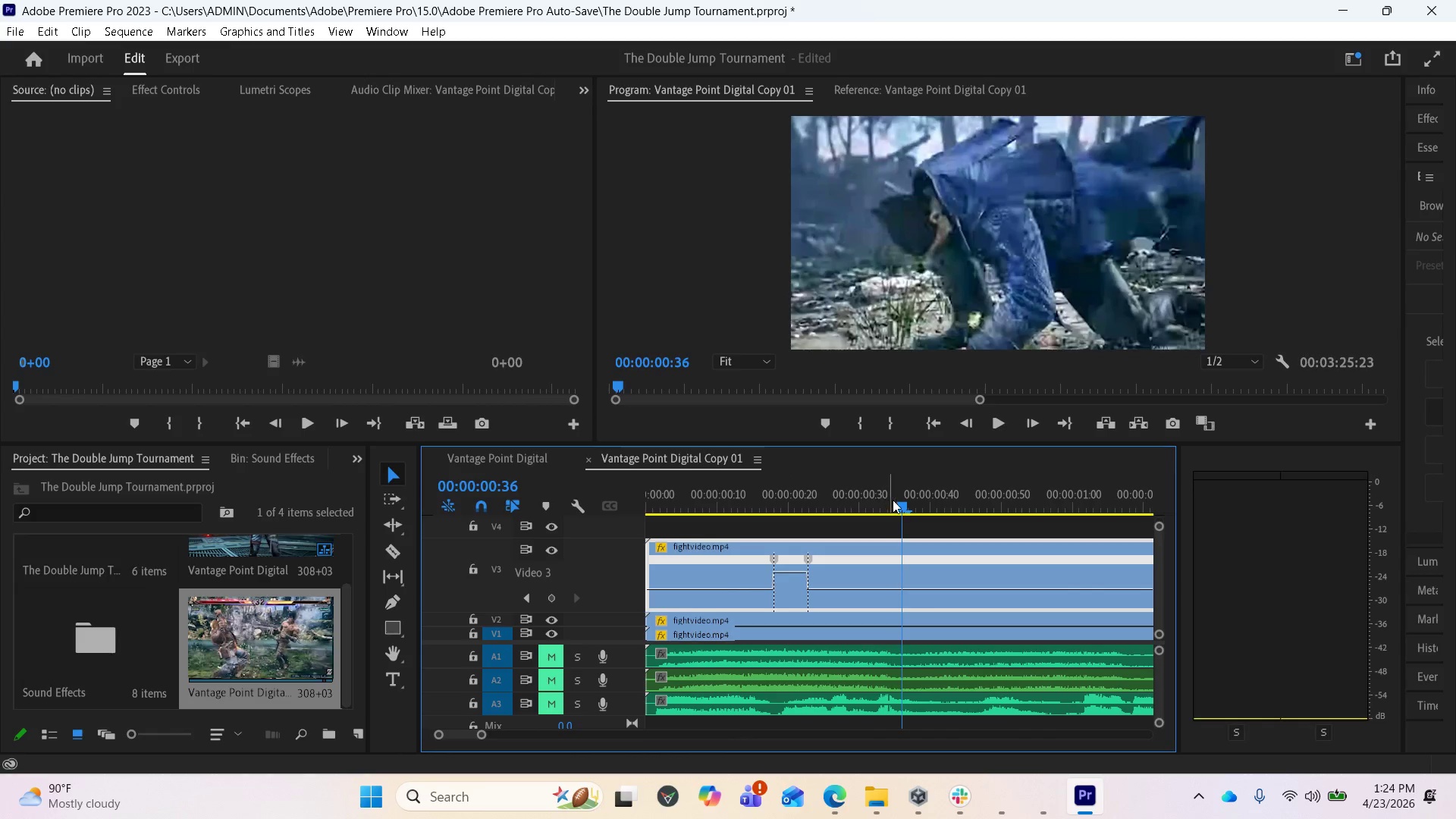 
left_click_drag(start_coordinate=[899, 504], to_coordinate=[805, 519])
 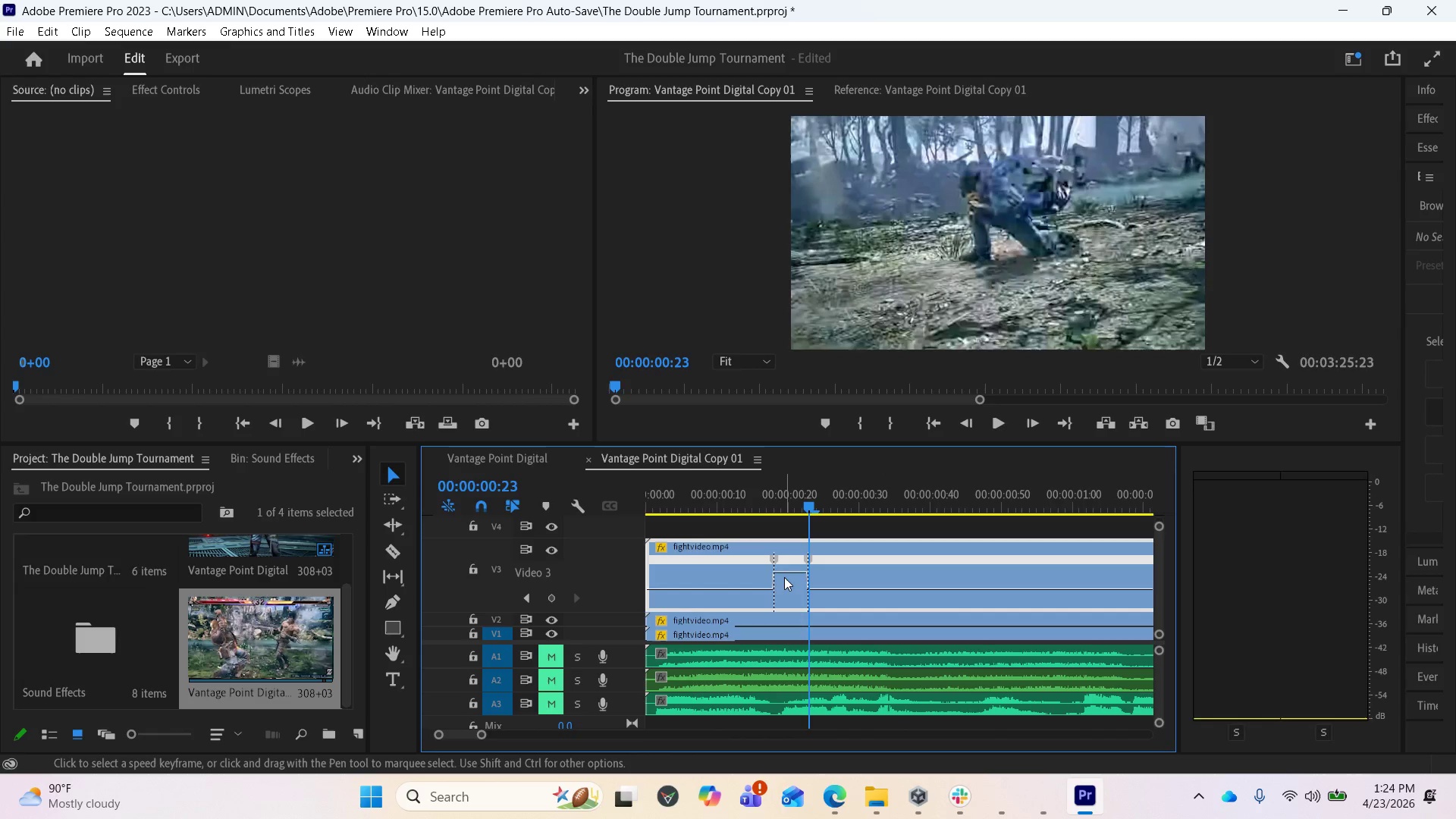 
key(Equal)
 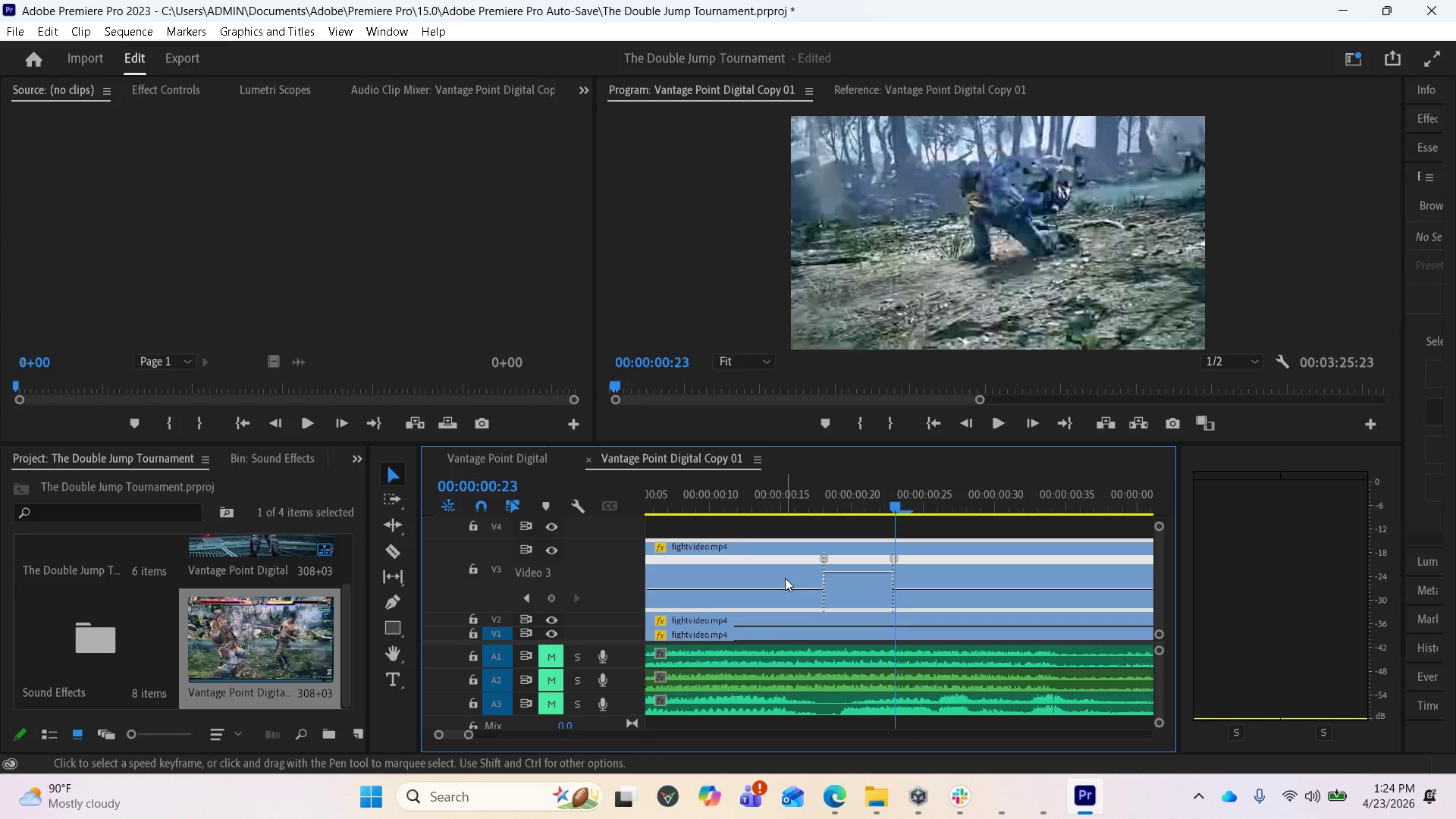 
key(Equal)
 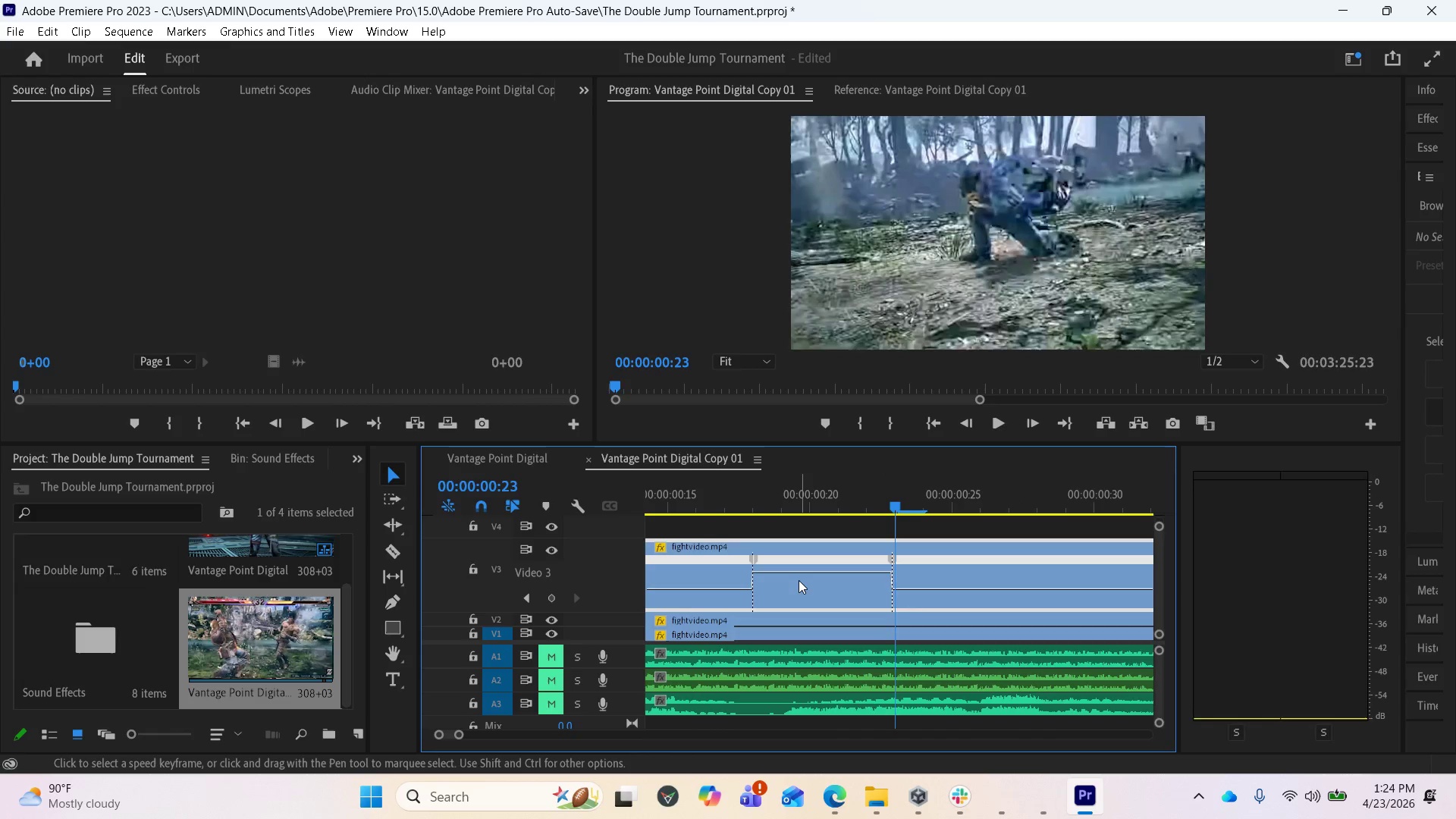 
key(Equal)
 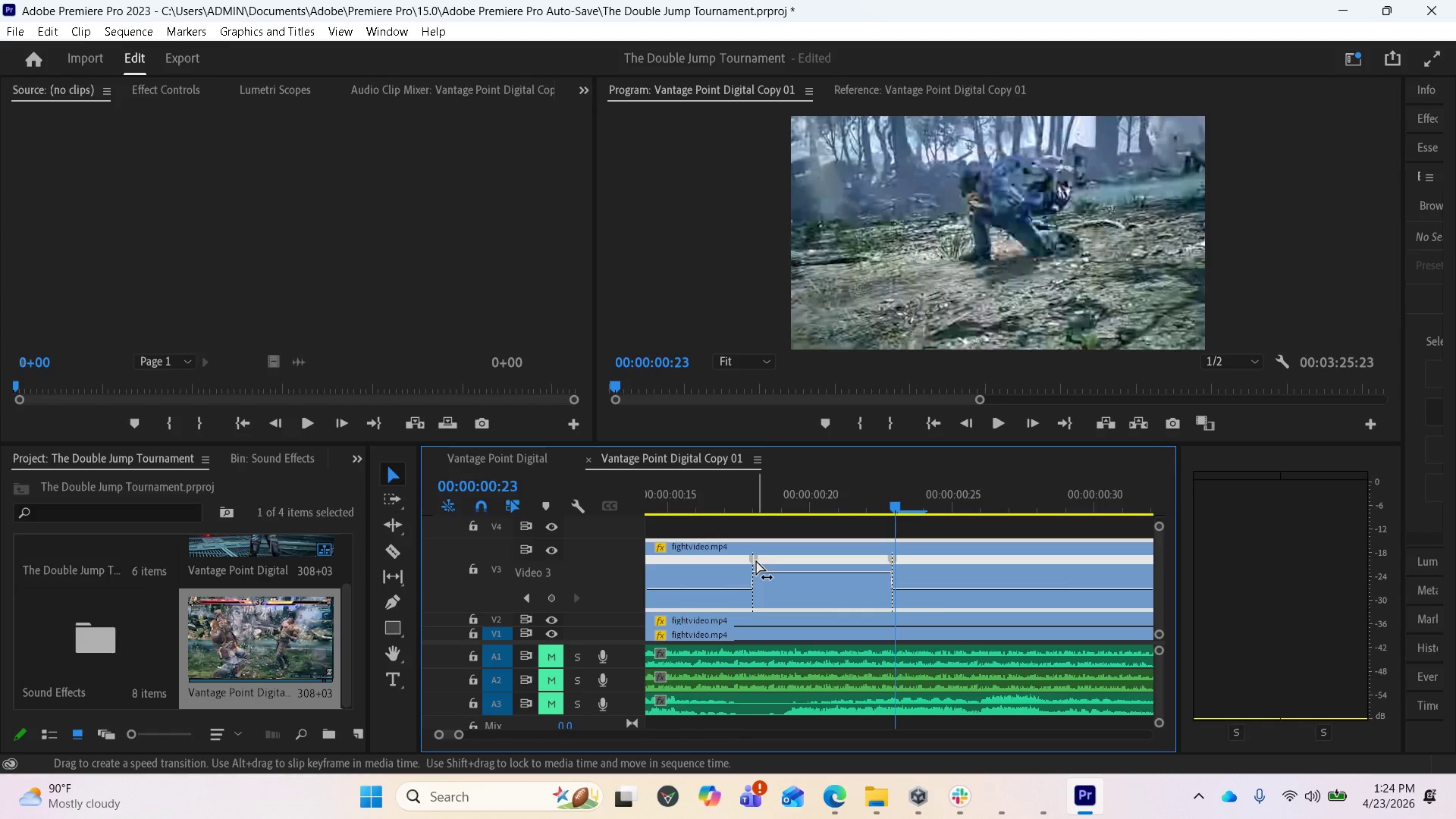 
left_click_drag(start_coordinate=[756, 560], to_coordinate=[764, 557])
 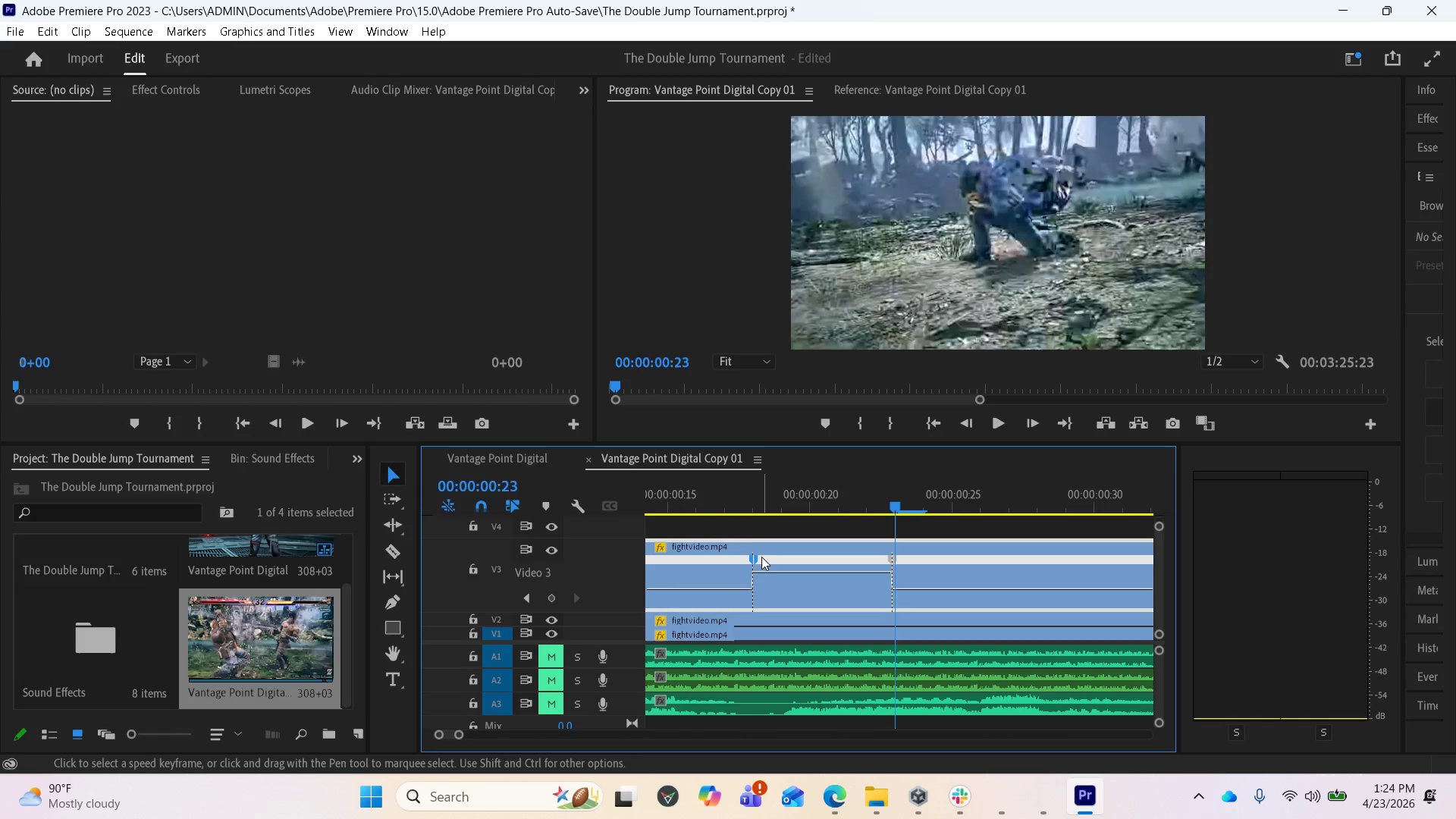 
left_click([761, 557])
 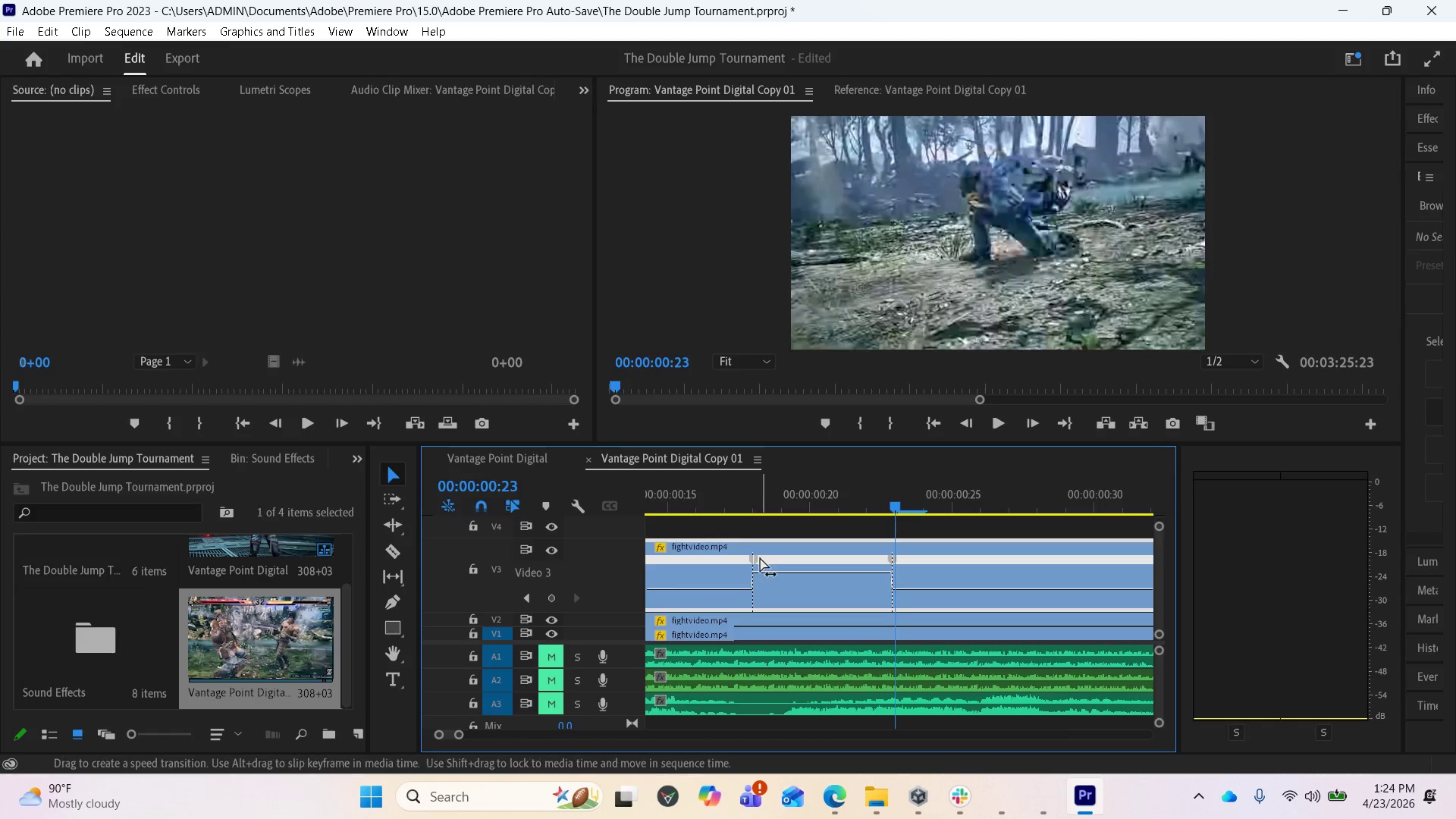 
left_click_drag(start_coordinate=[757, 560], to_coordinate=[698, 565])
 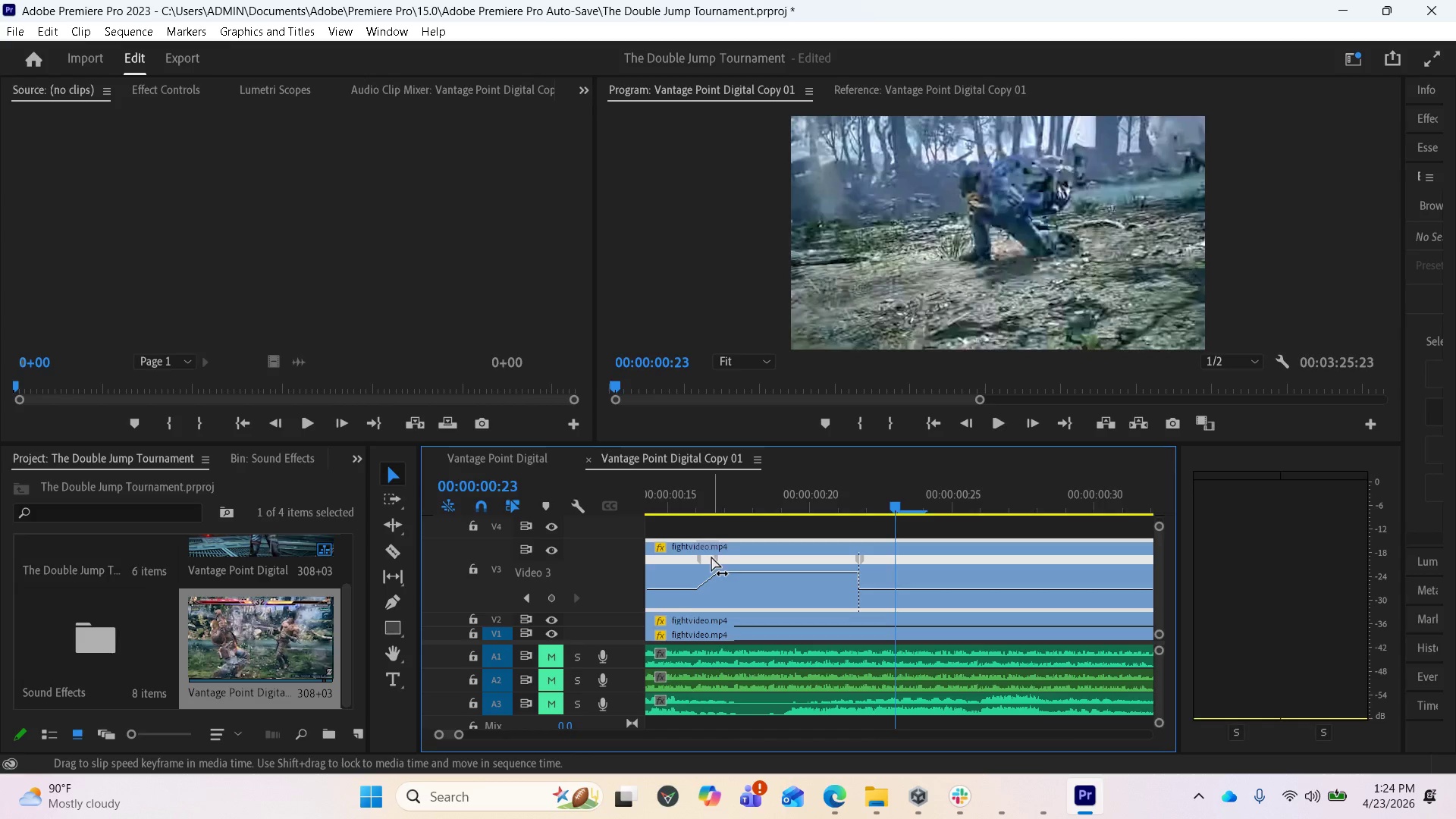 
left_click_drag(start_coordinate=[707, 556], to_coordinate=[732, 558])
 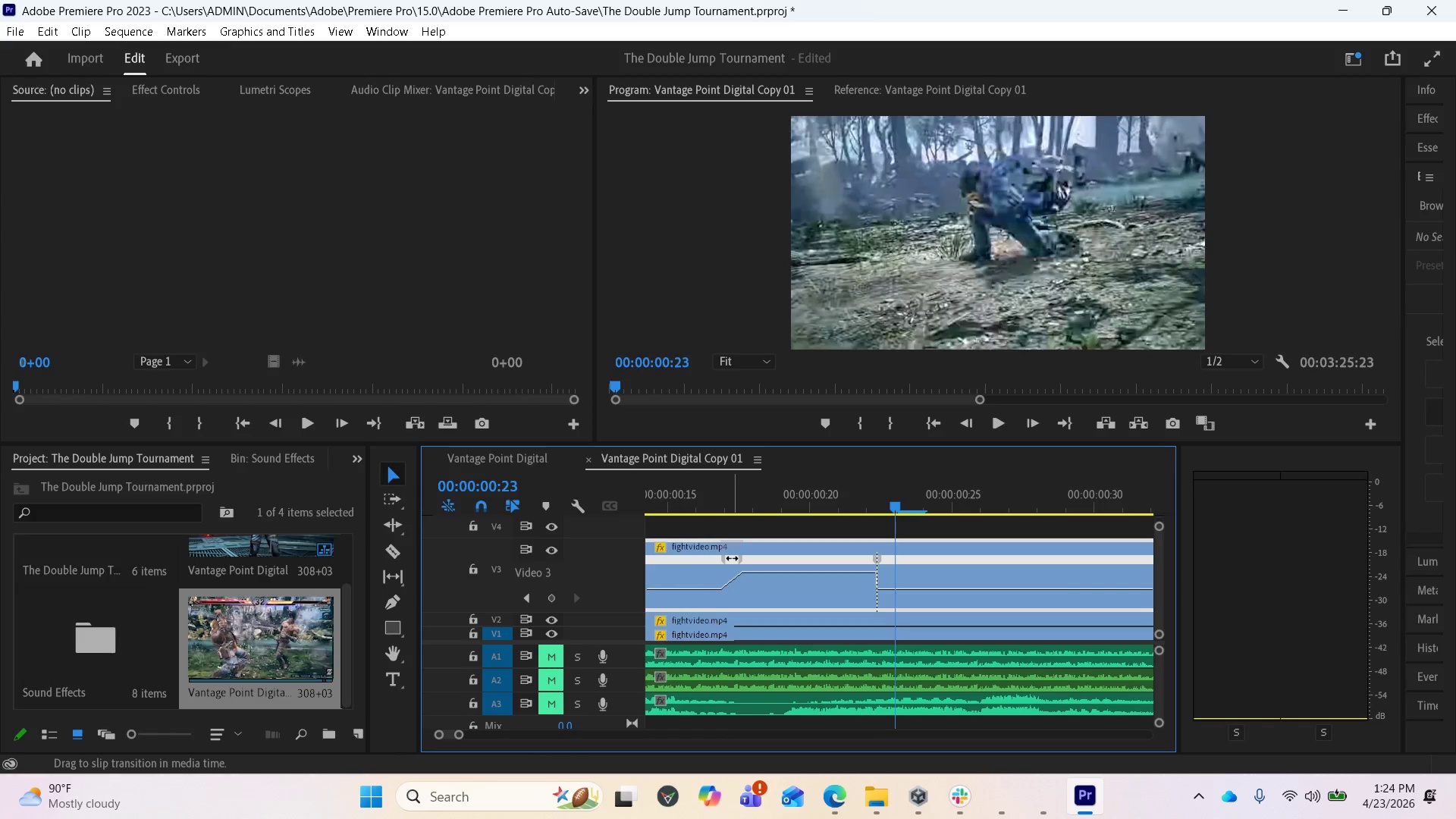 
left_click_drag(start_coordinate=[732, 558], to_coordinate=[743, 558])
 